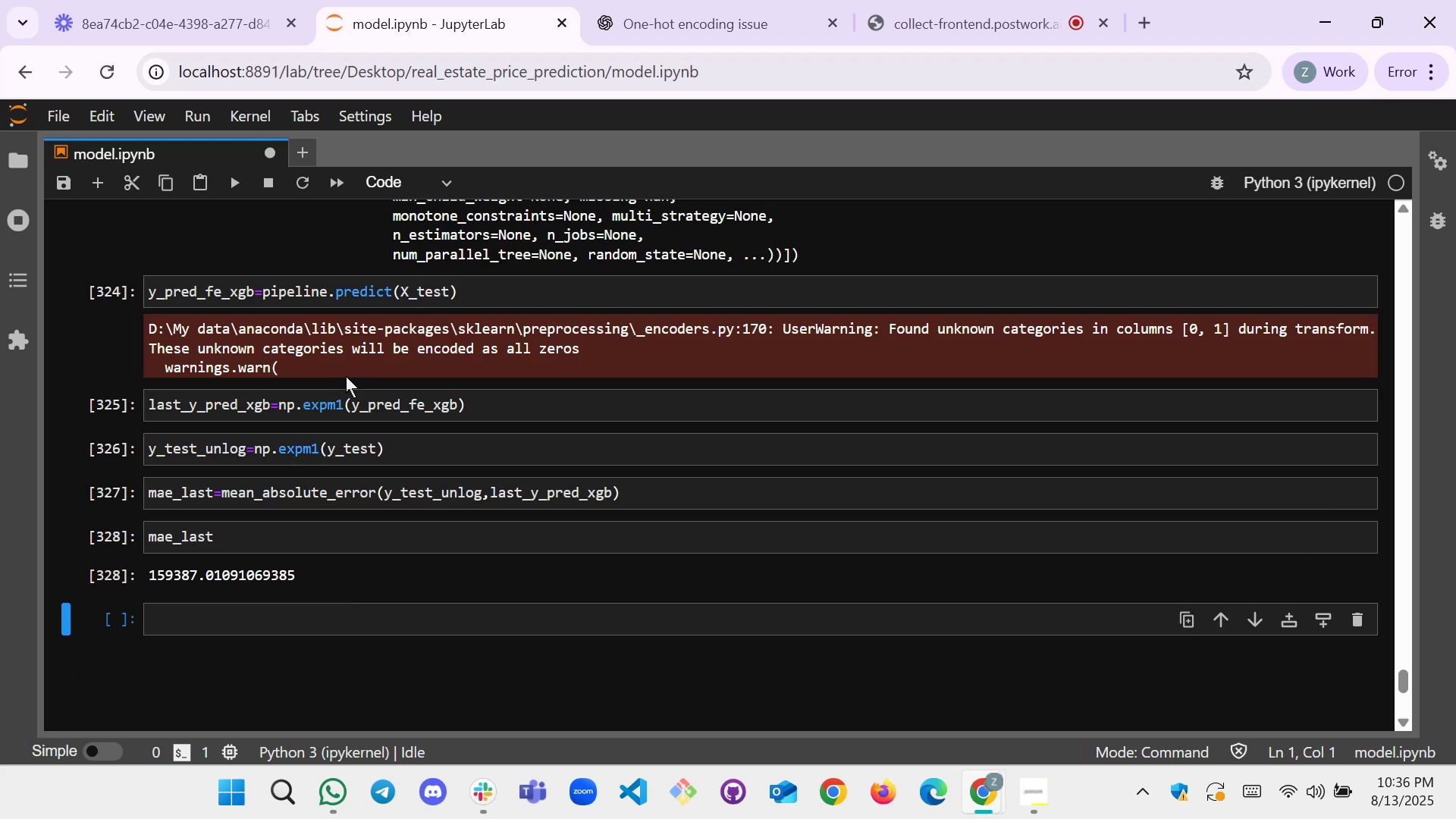 
wait(5.41)
 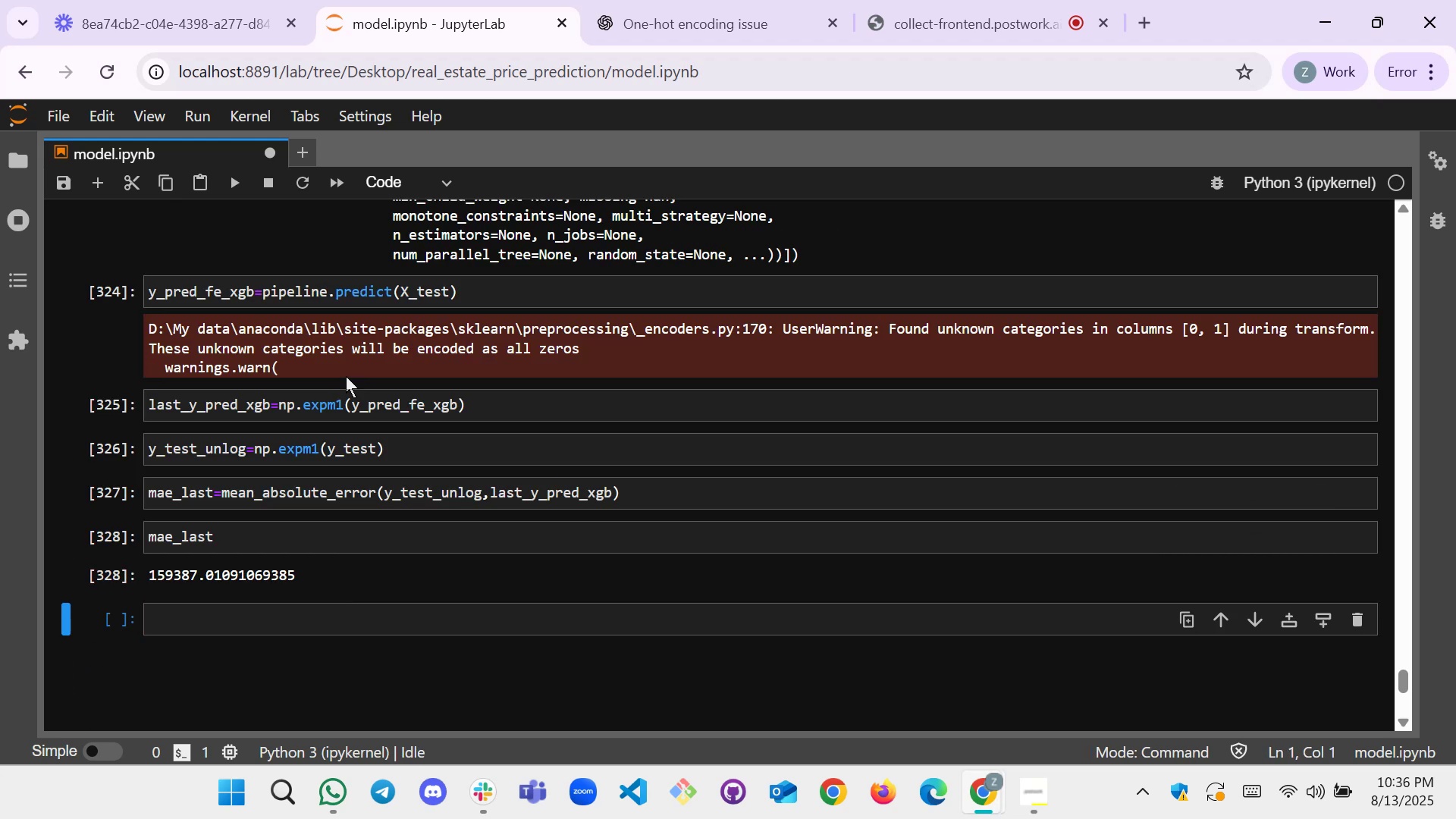 
scroll: coordinate [237, 421], scroll_direction: up, amount: 29.0
 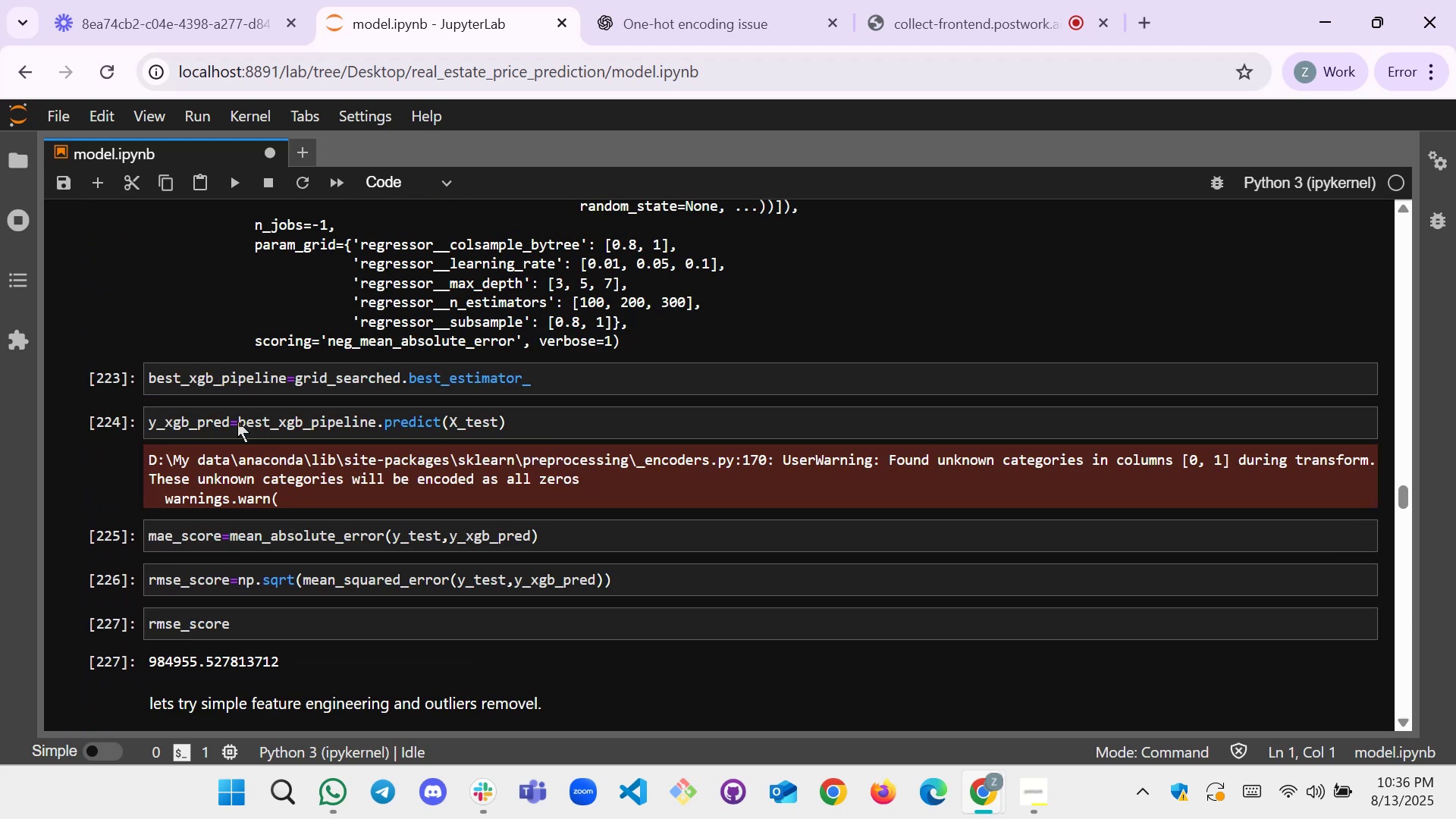 
scroll: coordinate [237, 421], scroll_direction: down, amount: 1.0
 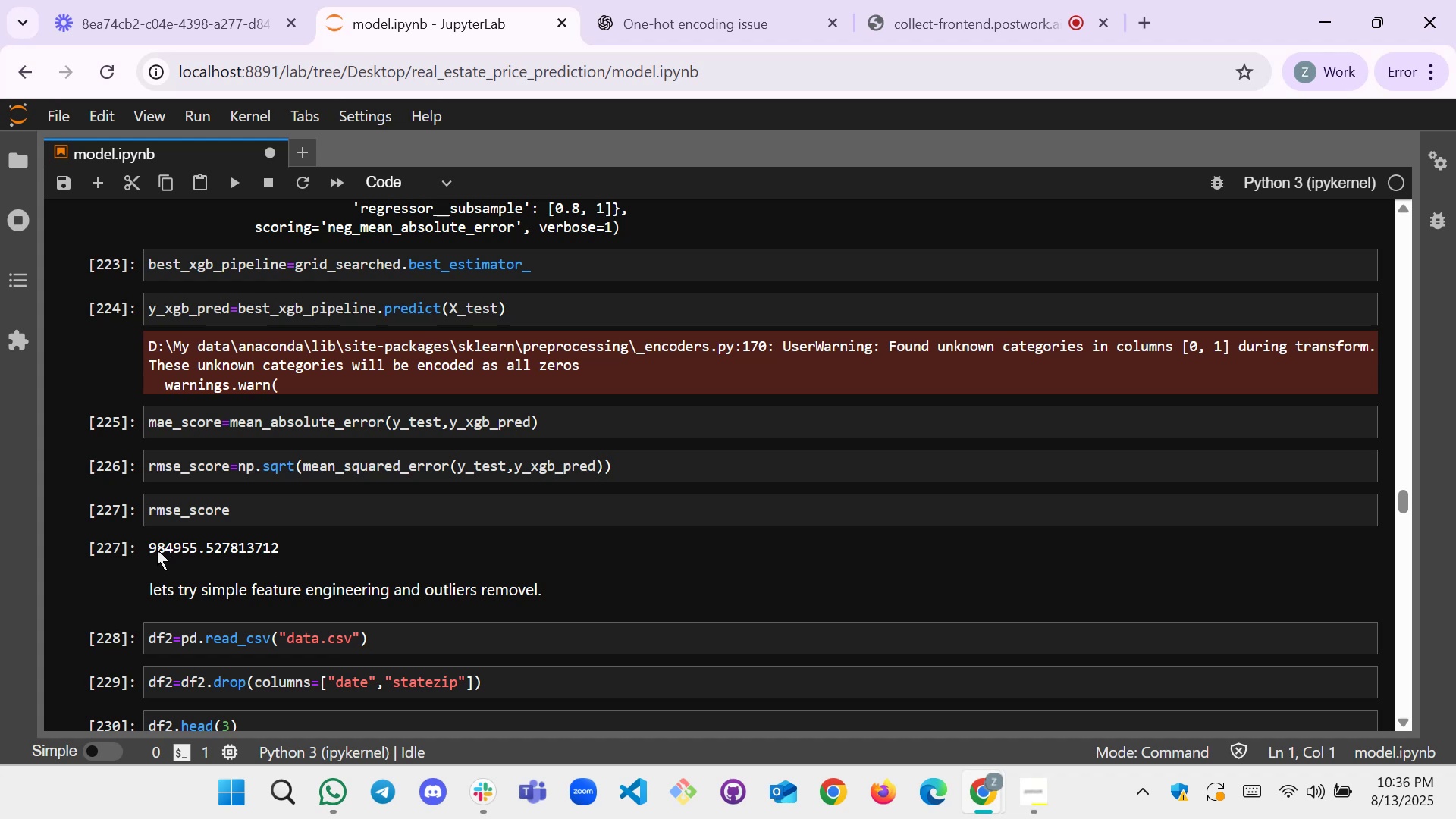 
scroll: coordinate [226, 512], scroll_direction: up, amount: 3.0
 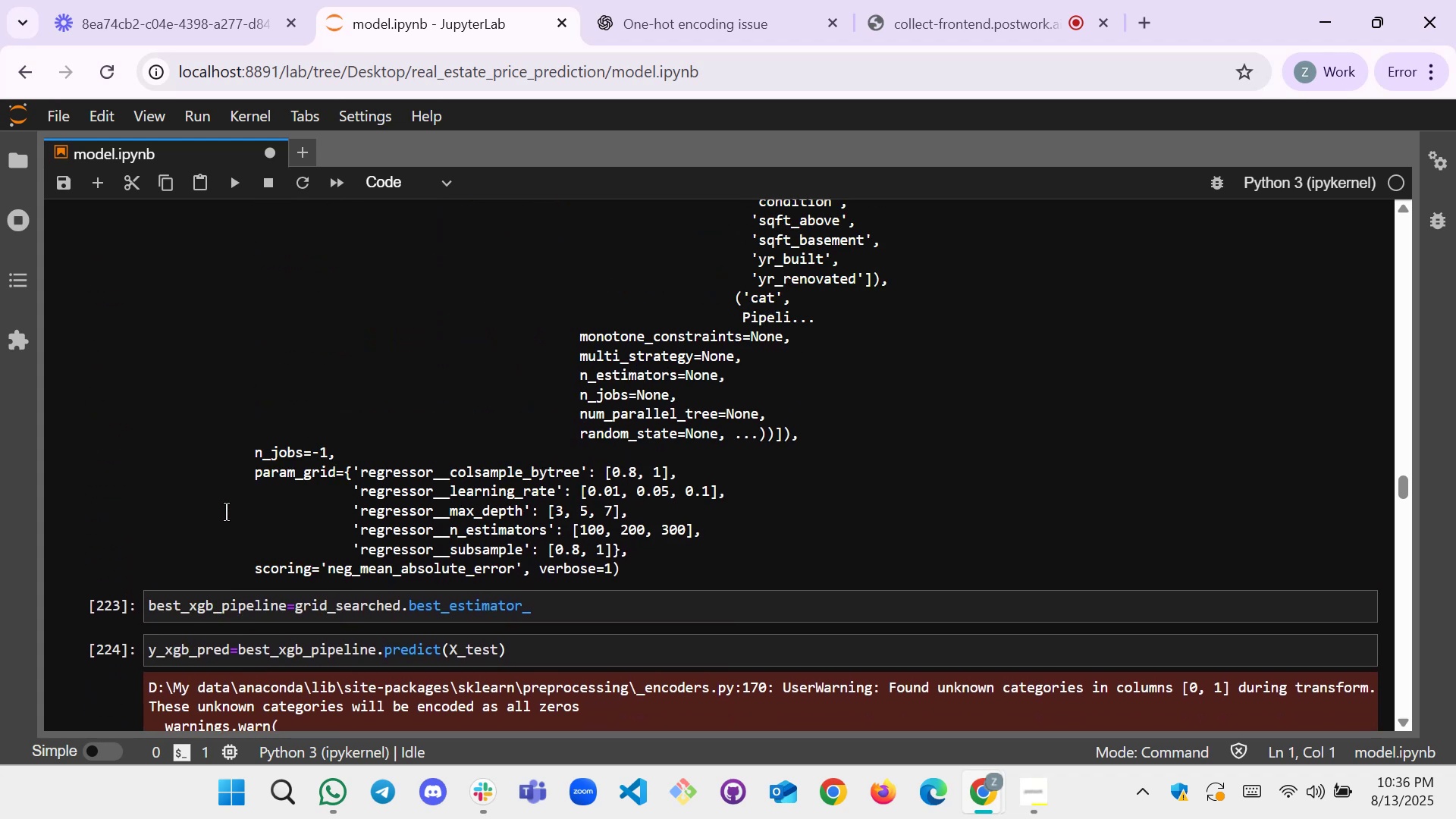 
scroll: coordinate [226, 512], scroll_direction: down, amount: 24.0
 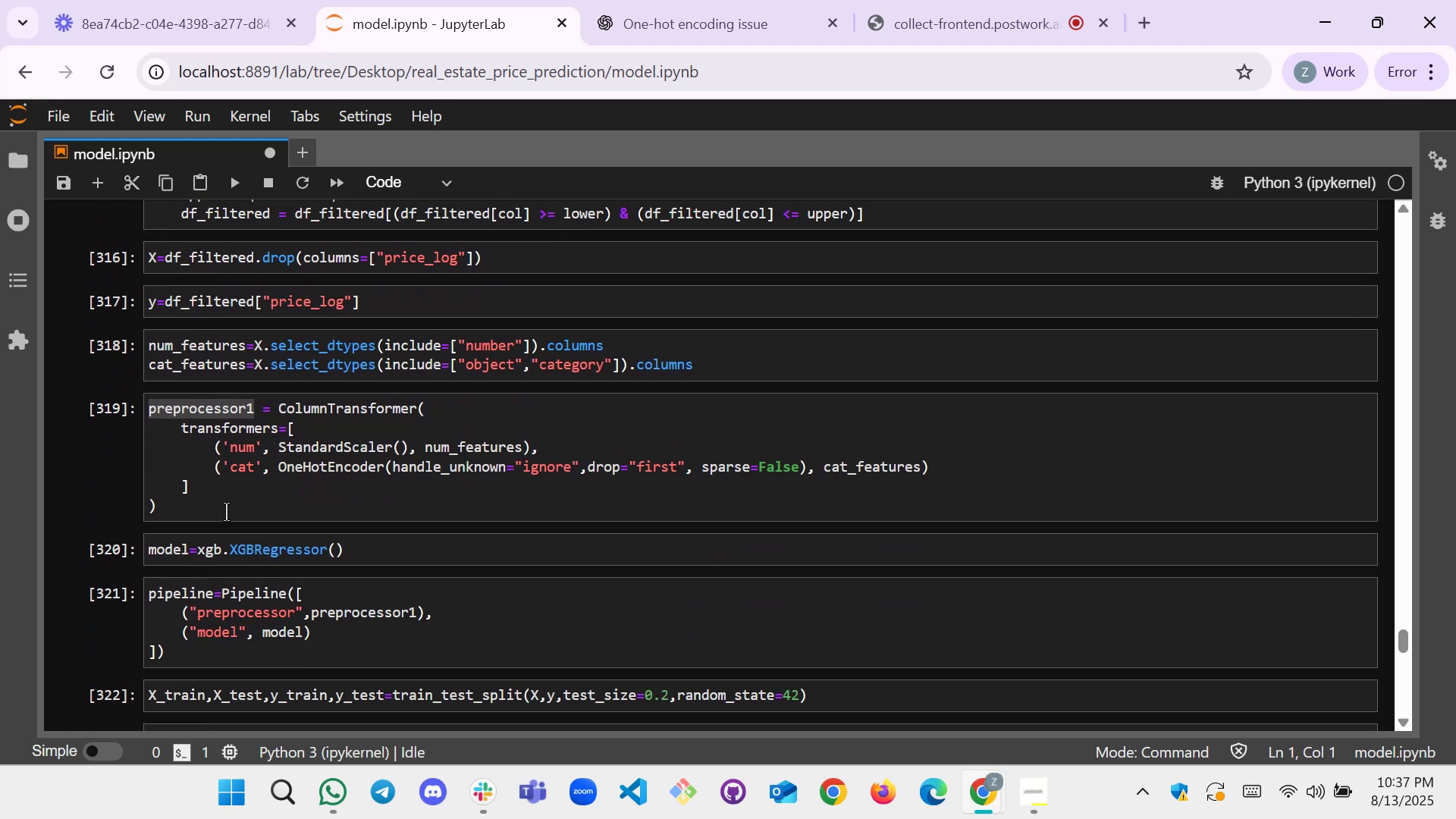 
scroll: coordinate [337, 412], scroll_direction: up, amount: 53.0
 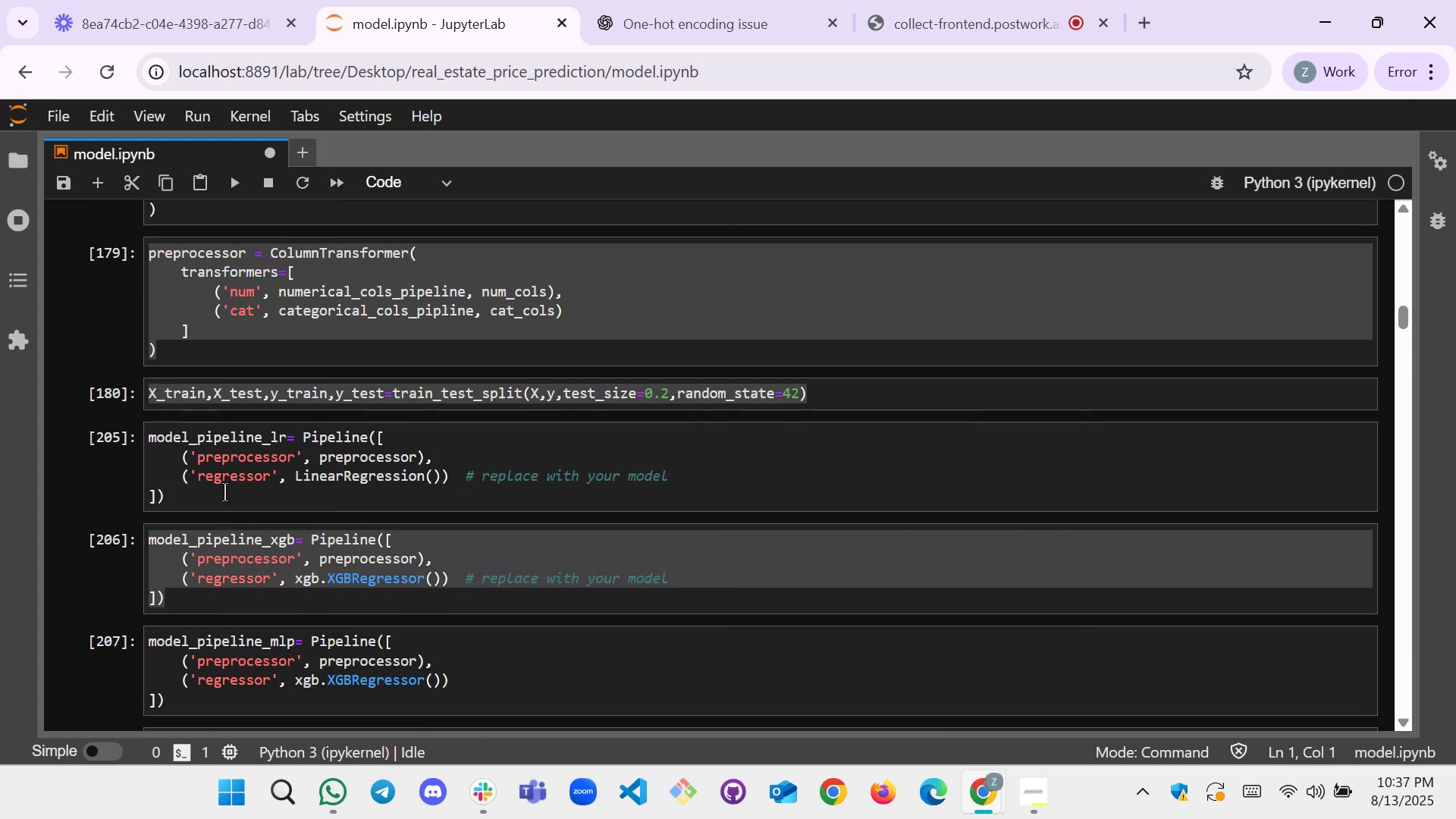 
left_click([196, 497])
 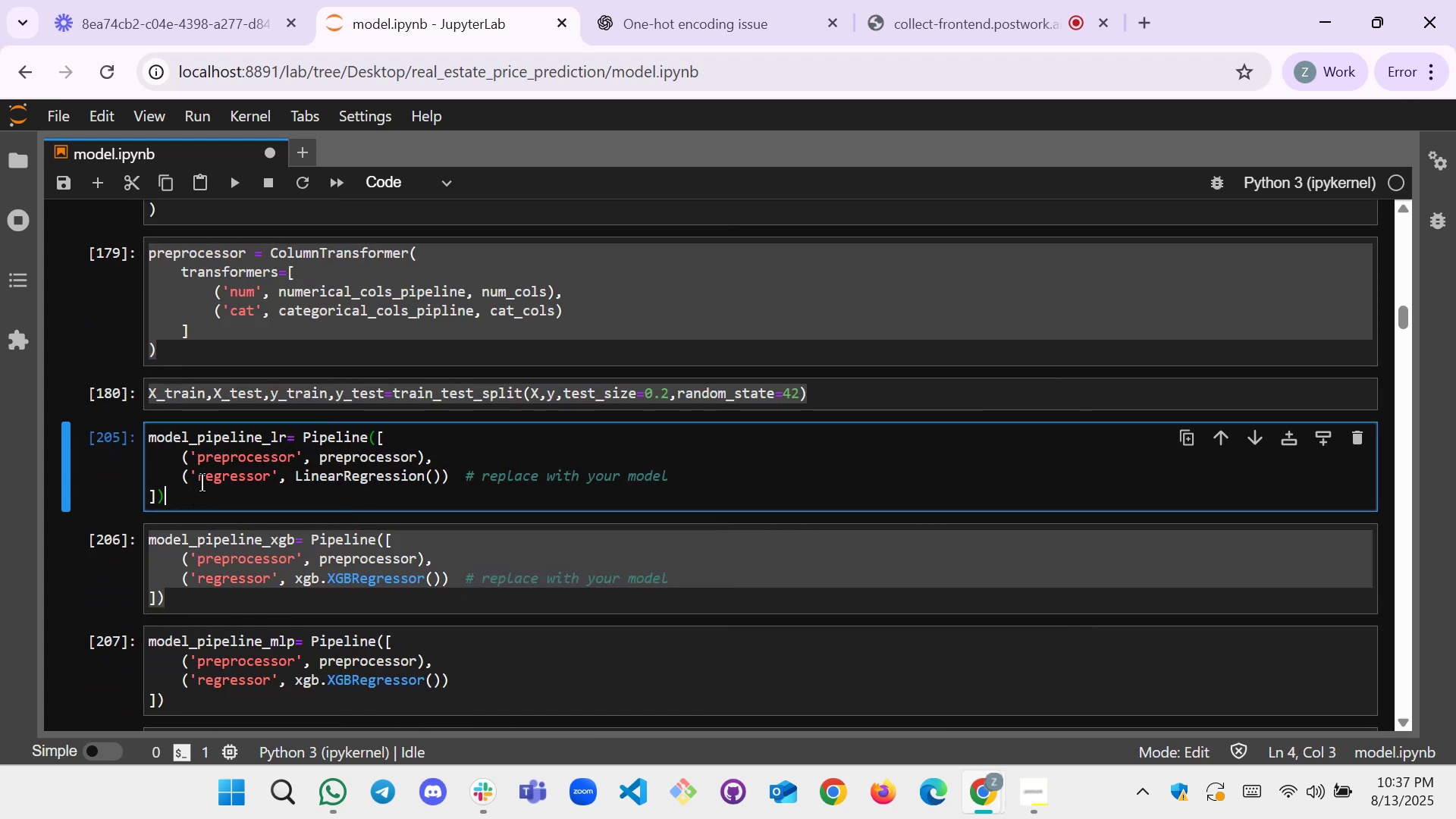 
scroll: coordinate [217, 413], scroll_direction: up, amount: 3.0
 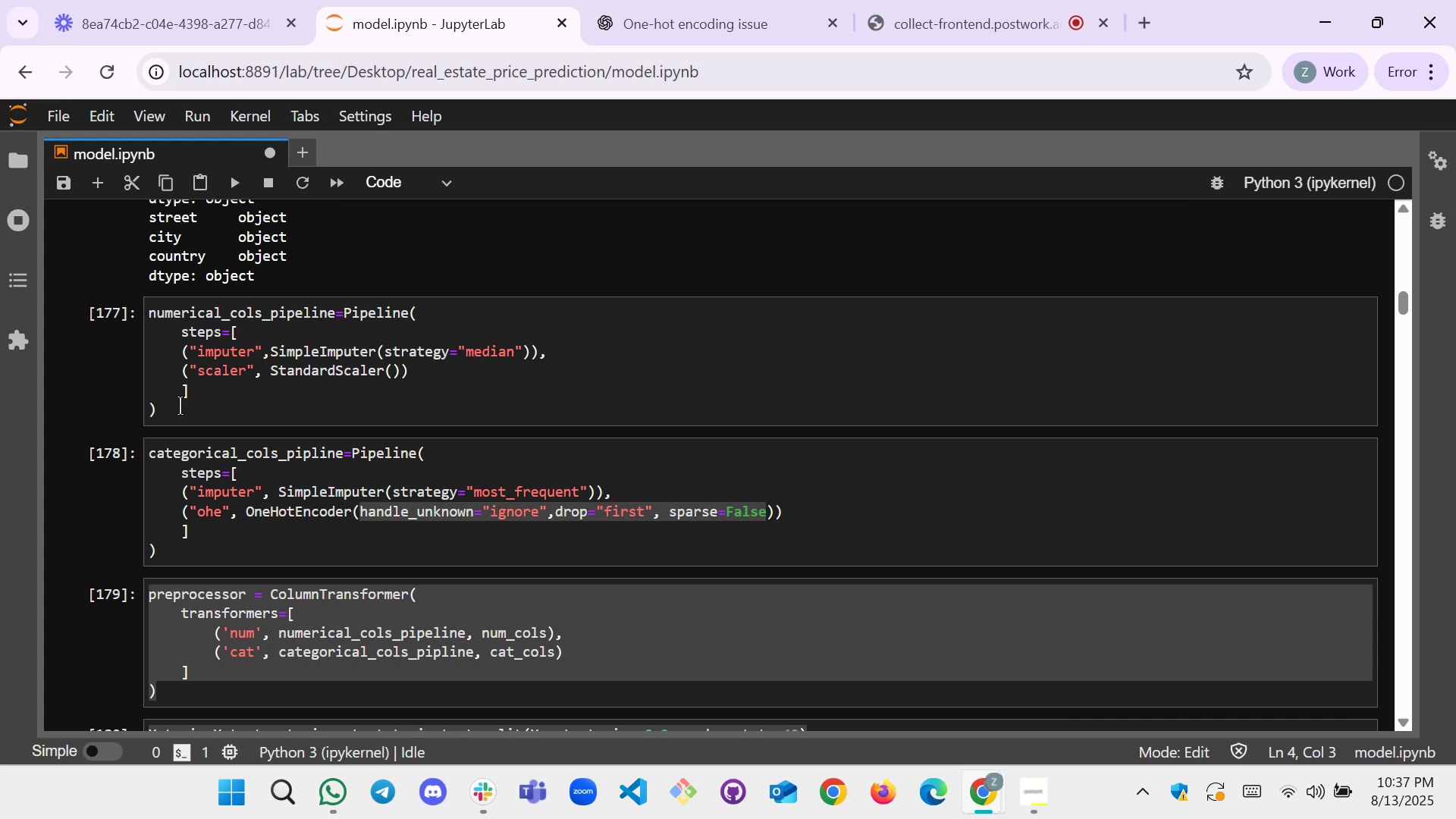 
left_click([178, 406])
 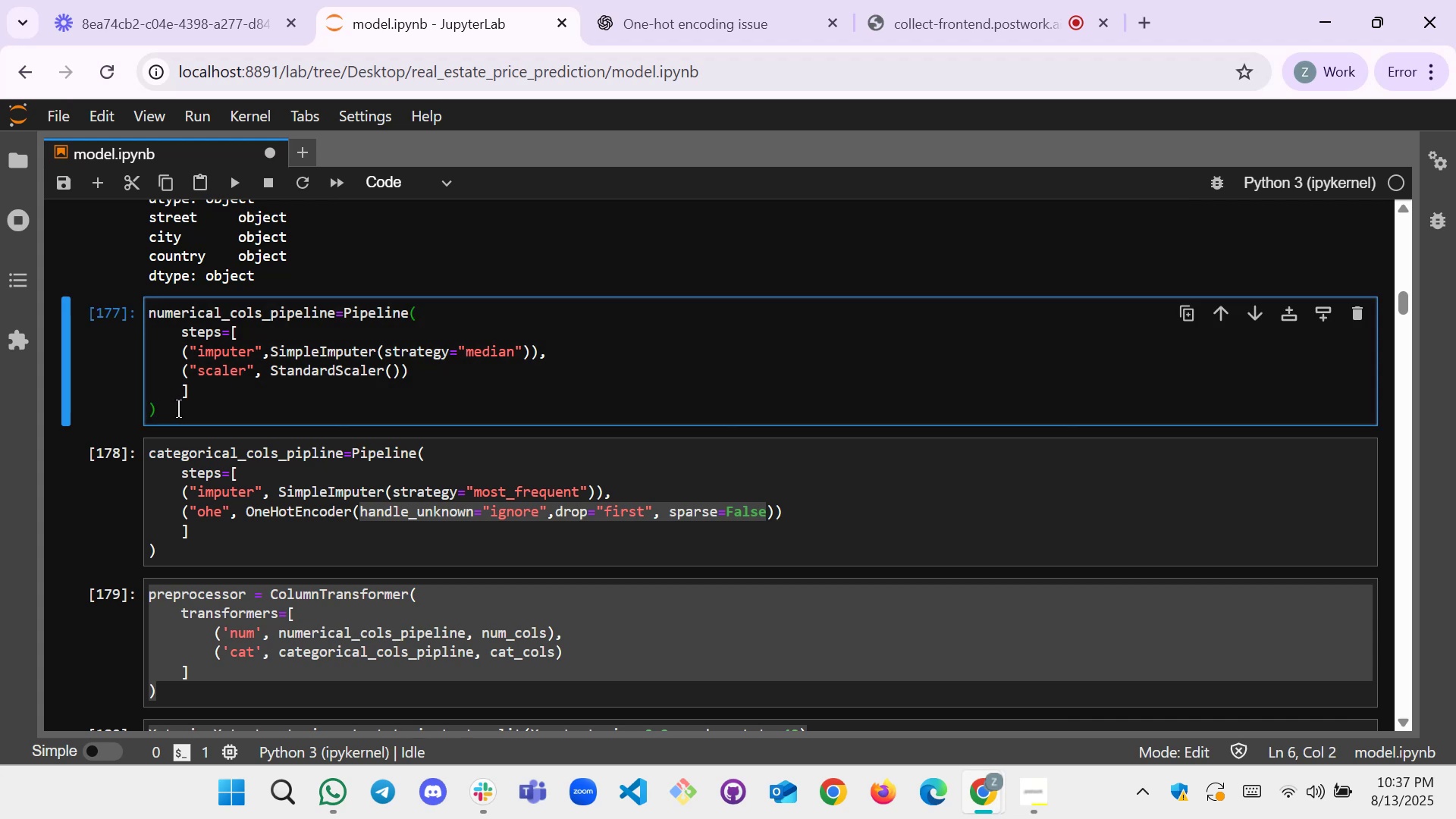 
left_click_drag(start_coordinate=[178, 409], to_coordinate=[145, 300])
 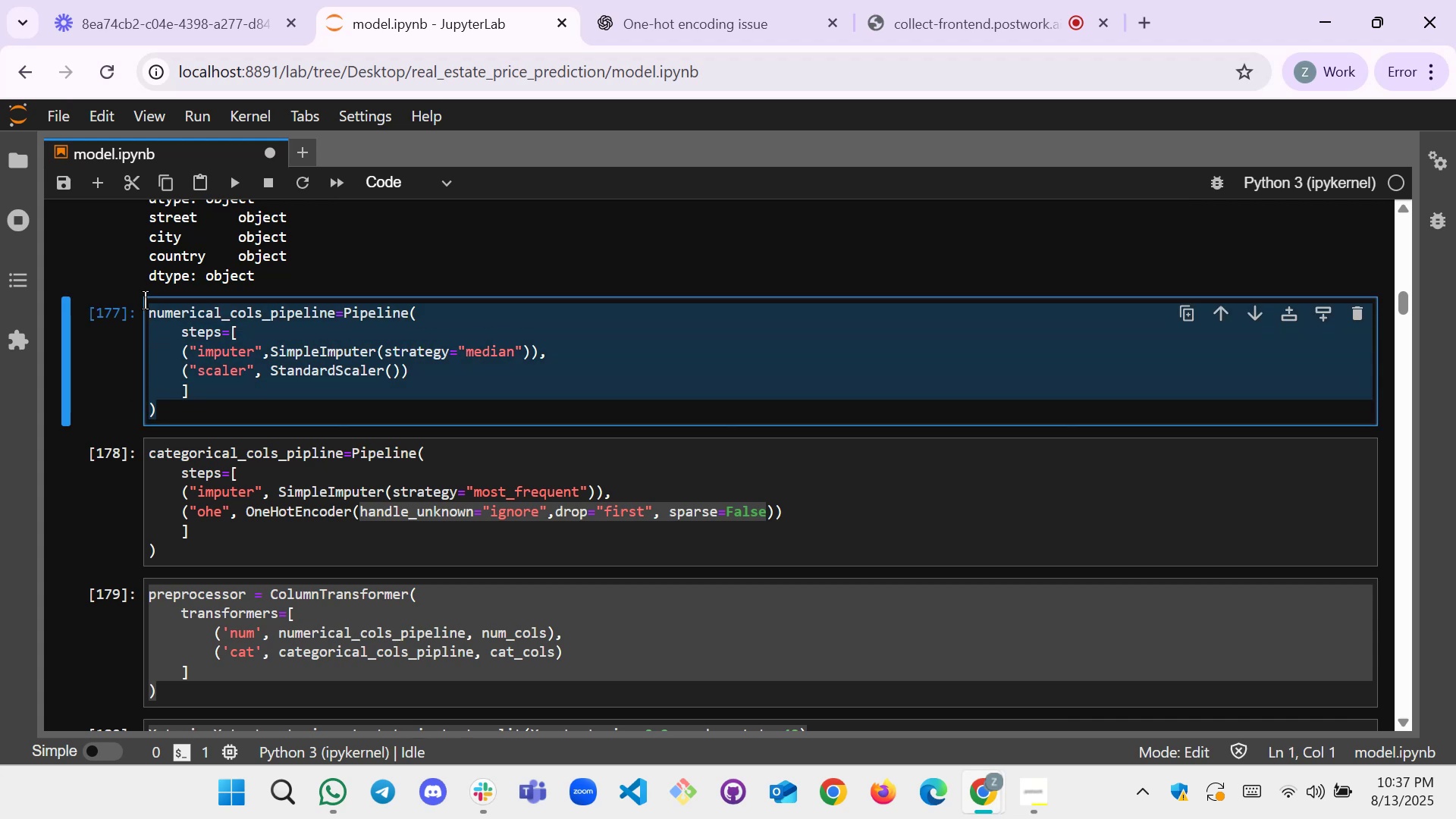 
key(Control+C)
 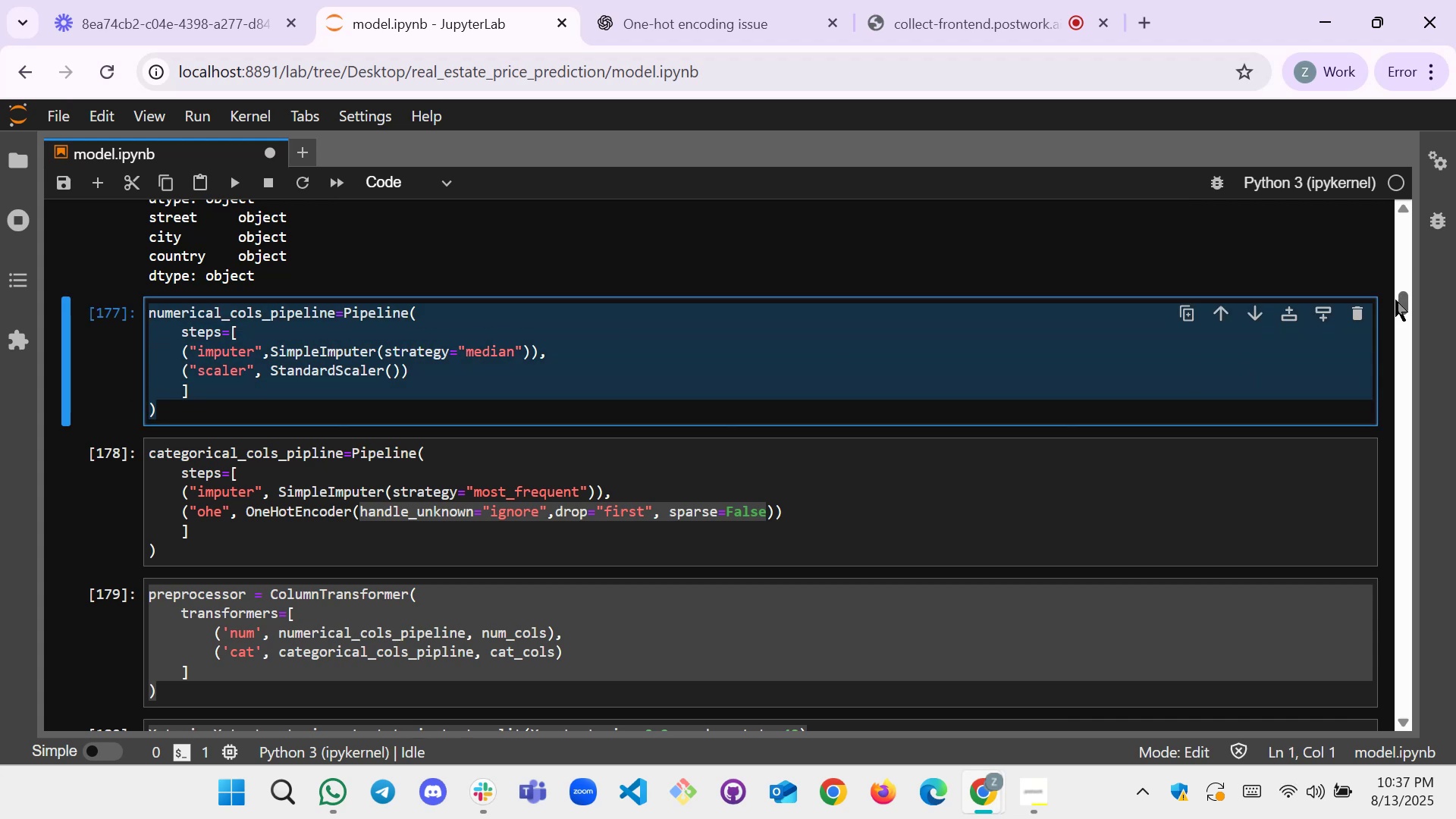 
left_click_drag(start_coordinate=[1401, 304], to_coordinate=[1372, 688])
 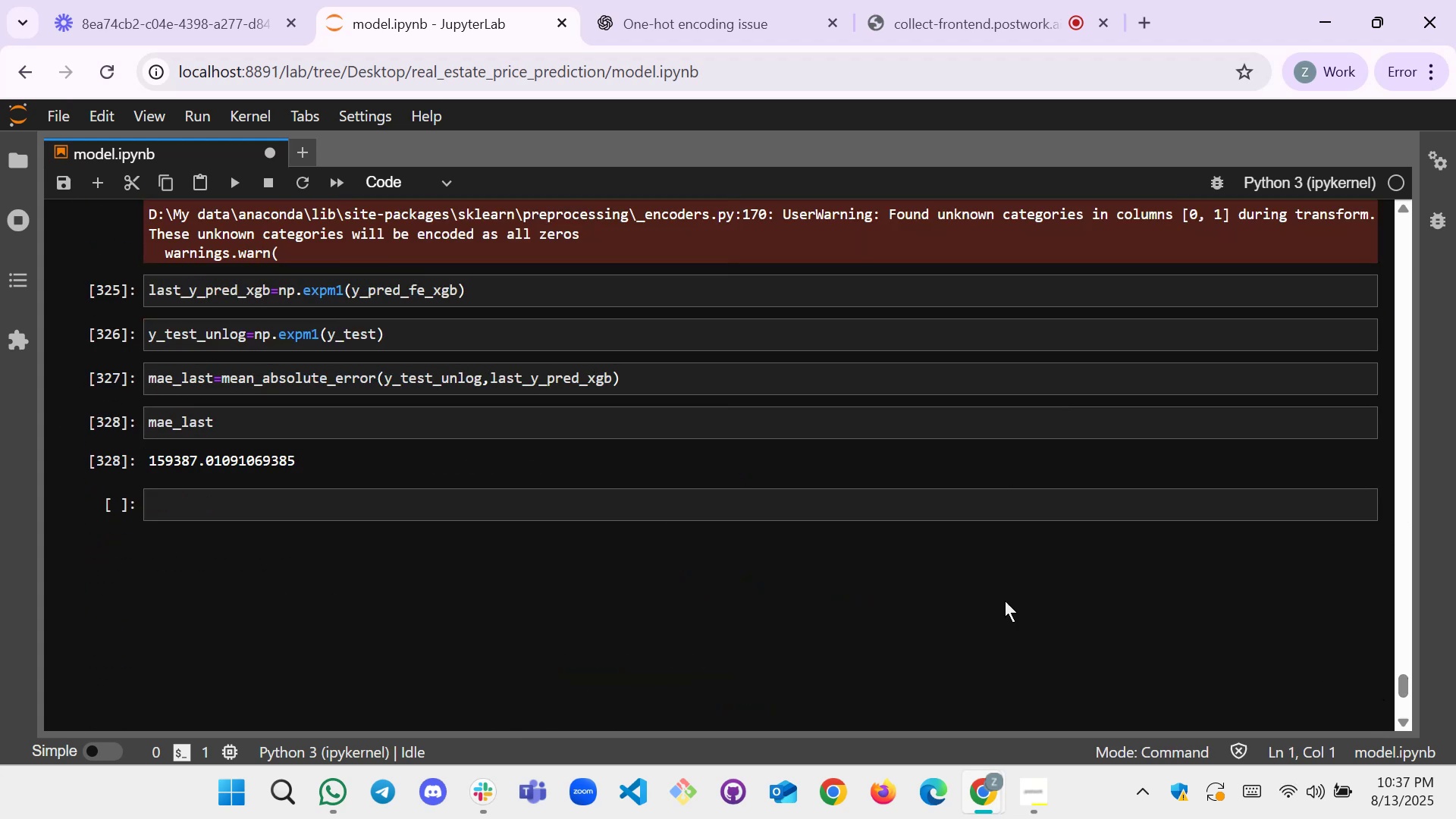 
scroll: coordinate [432, 349], scroll_direction: up, amount: 8.0
 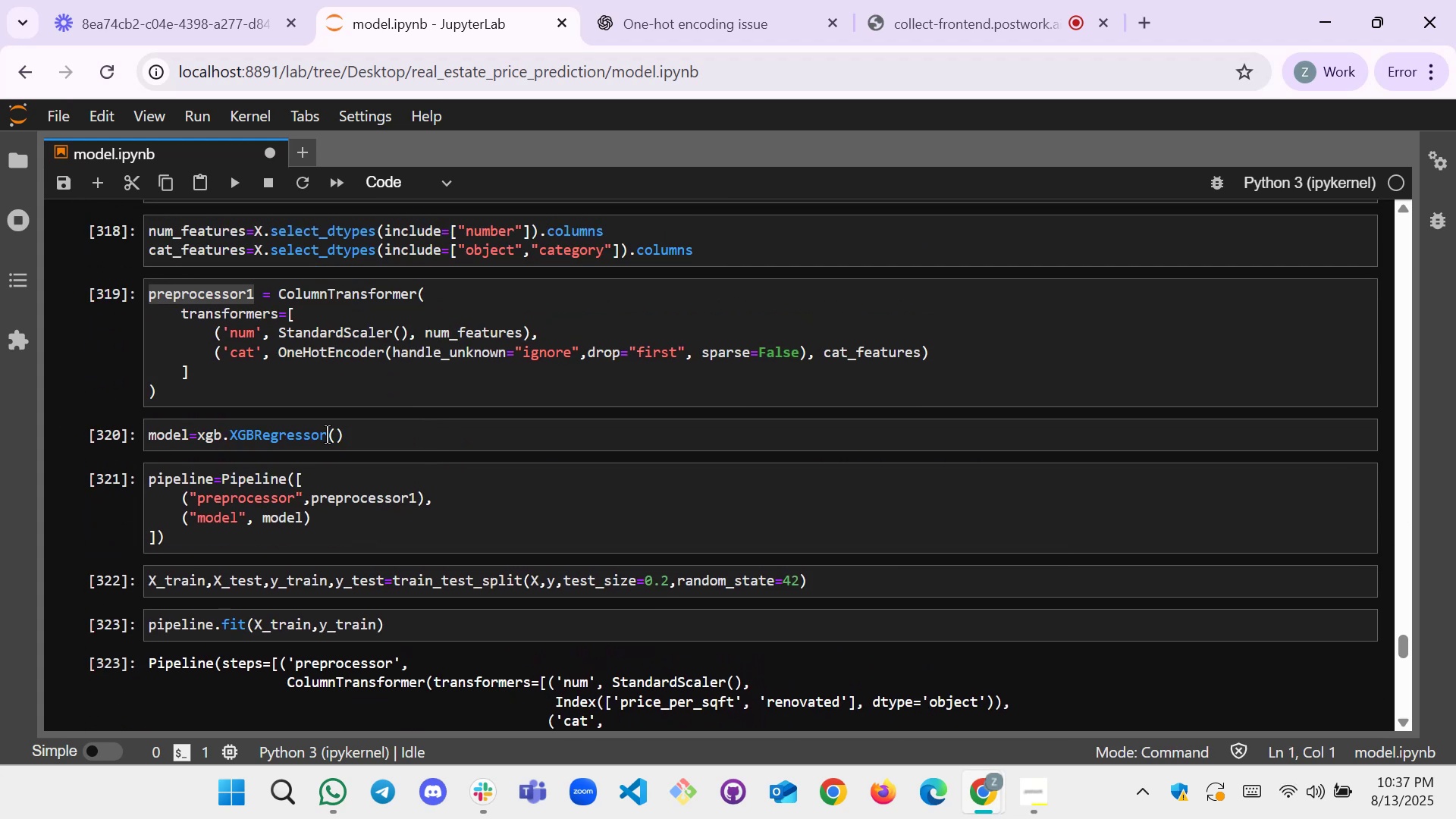 
left_click([387, 436])
 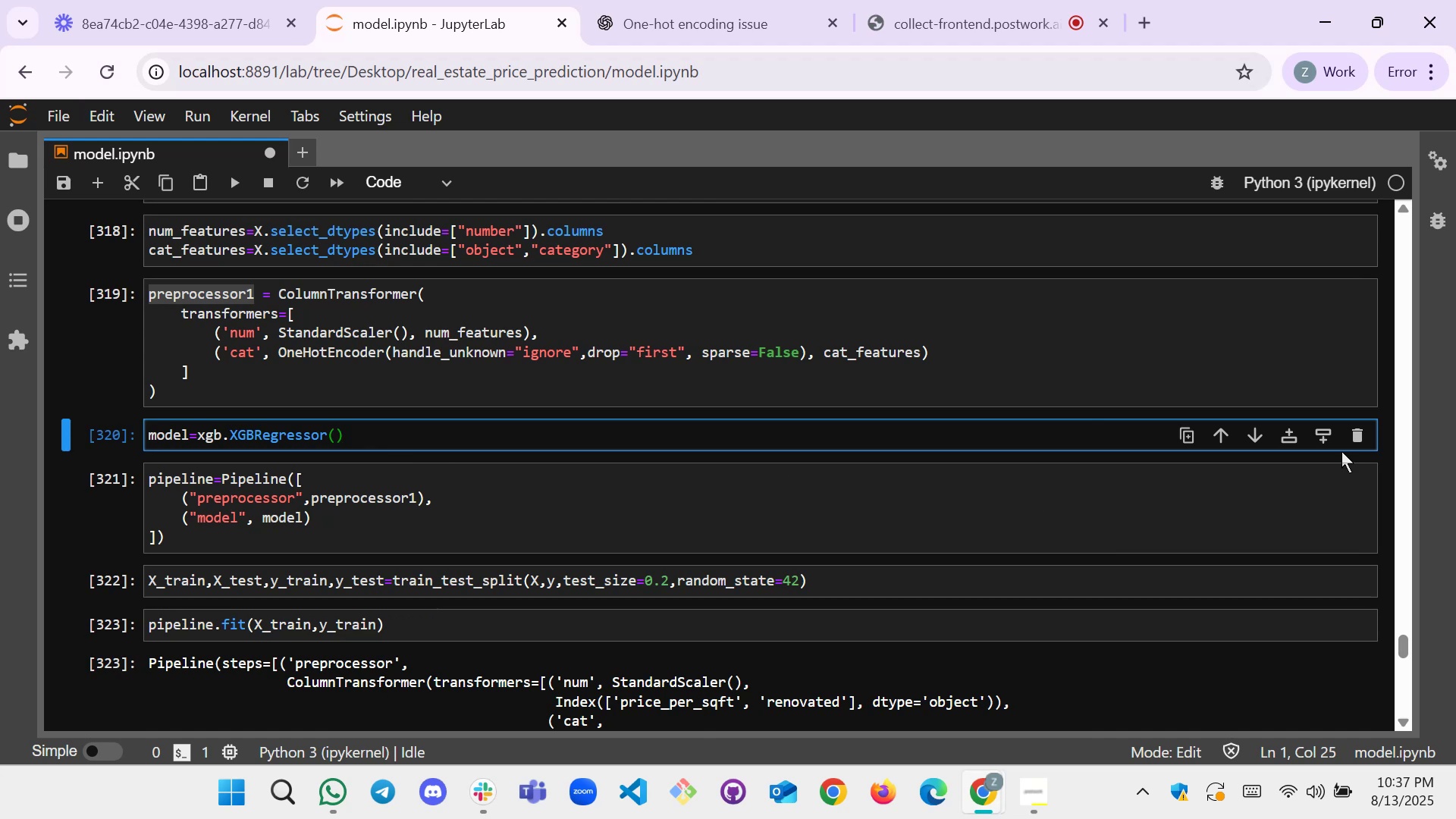 
left_click([1312, 437])
 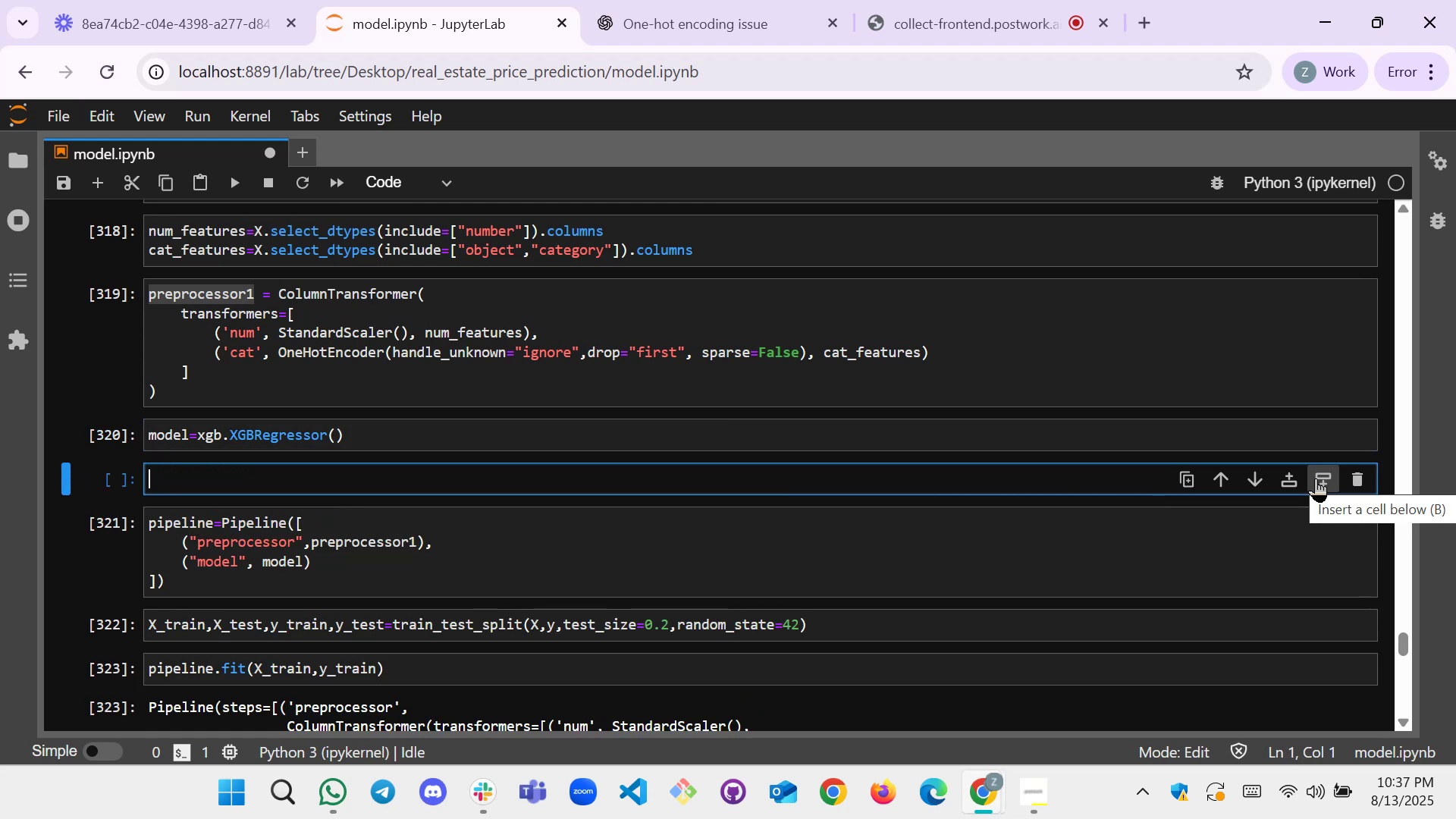 
left_click([1316, 479])
 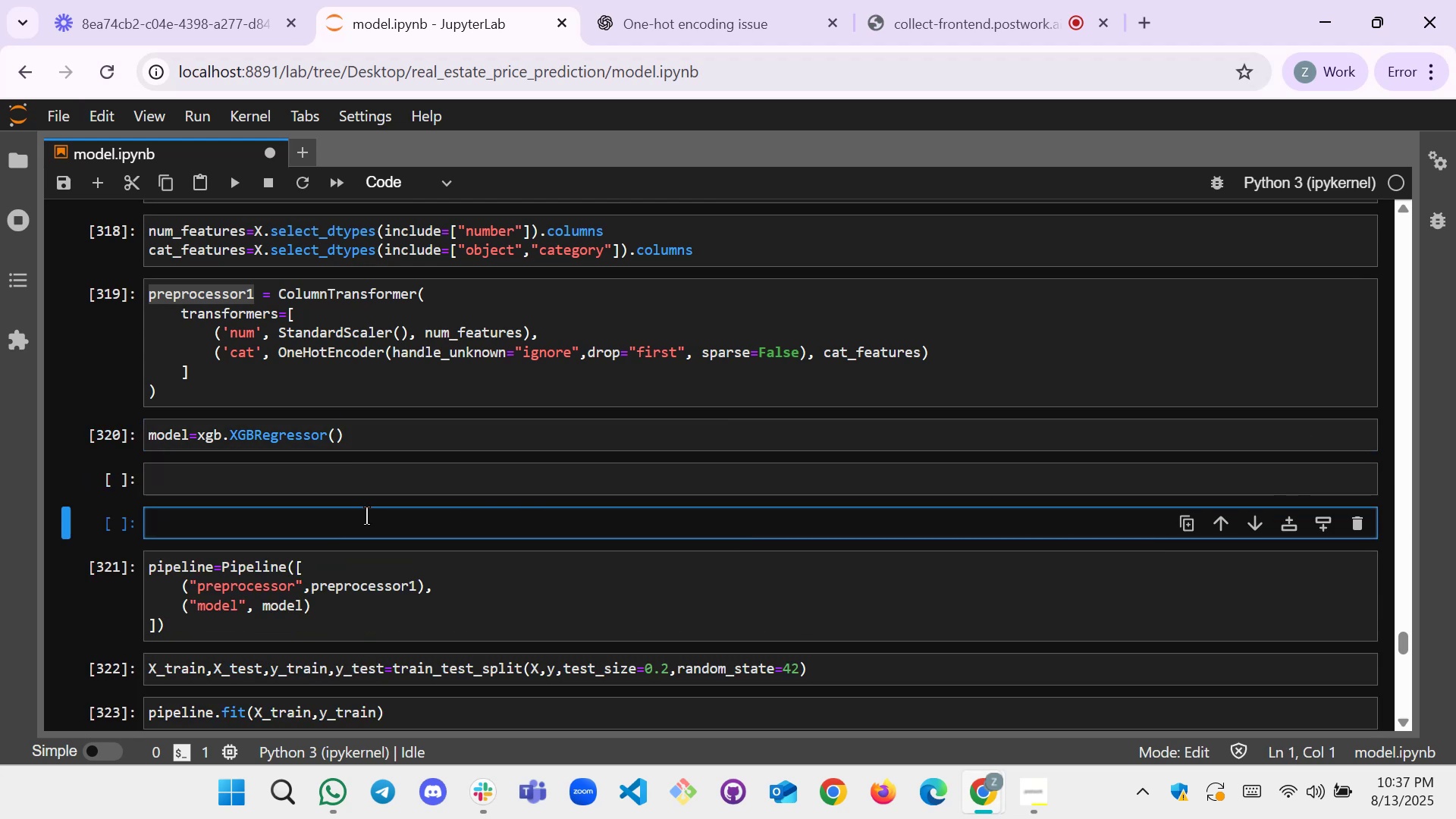 
left_click([350, 487])
 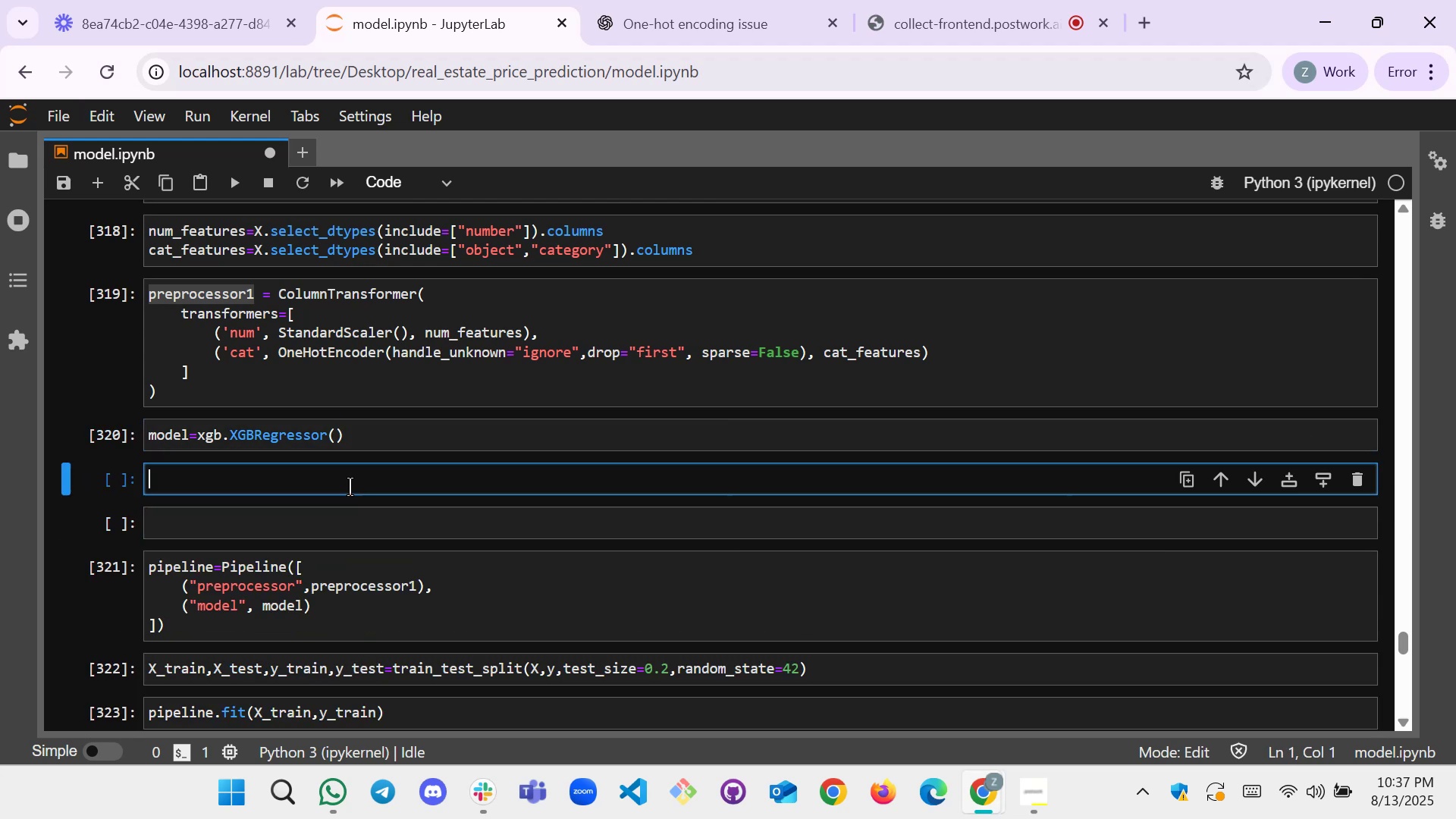 
key(Control+V)
 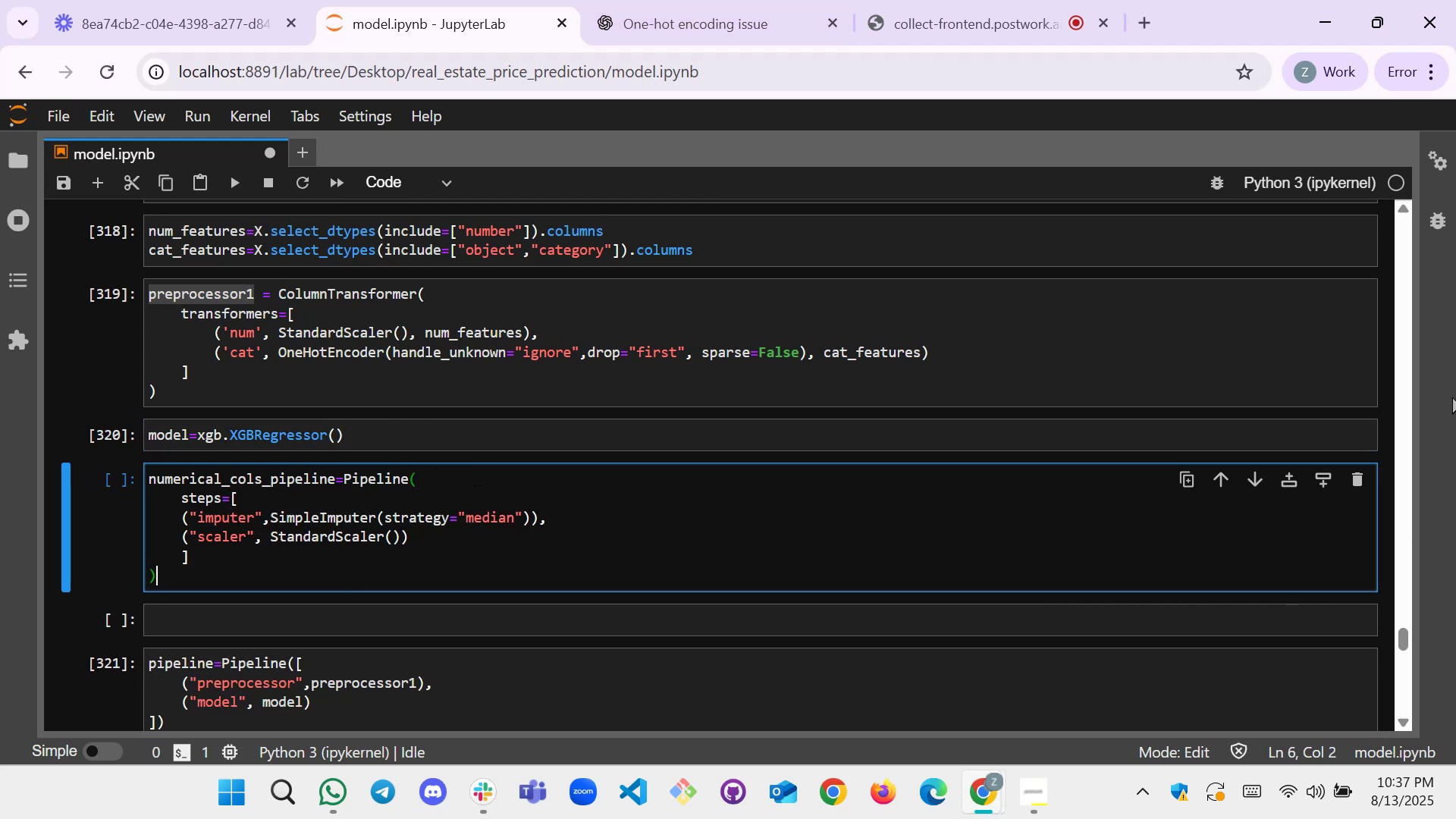 
left_click_drag(start_coordinate=[1407, 639], to_coordinate=[1383, 292])
 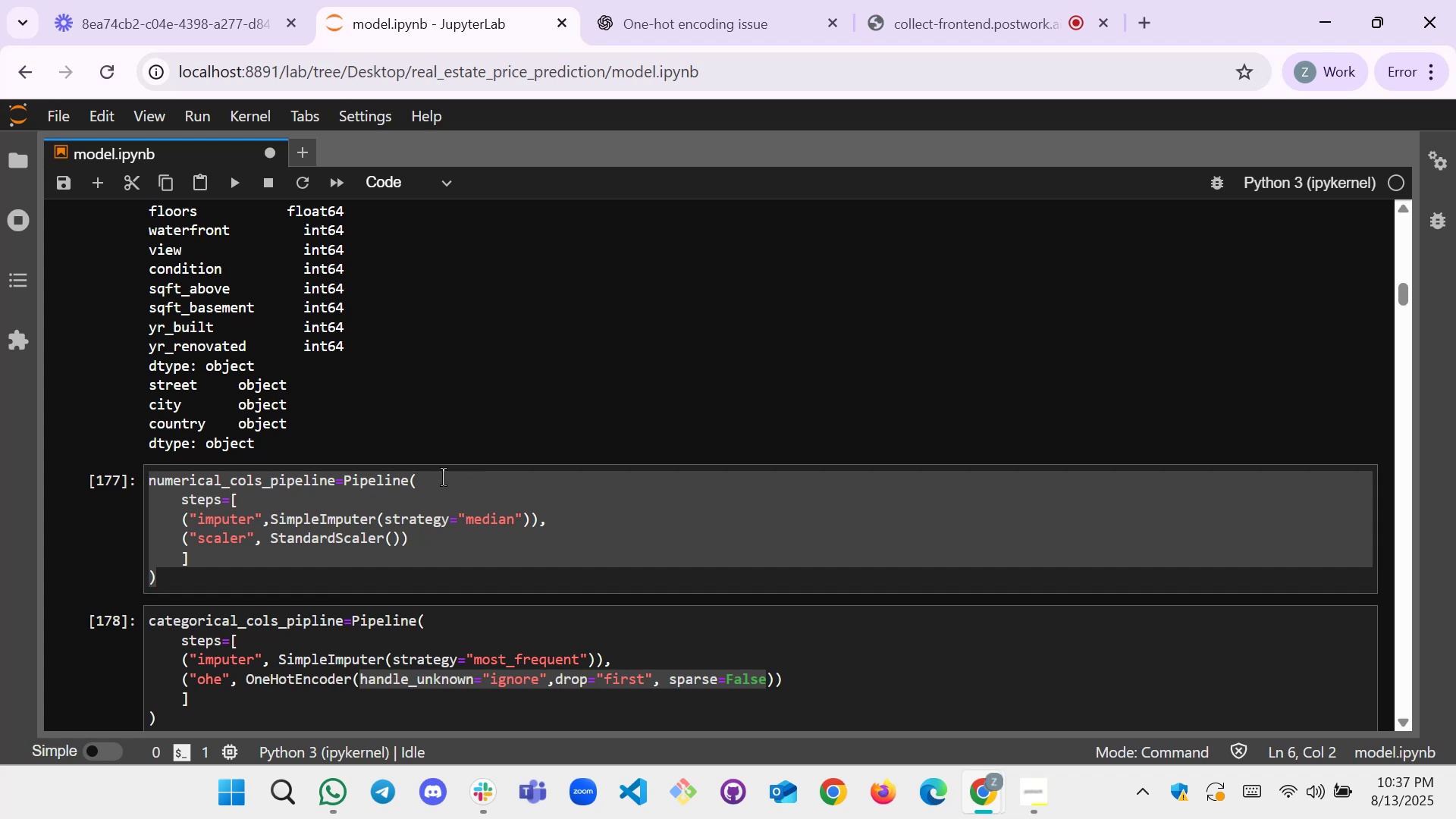 
scroll: coordinate [443, 477], scroll_direction: down, amount: 2.0
 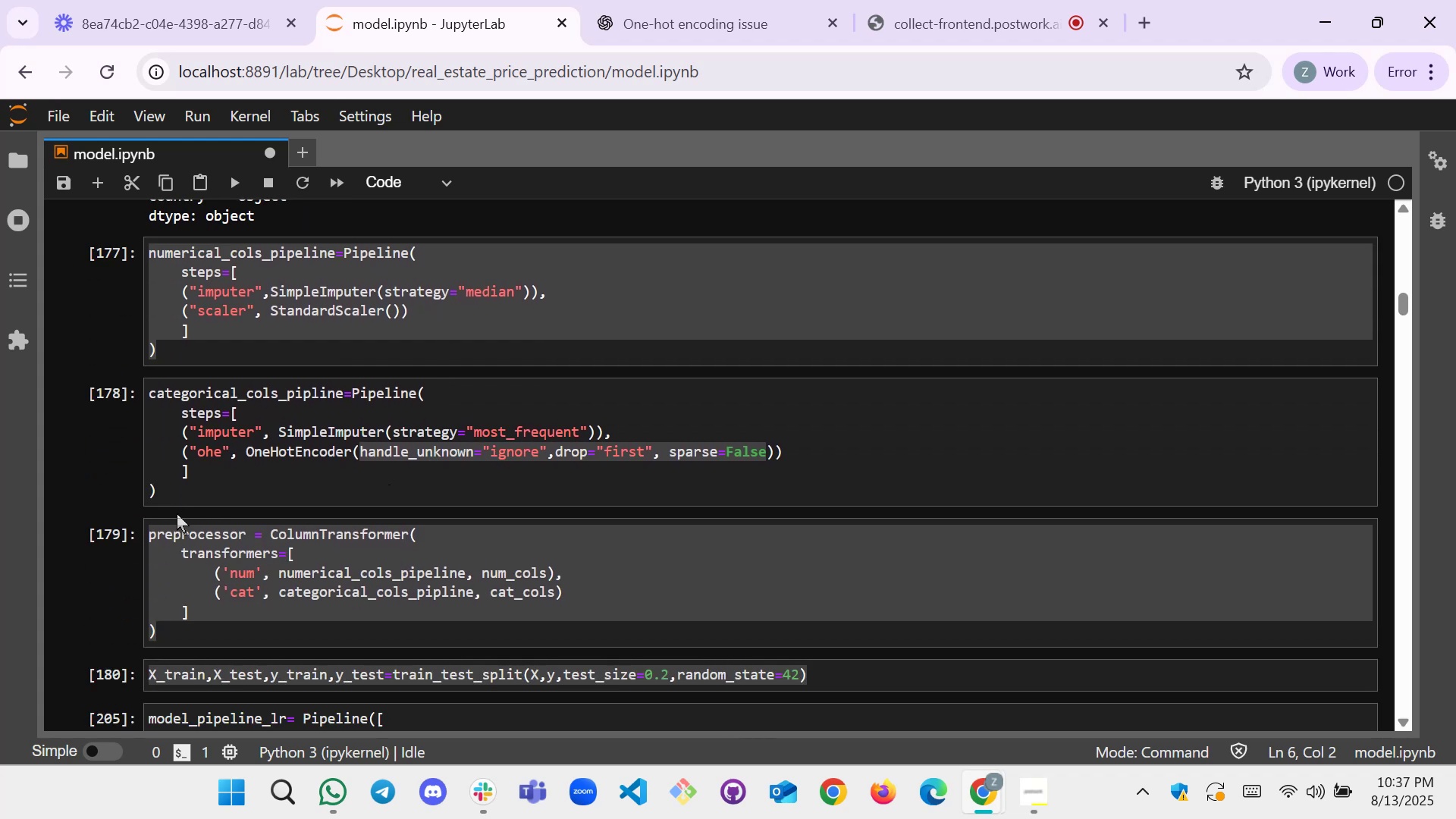 
left_click([183, 498])
 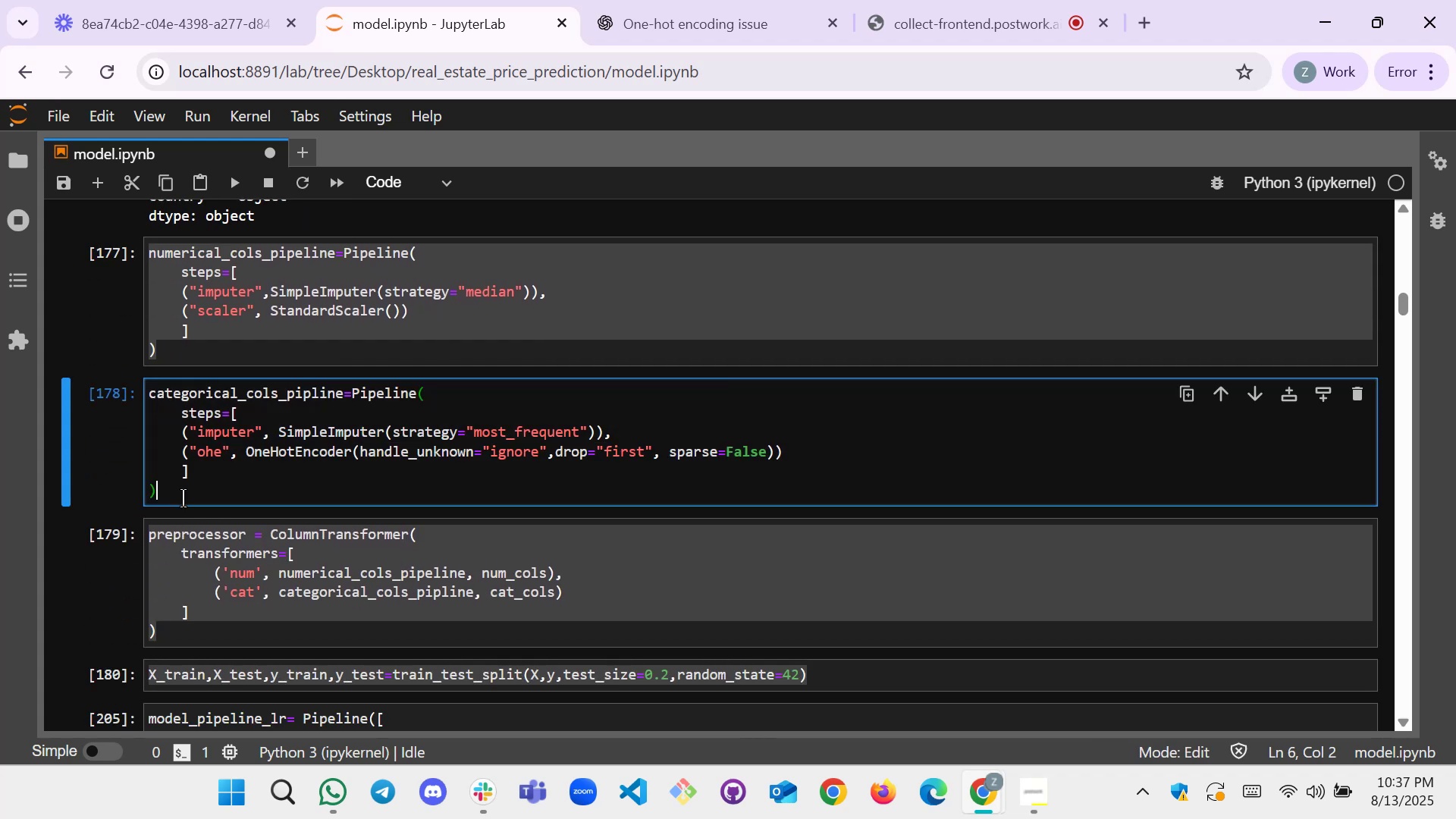 
left_click_drag(start_coordinate=[183, 498], to_coordinate=[143, 376])
 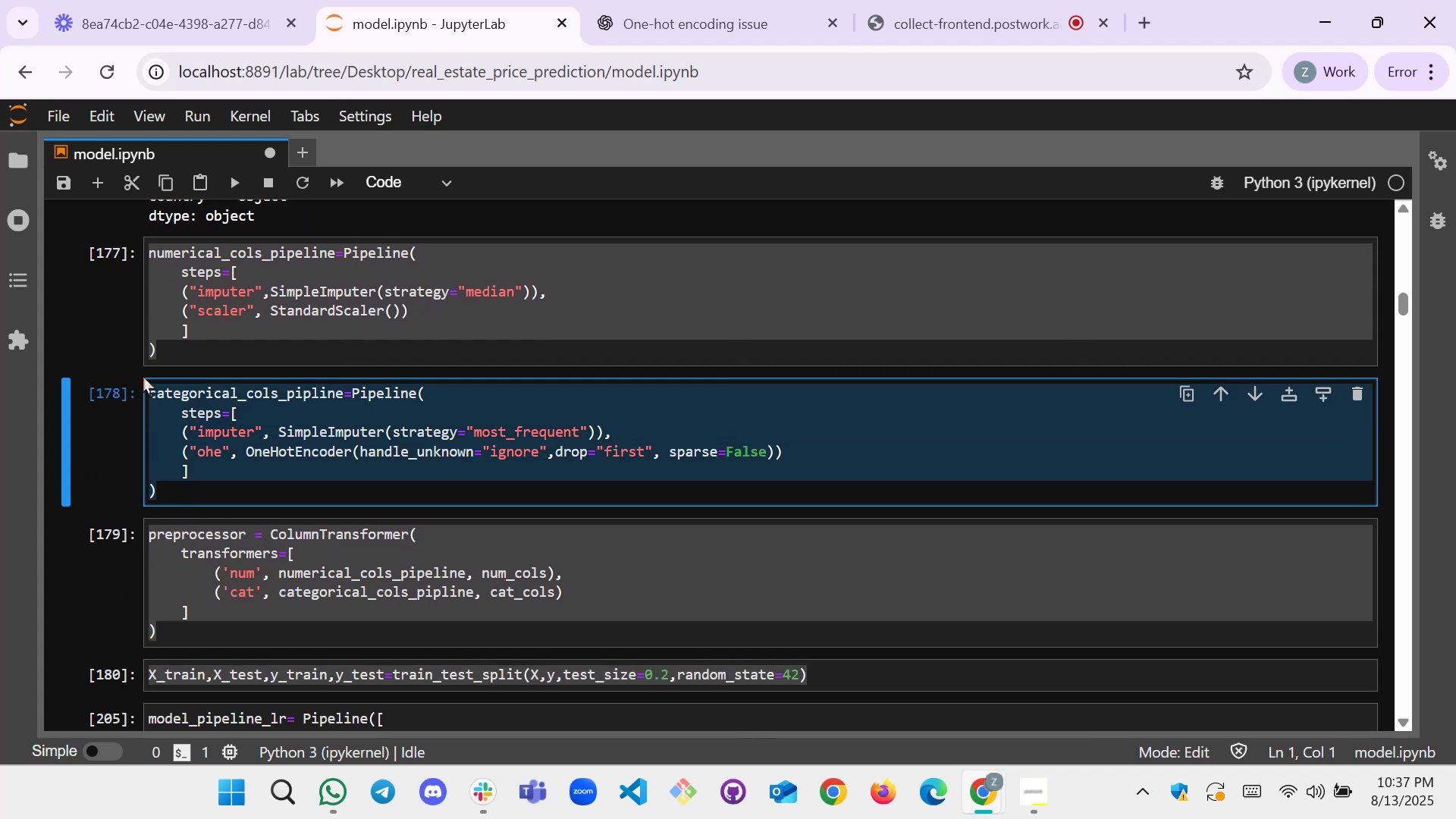 
key(Control+C)
 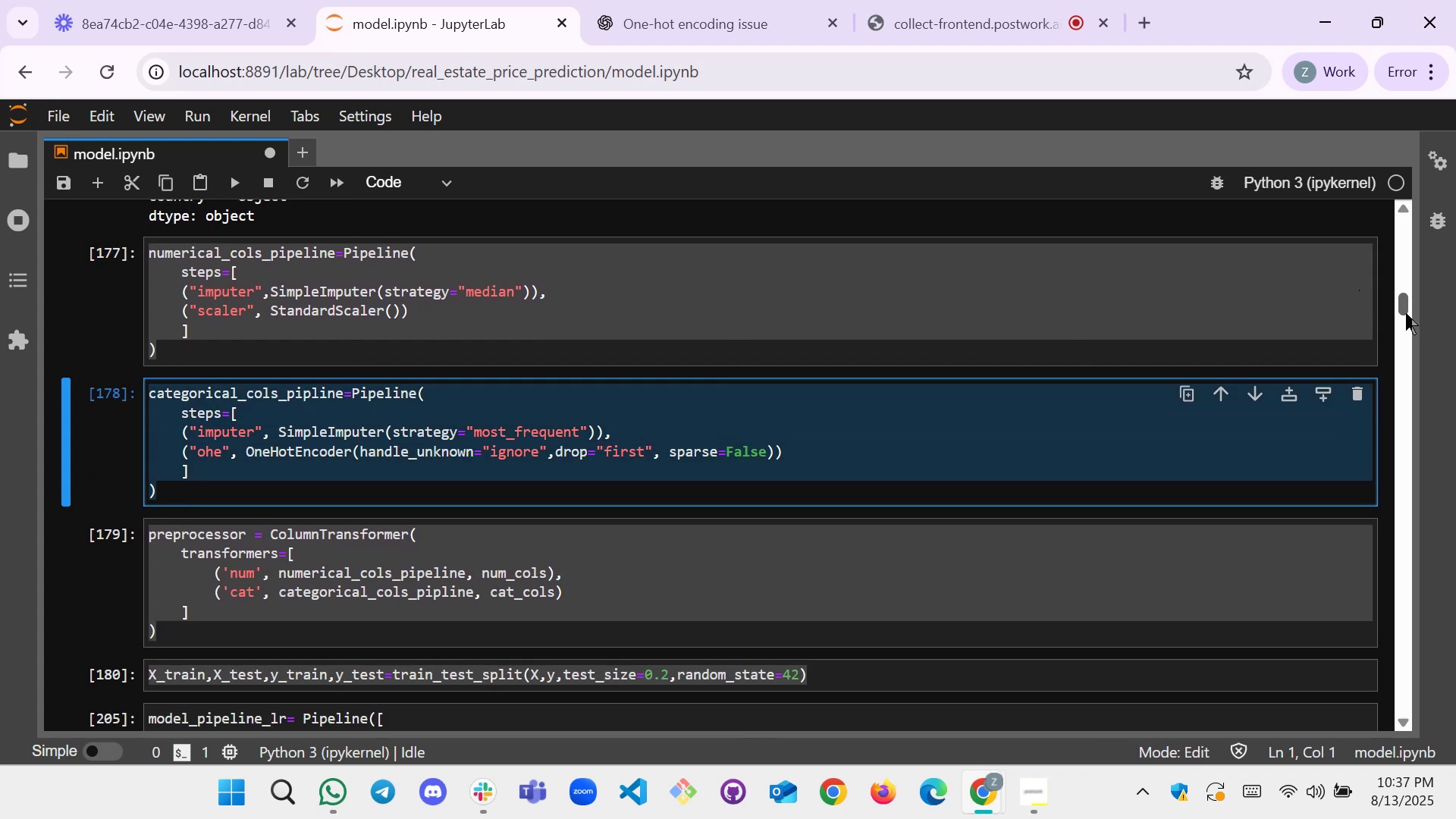 
left_click_drag(start_coordinate=[1407, 313], to_coordinate=[1408, 578])
 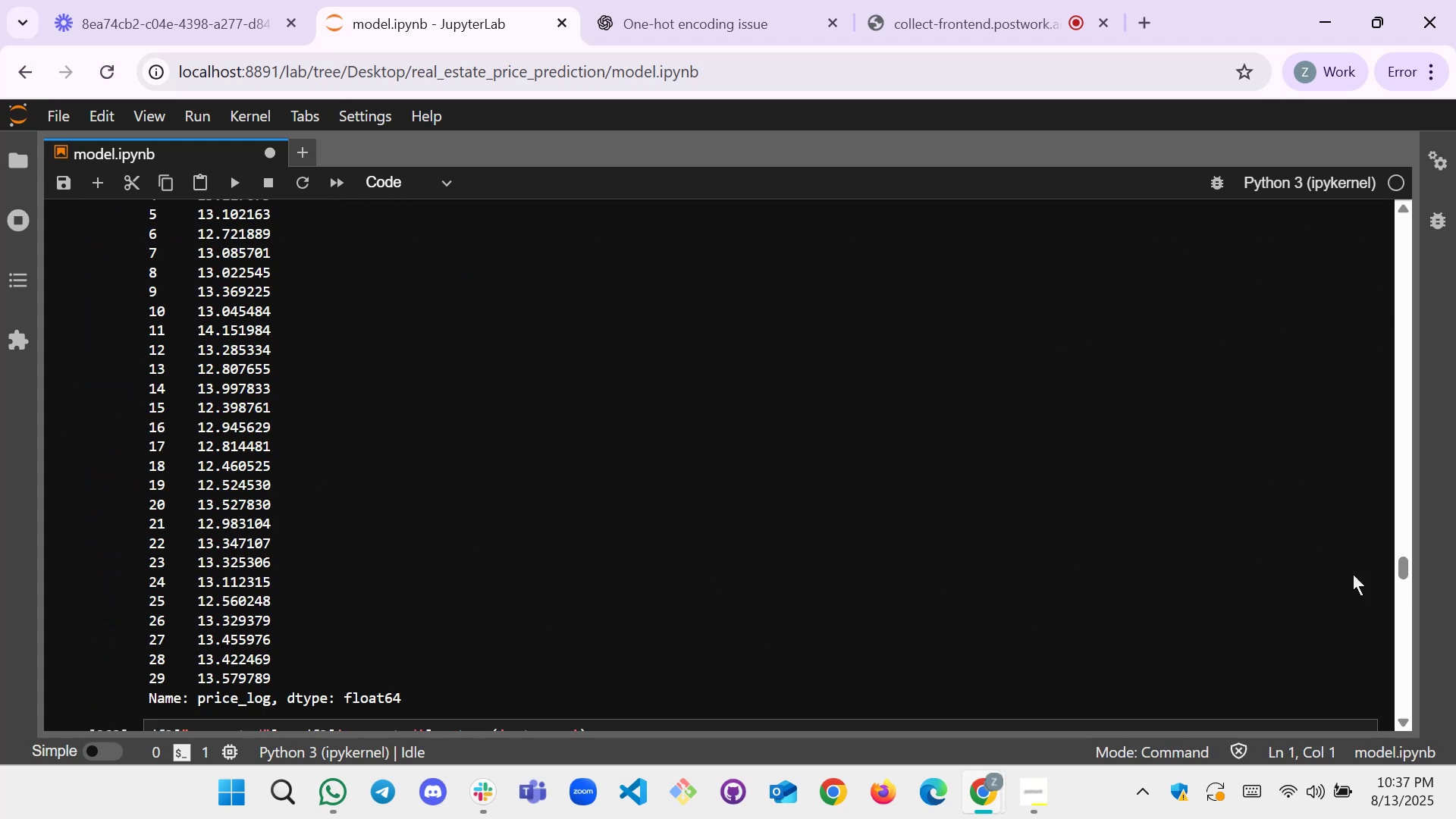 
scroll: coordinate [312, 408], scroll_direction: down, amount: 9.0
 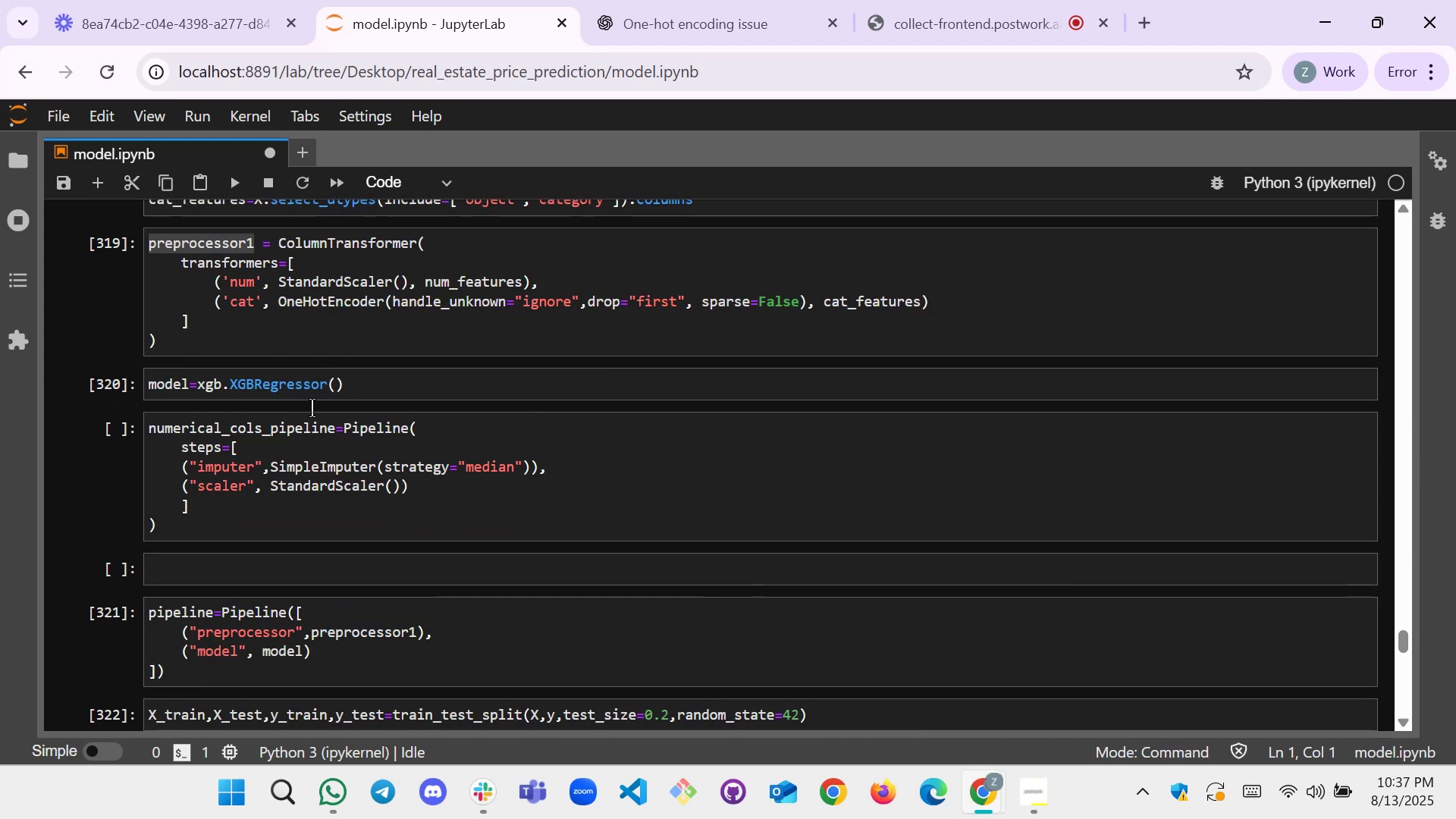 
scroll: coordinate [312, 408], scroll_direction: up, amount: 2.0
 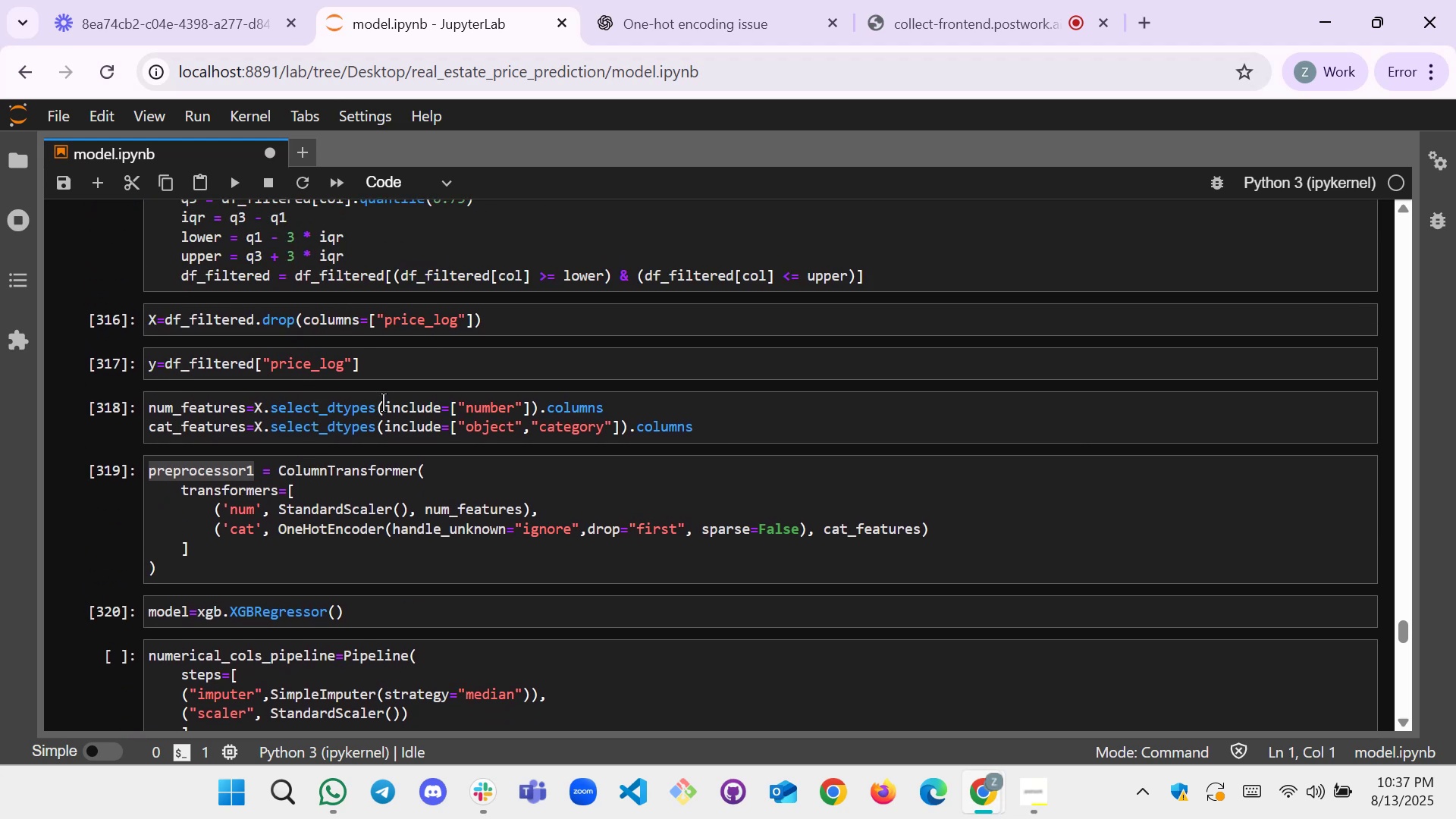 
scroll: coordinate [383, 403], scroll_direction: down, amount: 2.0
 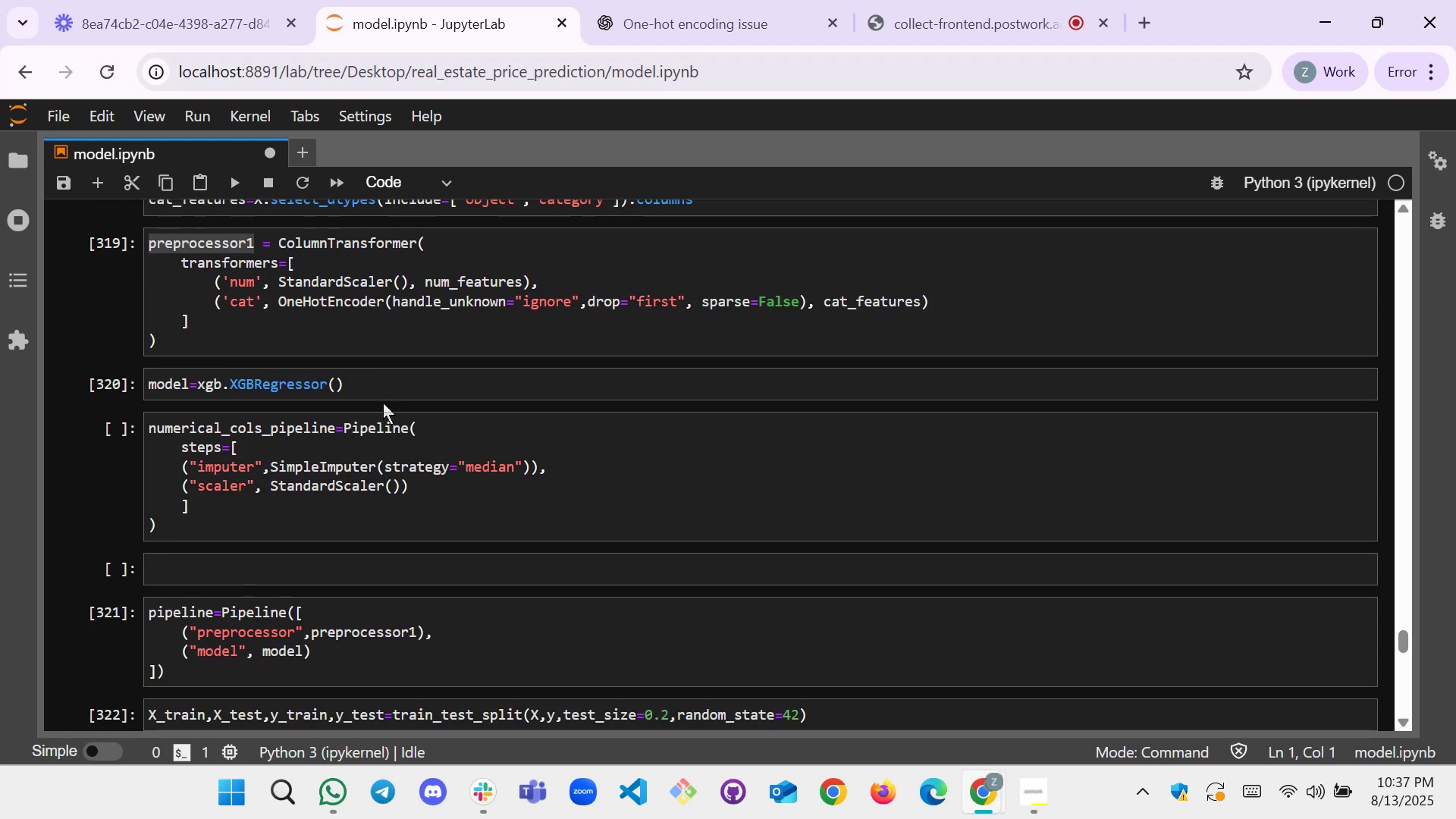 
scroll: coordinate [383, 403], scroll_direction: up, amount: 1.0
 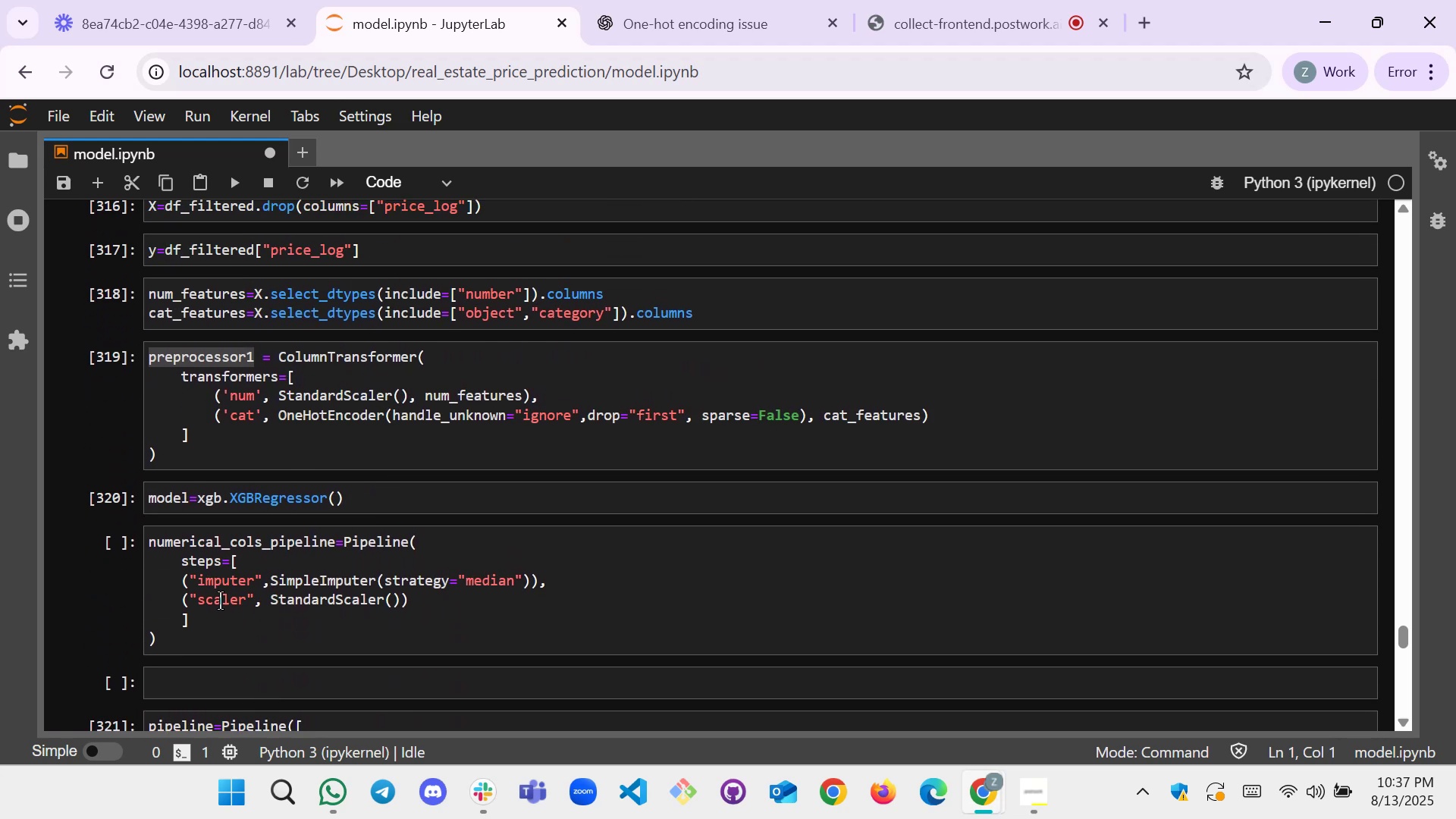 
left_click([199, 643])
 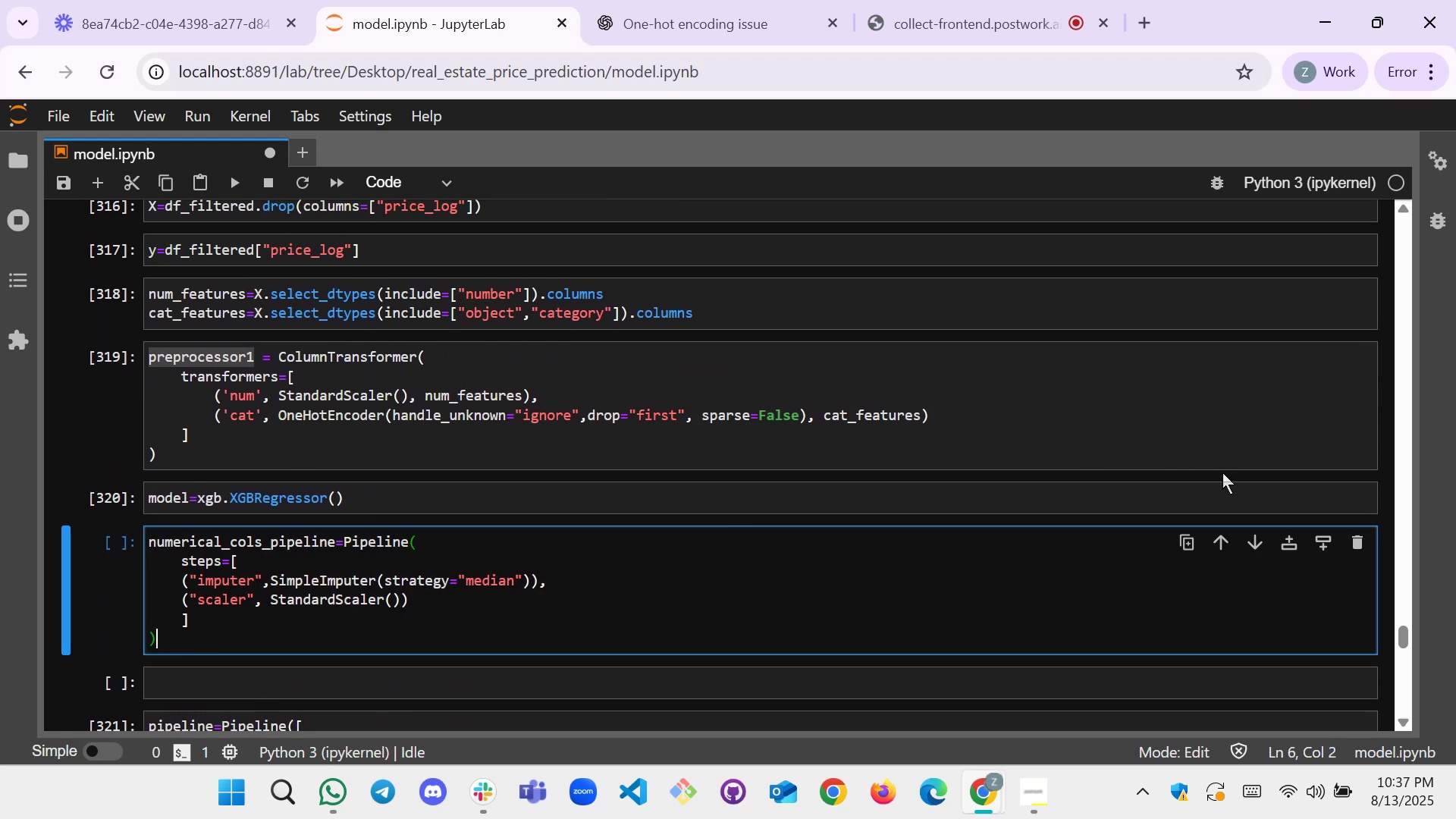 
left_click([1216, 545])
 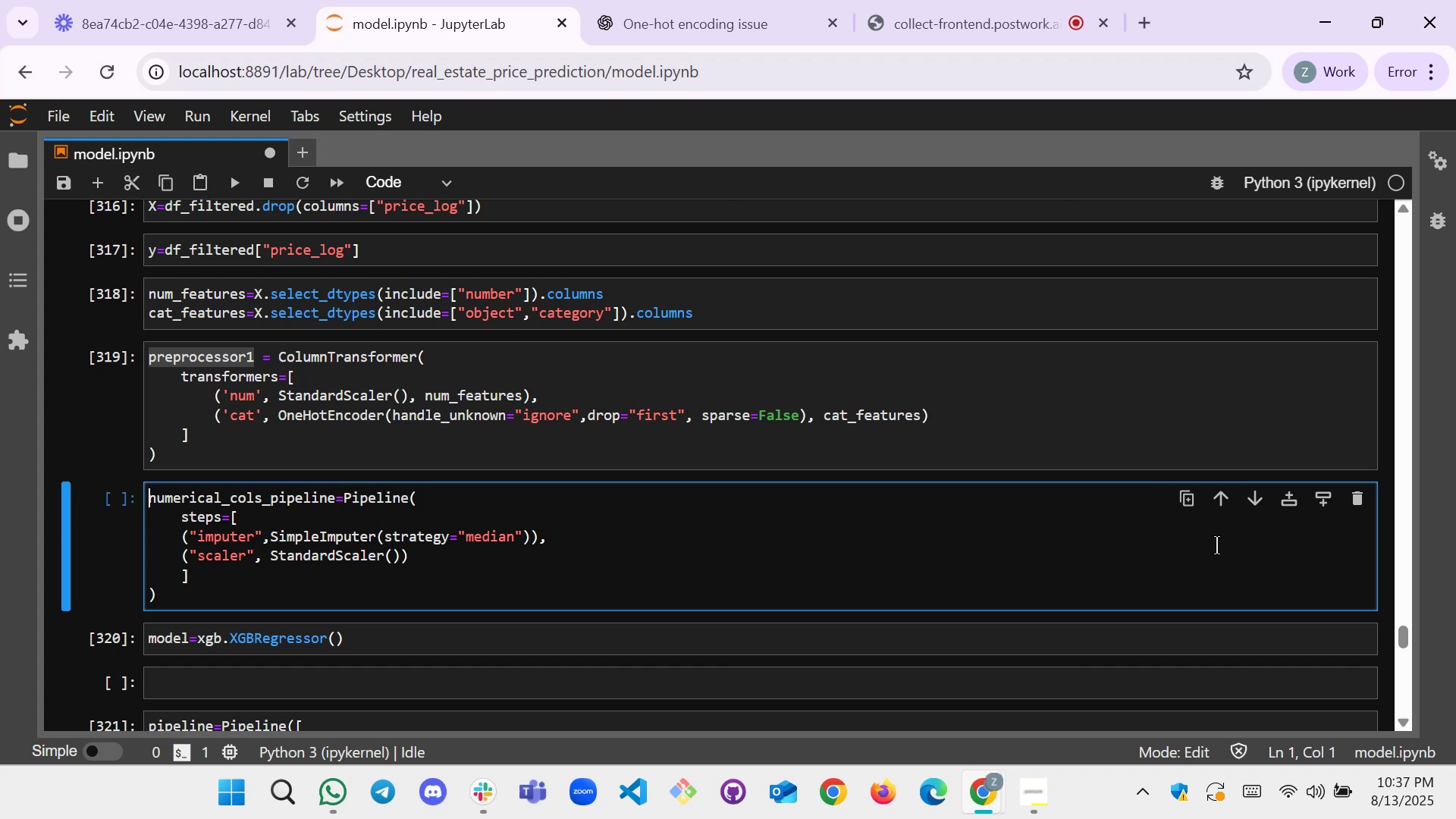 
double_click([1216, 545])
 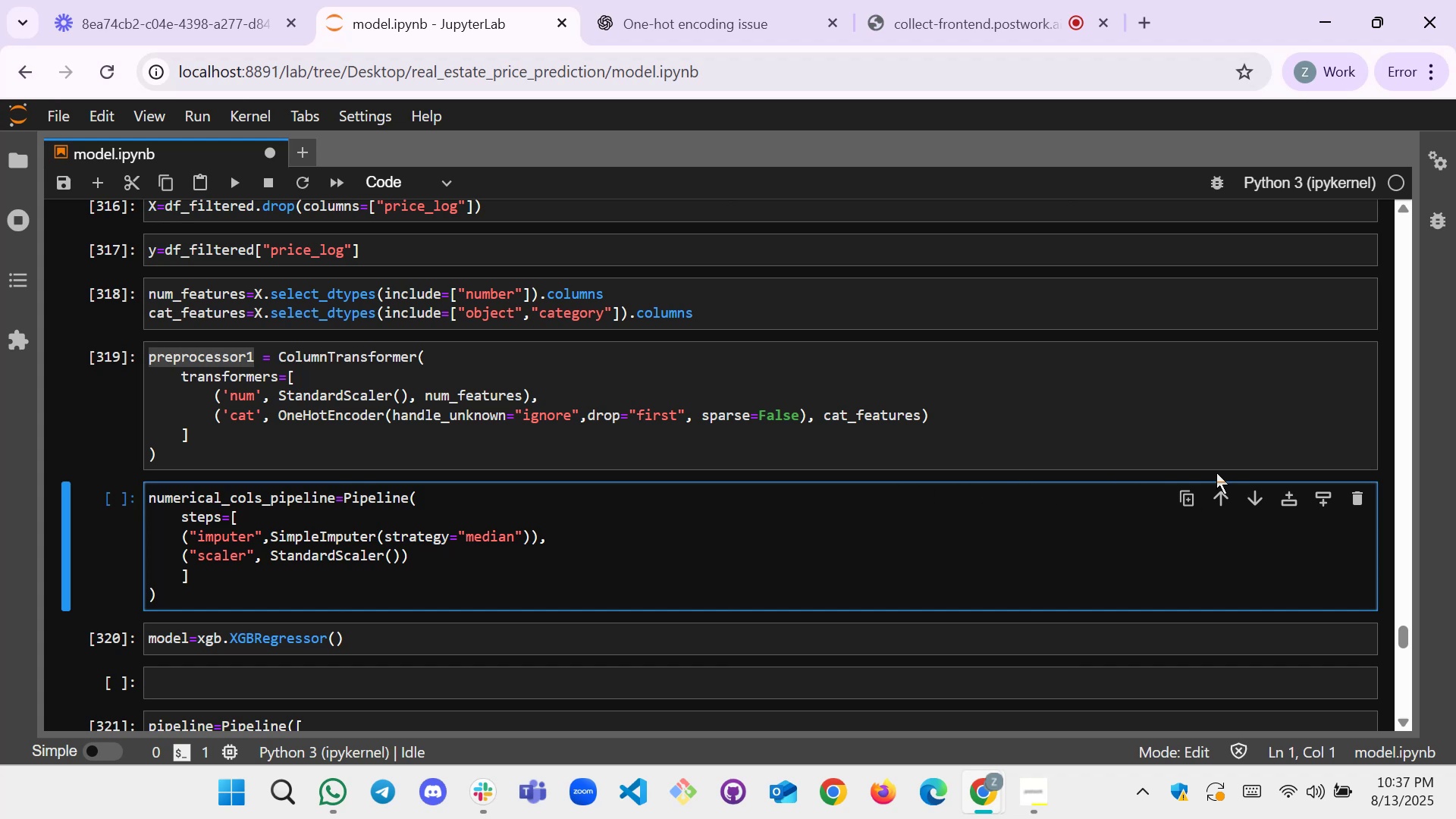 
left_click([1228, 497])
 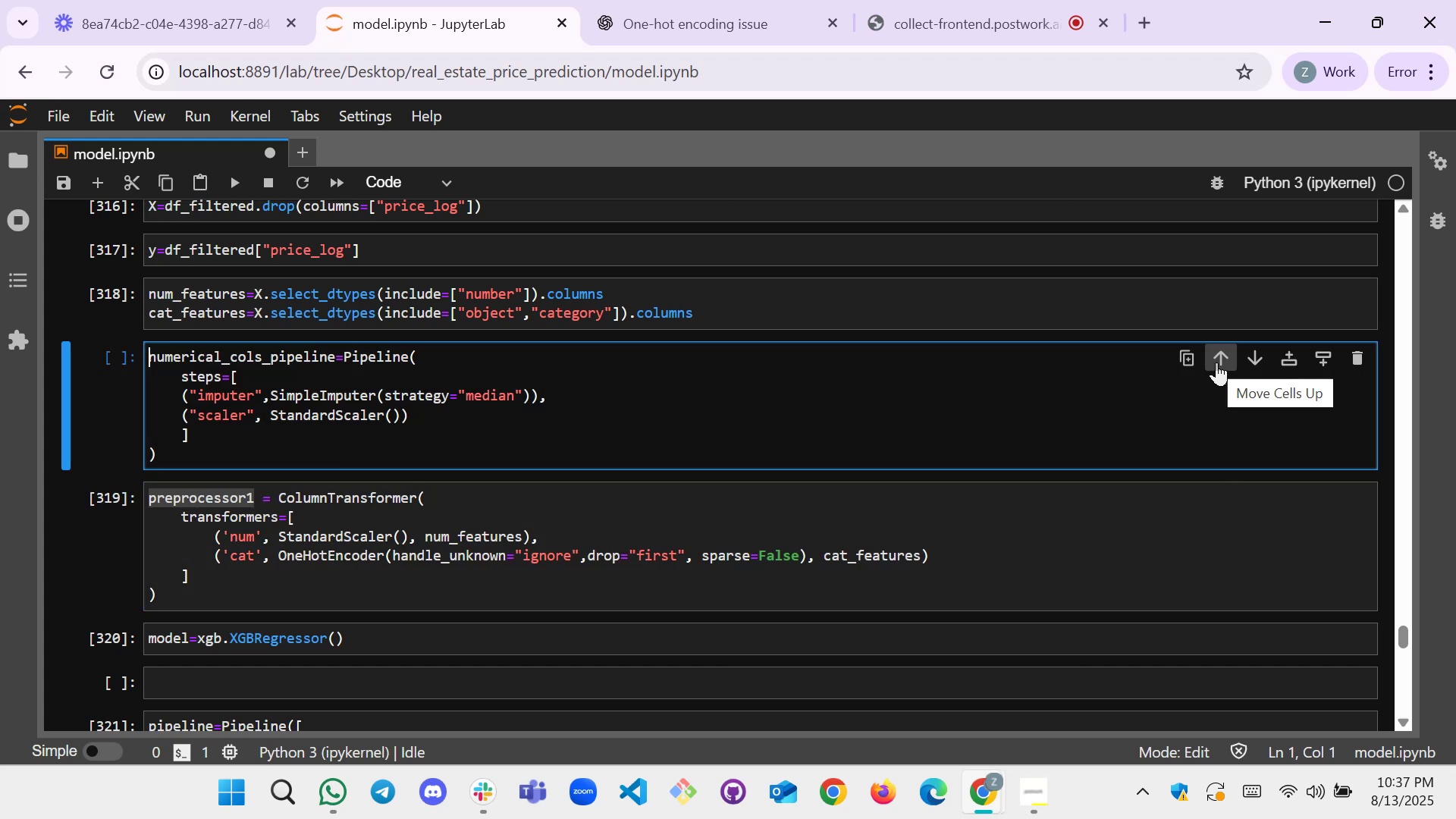 
left_click([540, 449])
 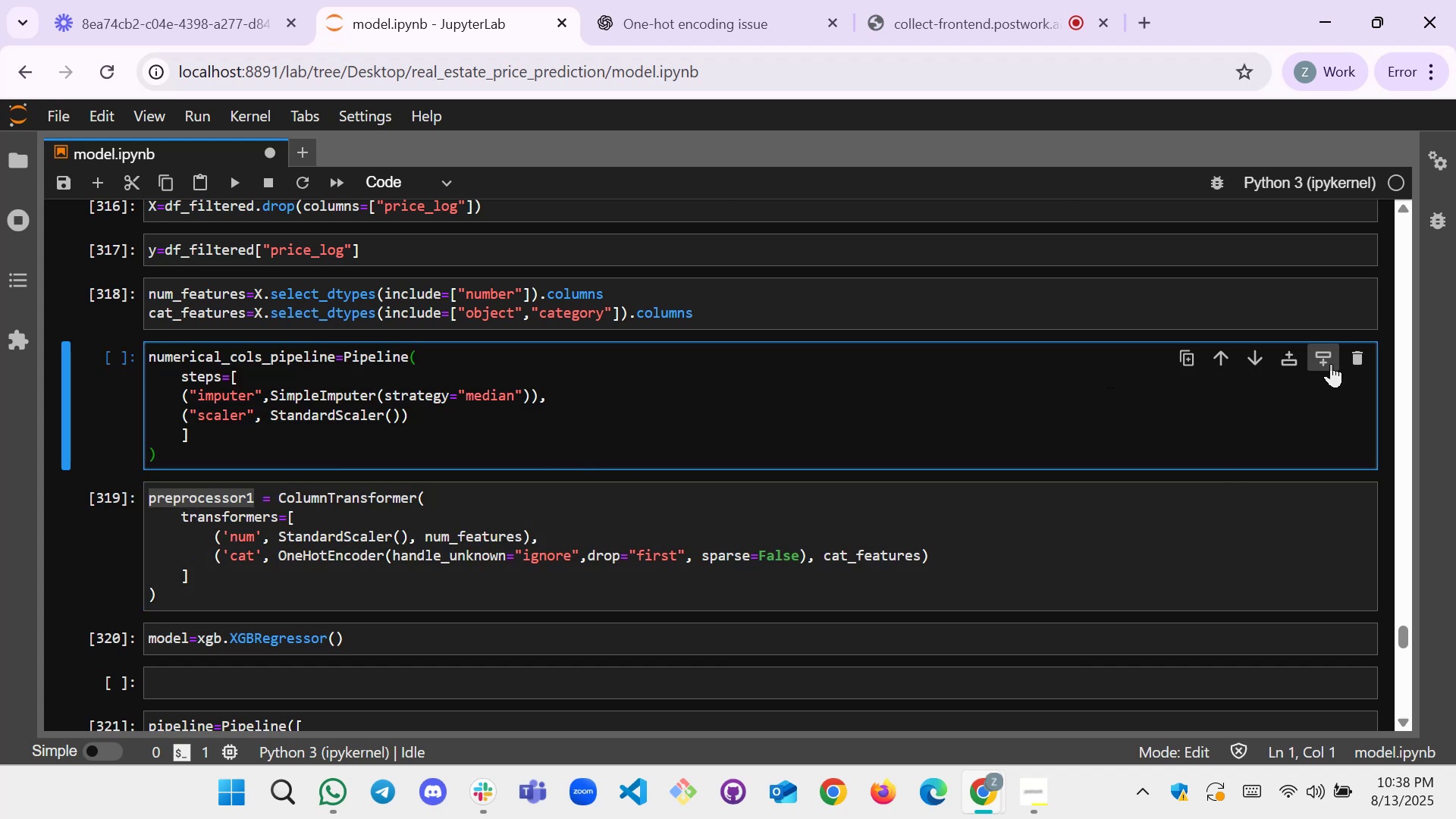 
left_click([1326, 364])
 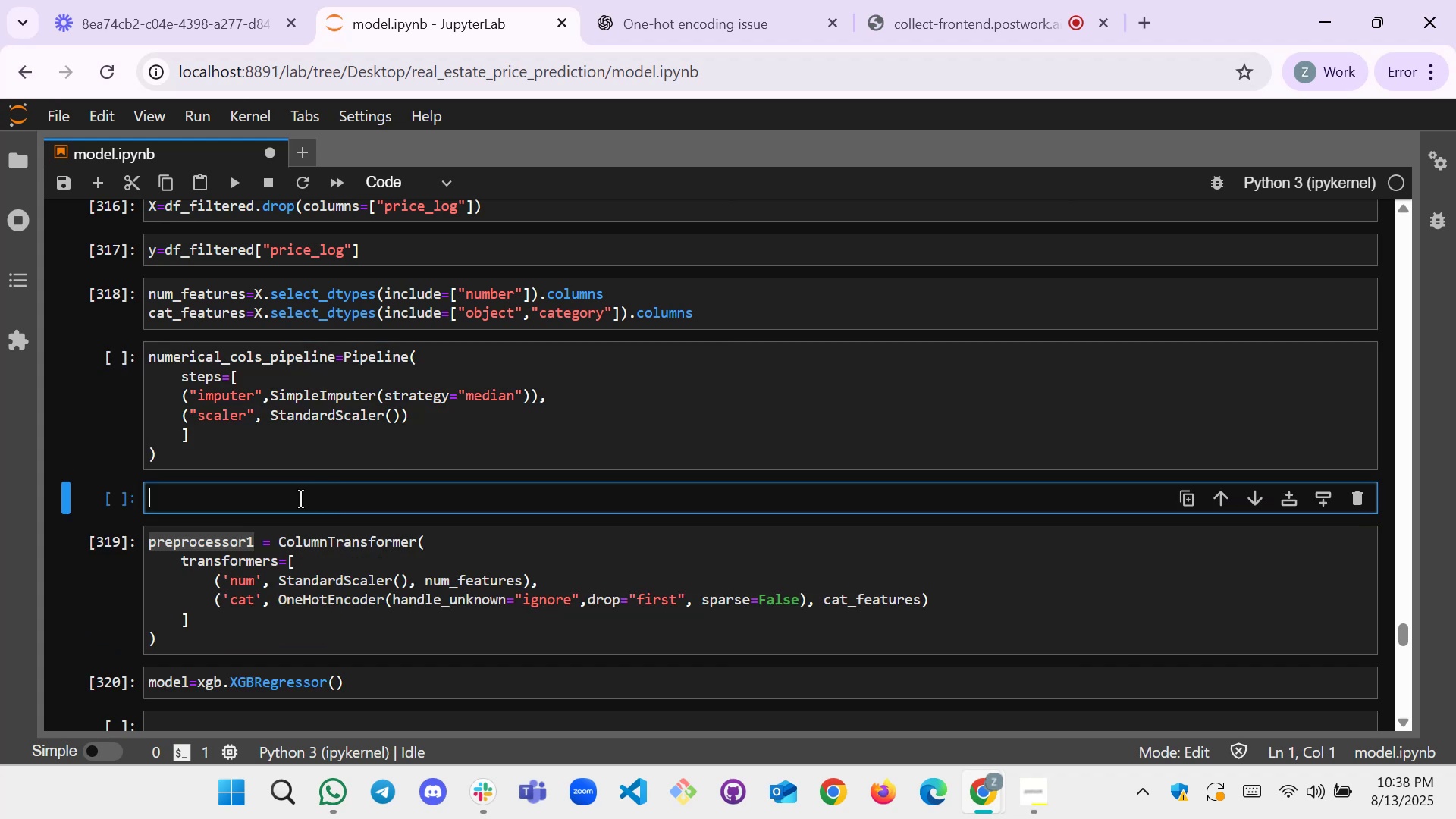 
left_click([276, 513])
 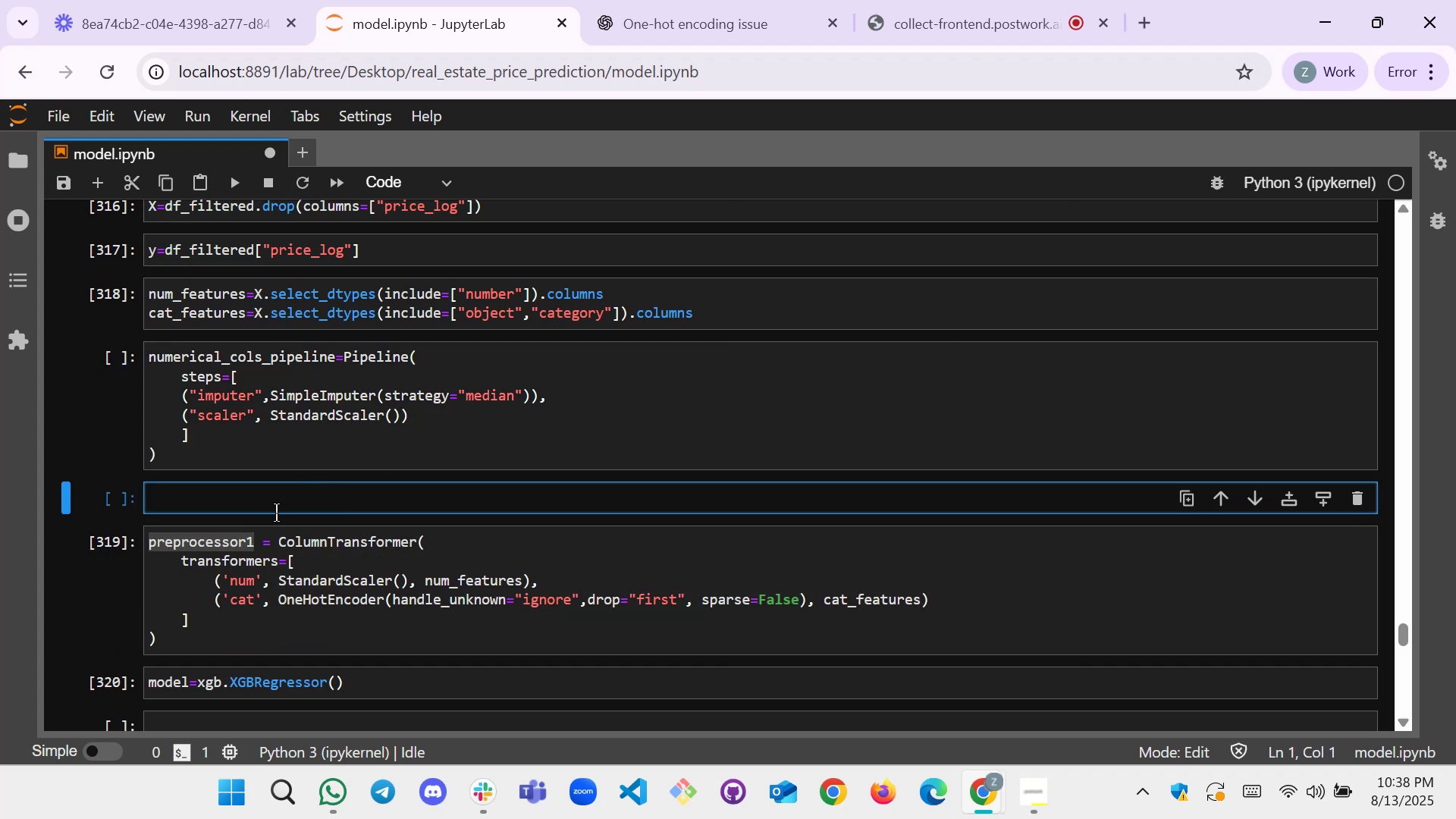 
key(Control+V)
 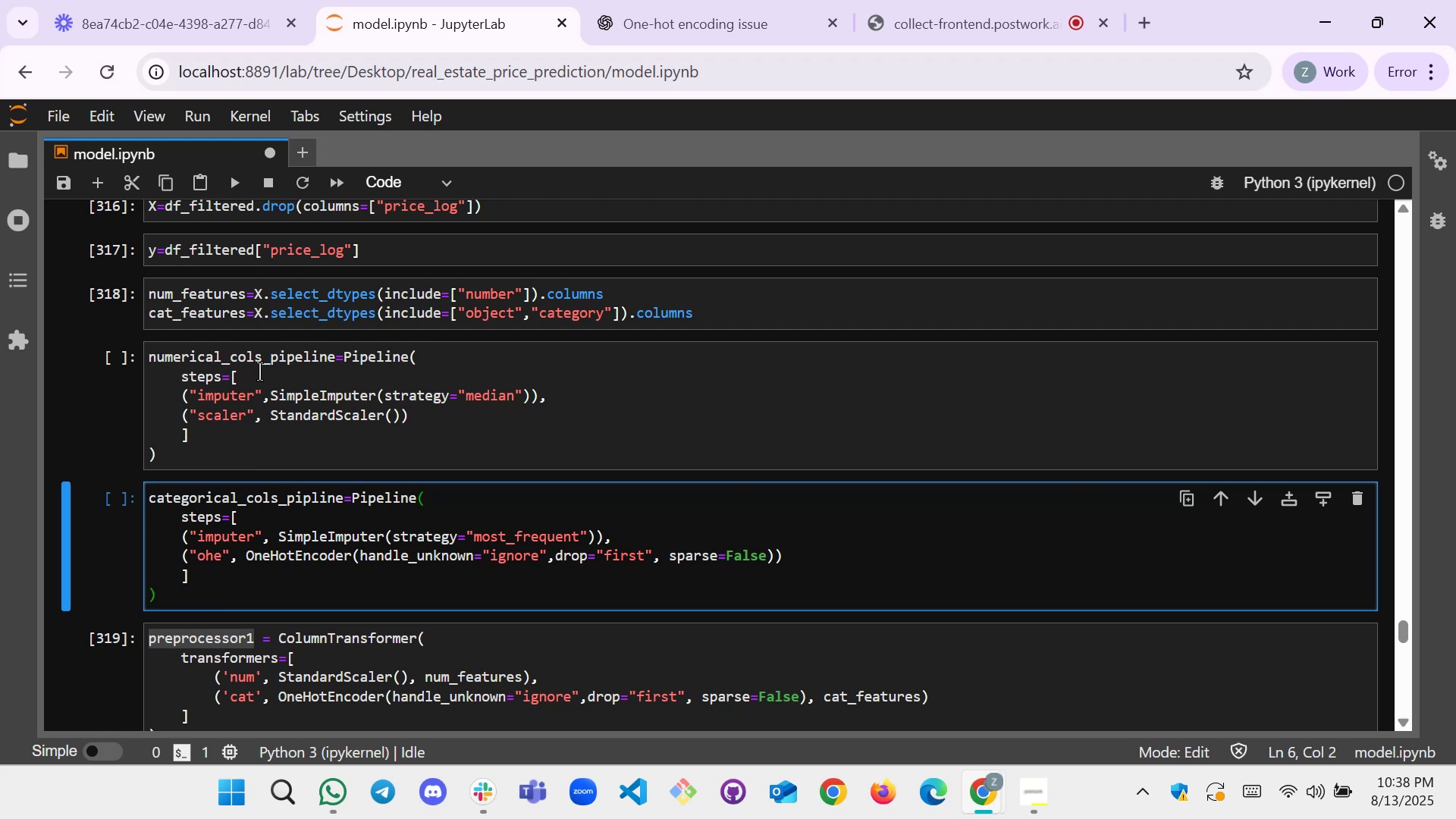 
left_click([335, 356])
 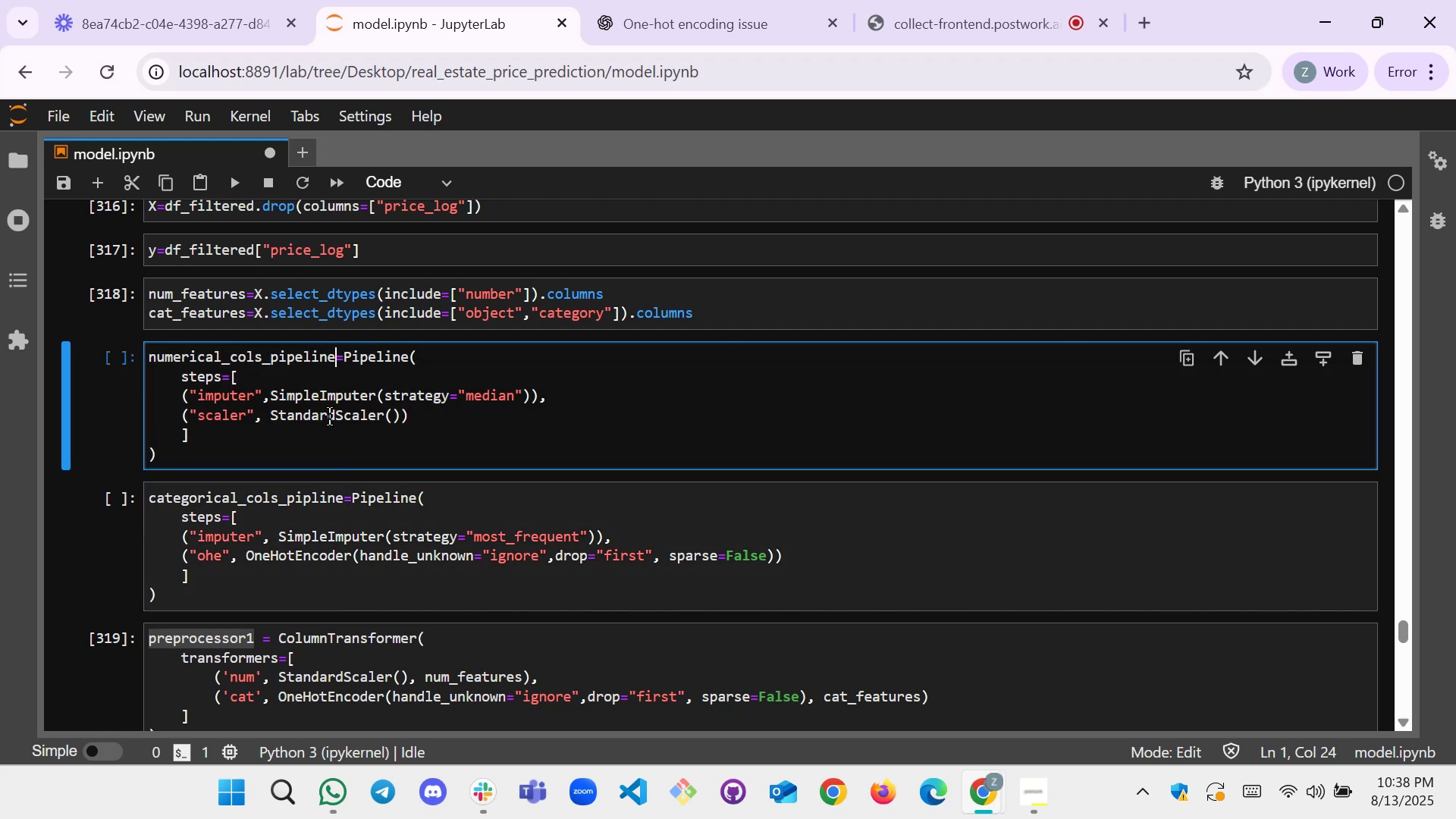 
type(_lasat)
key(Backspace)
key(Backspace)
type(t)
 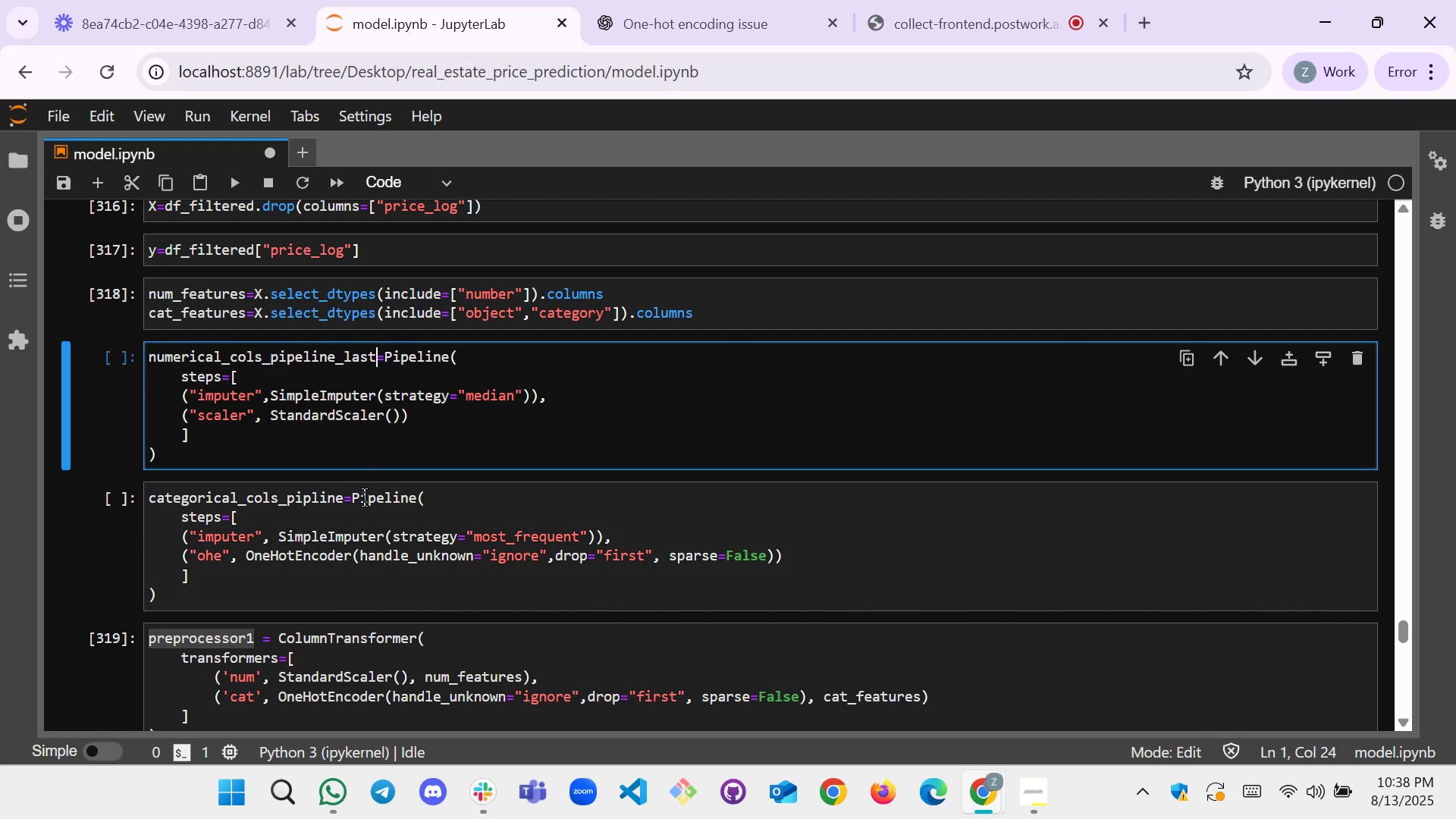 
left_click([347, 499])
 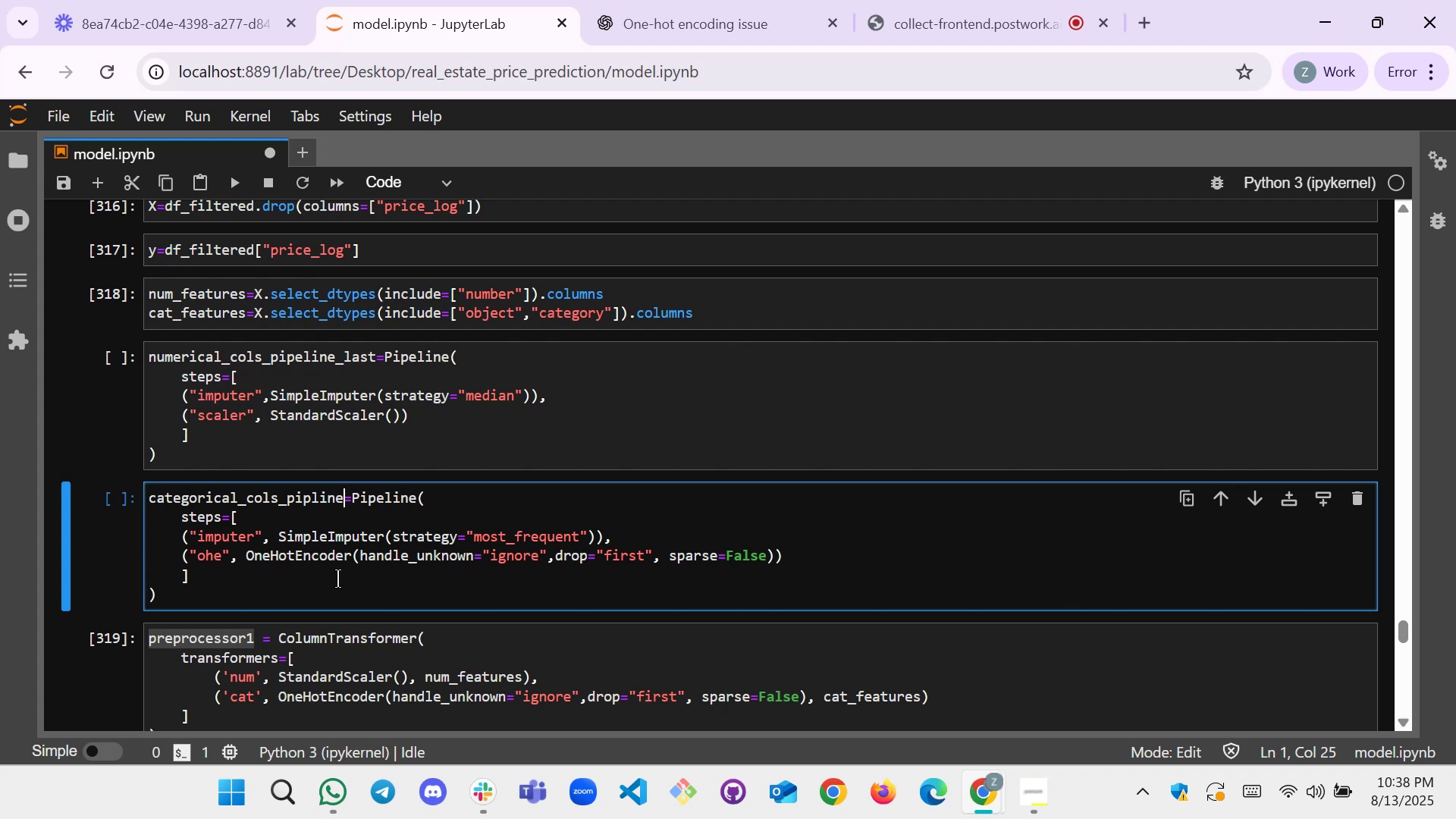 
key(ArrowLeft)
 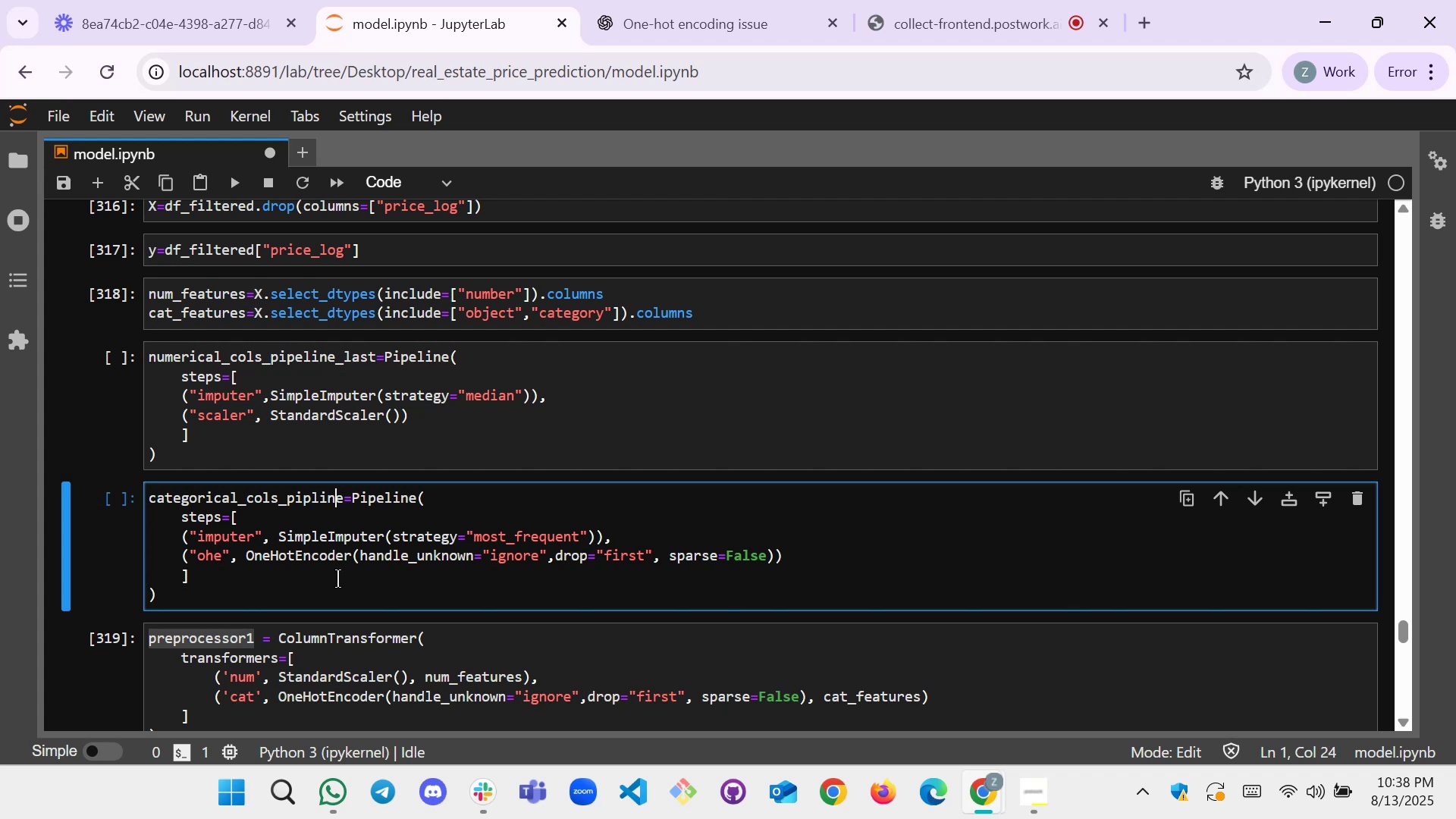 
key(ArrowLeft)
 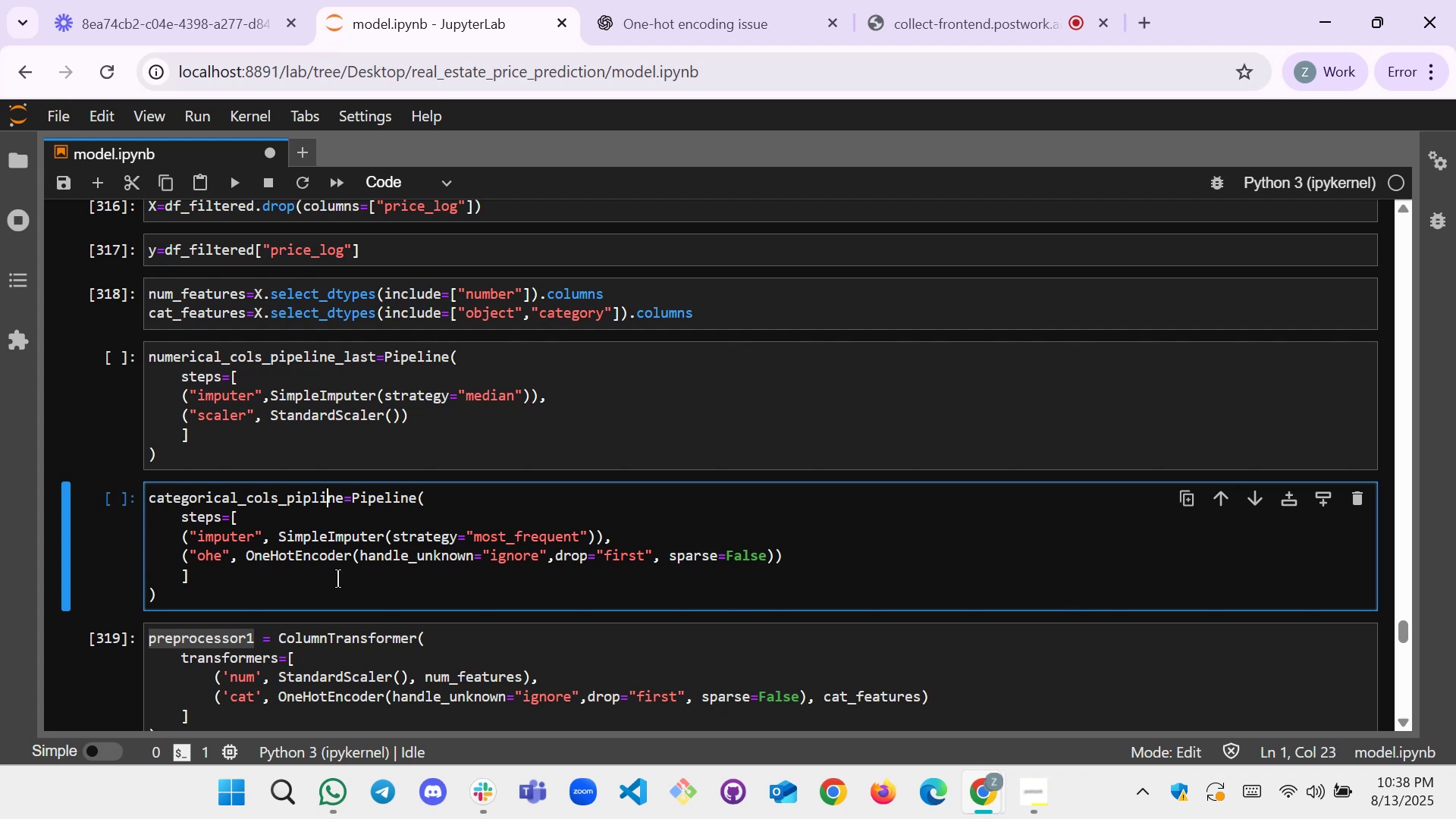 
key(ArrowLeft)
 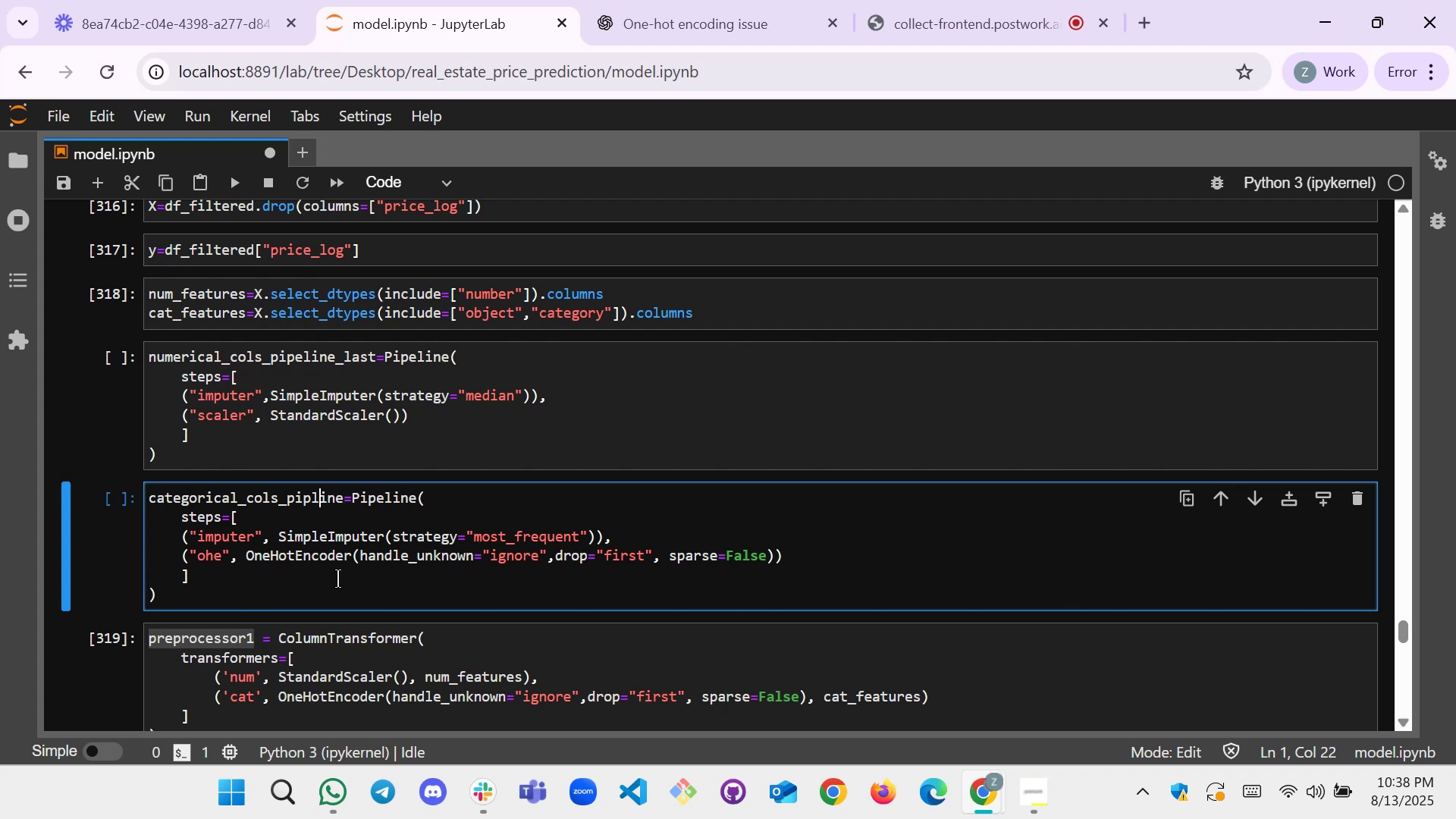 
key(ArrowLeft)
 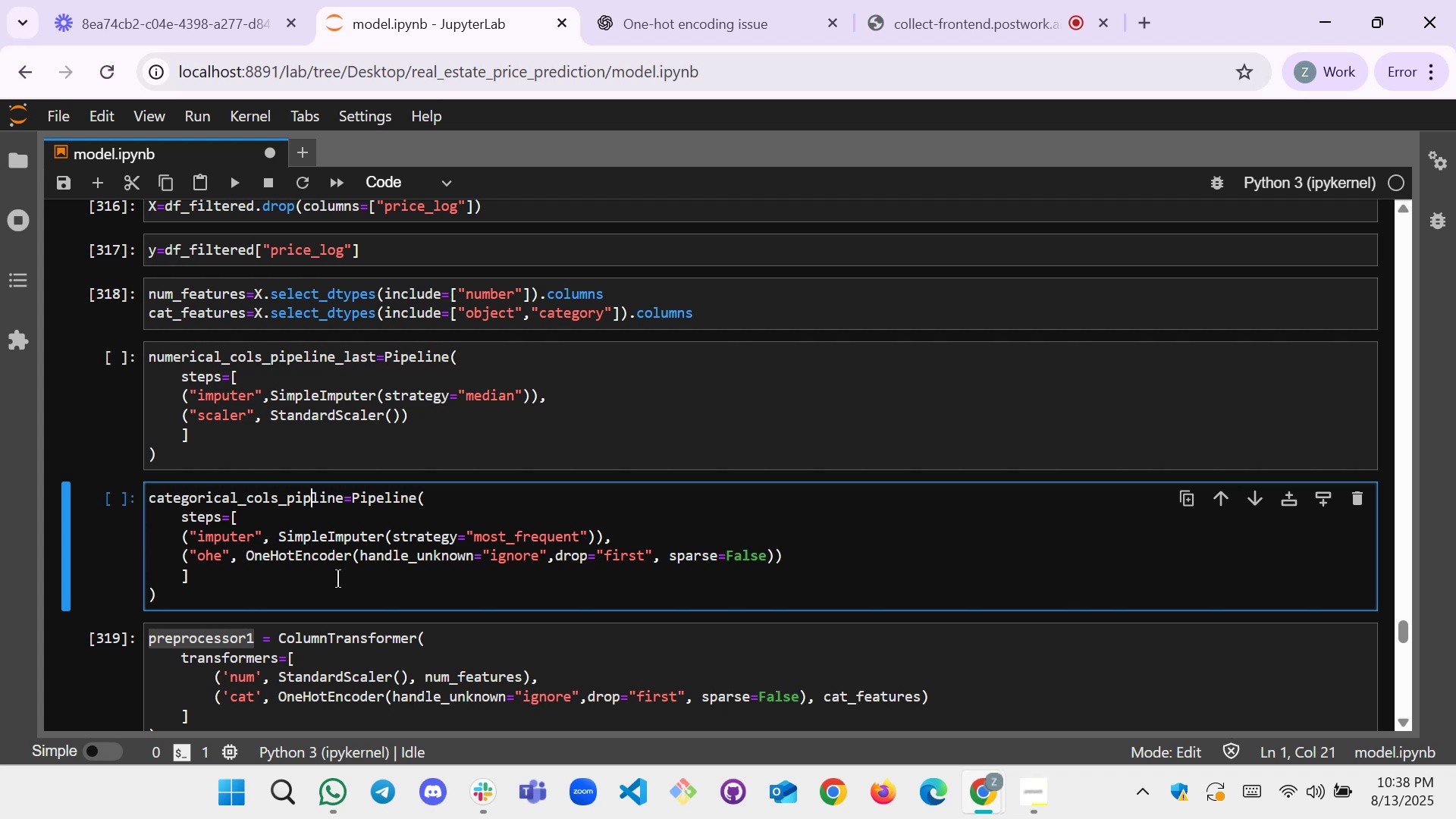 
key(3)
 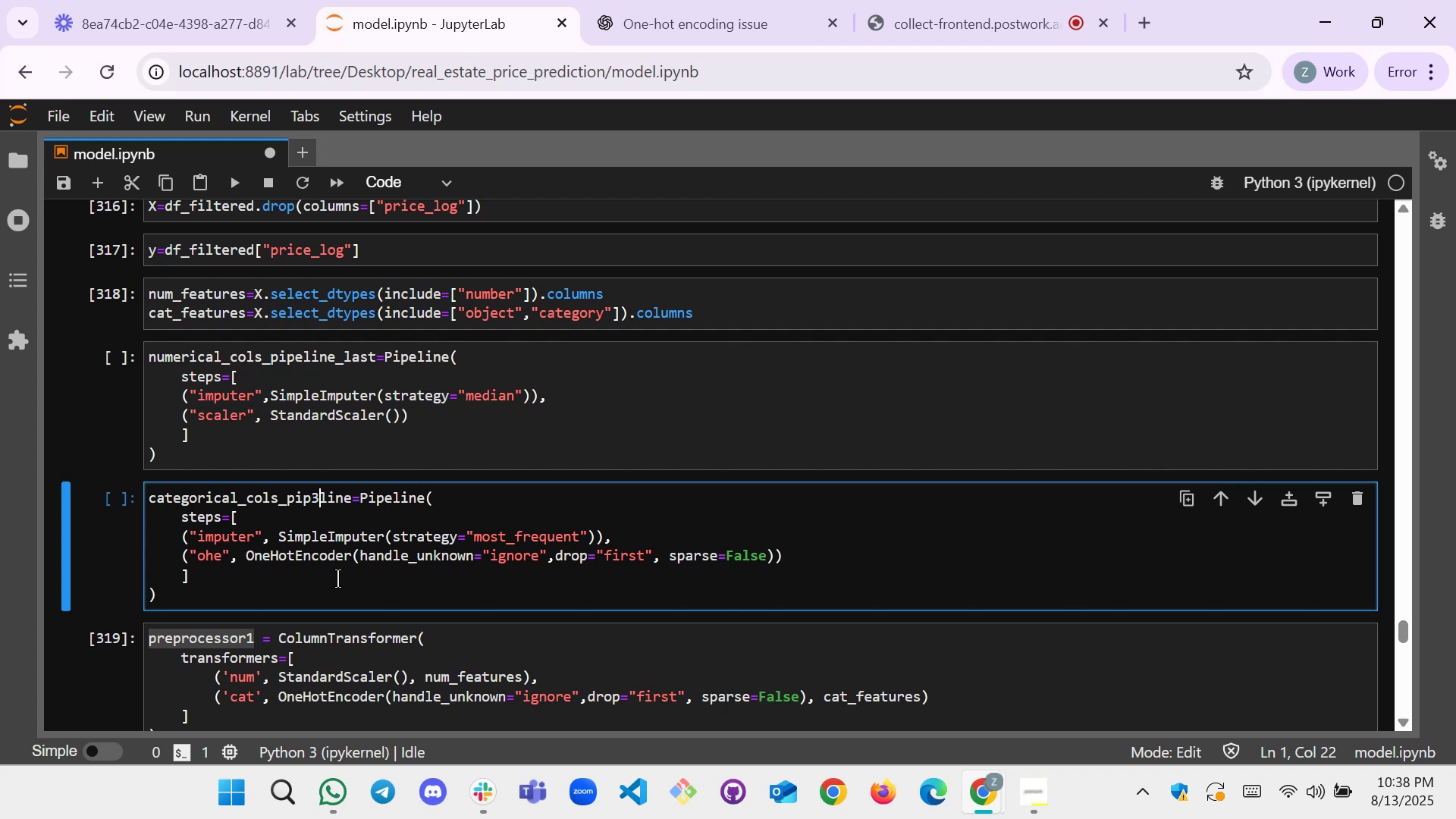 
key(Backspace)
 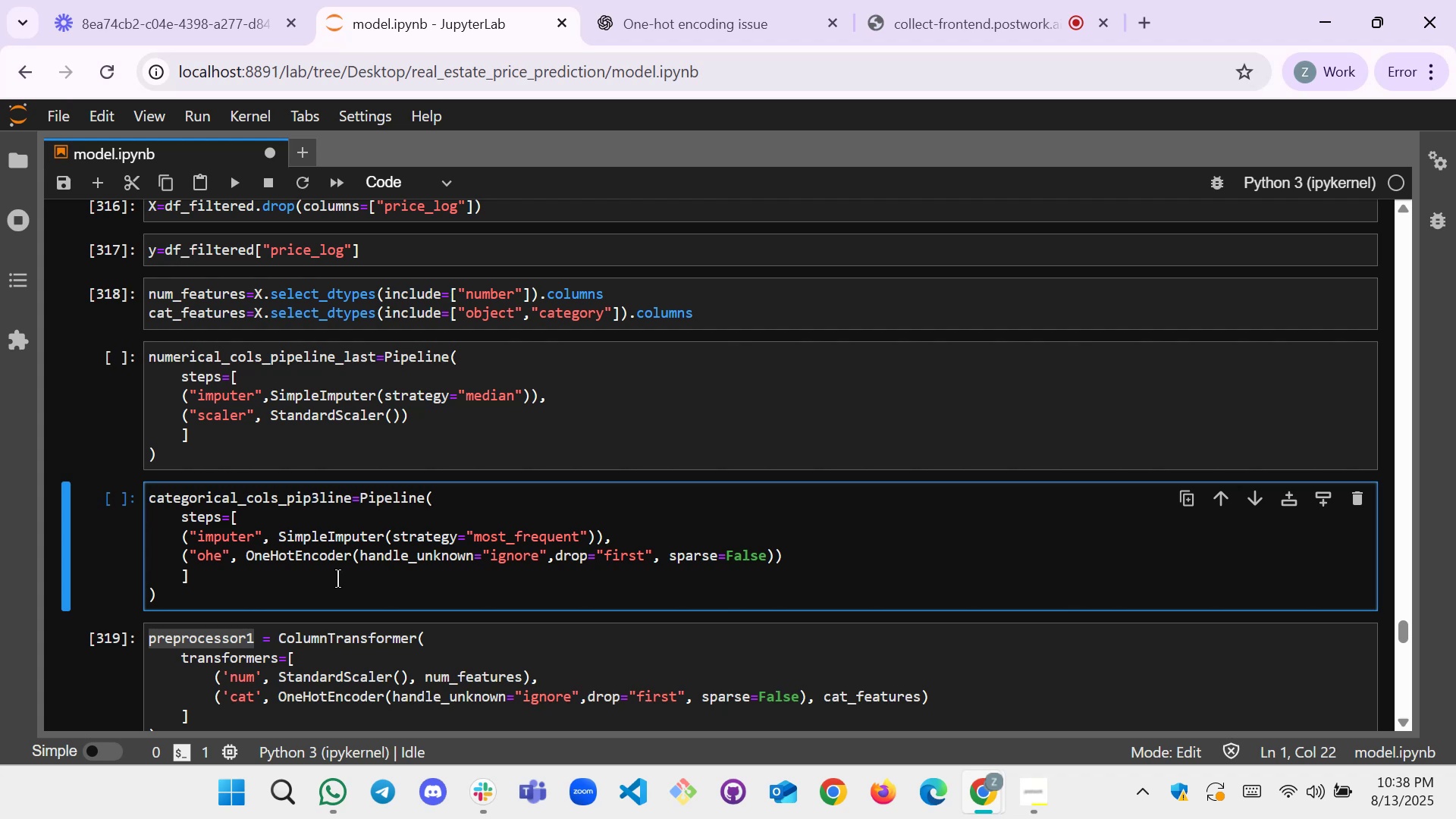 
key(E)
 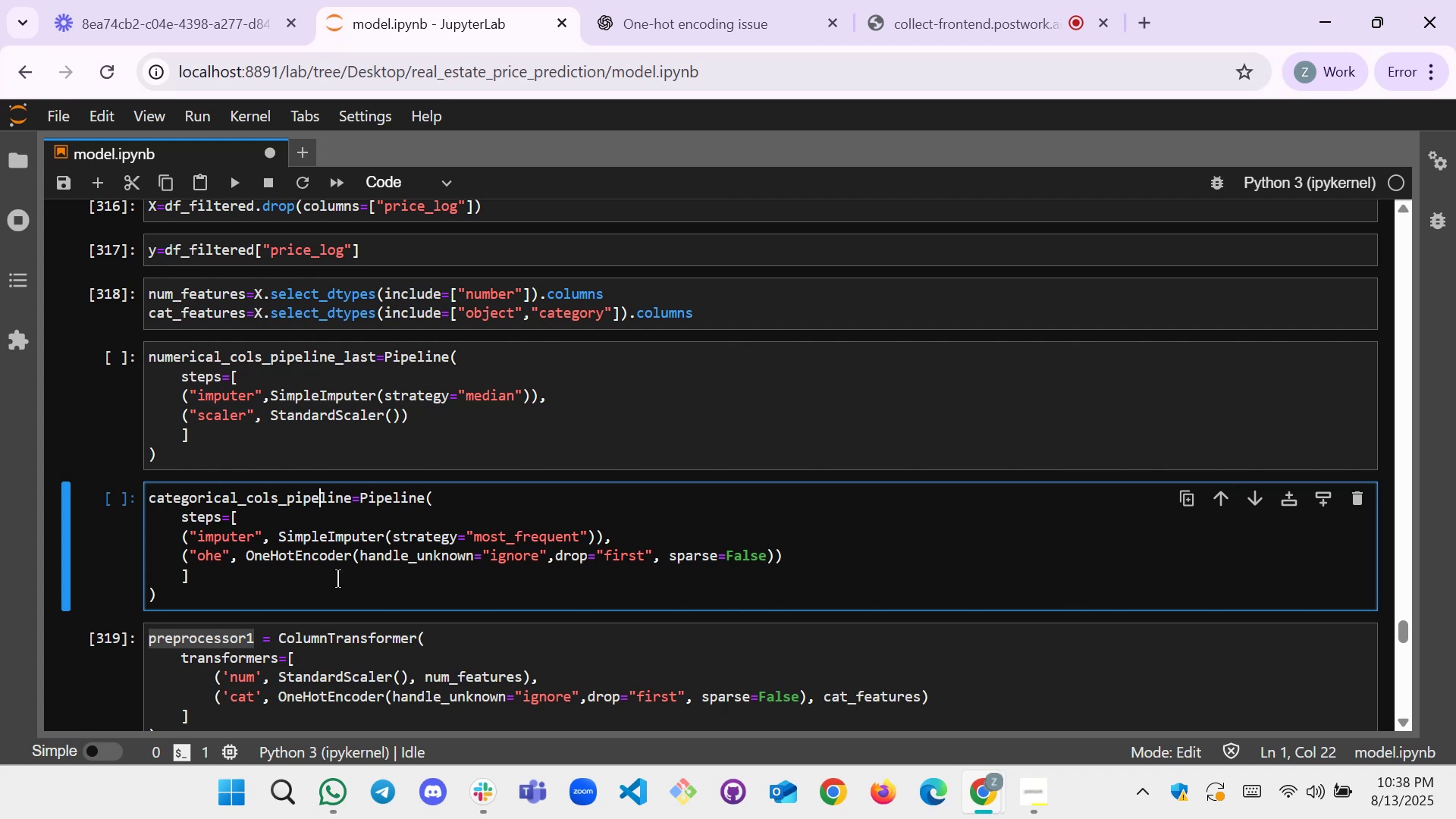 
key(ArrowRight)
 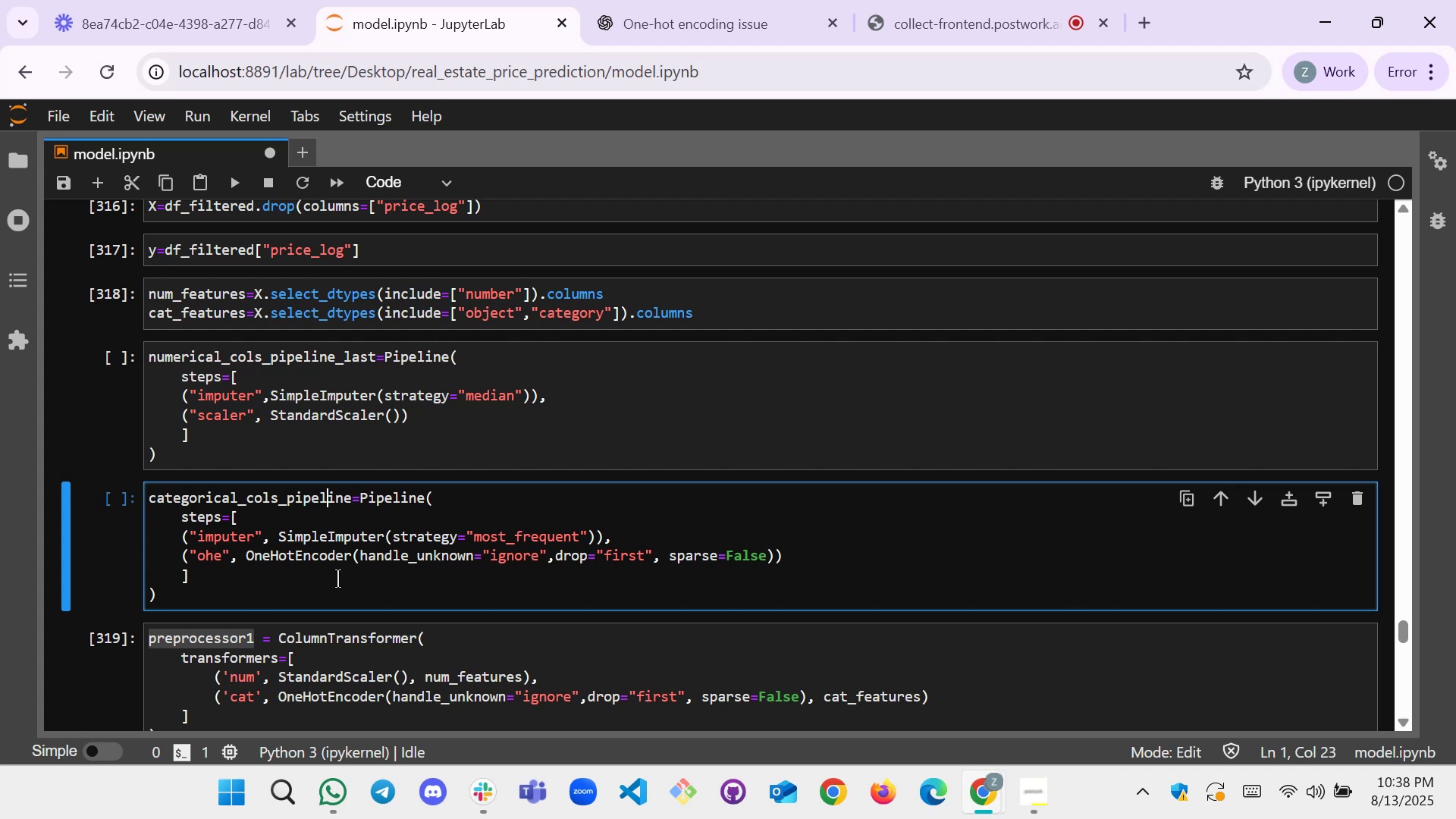 
key(ArrowRight)
 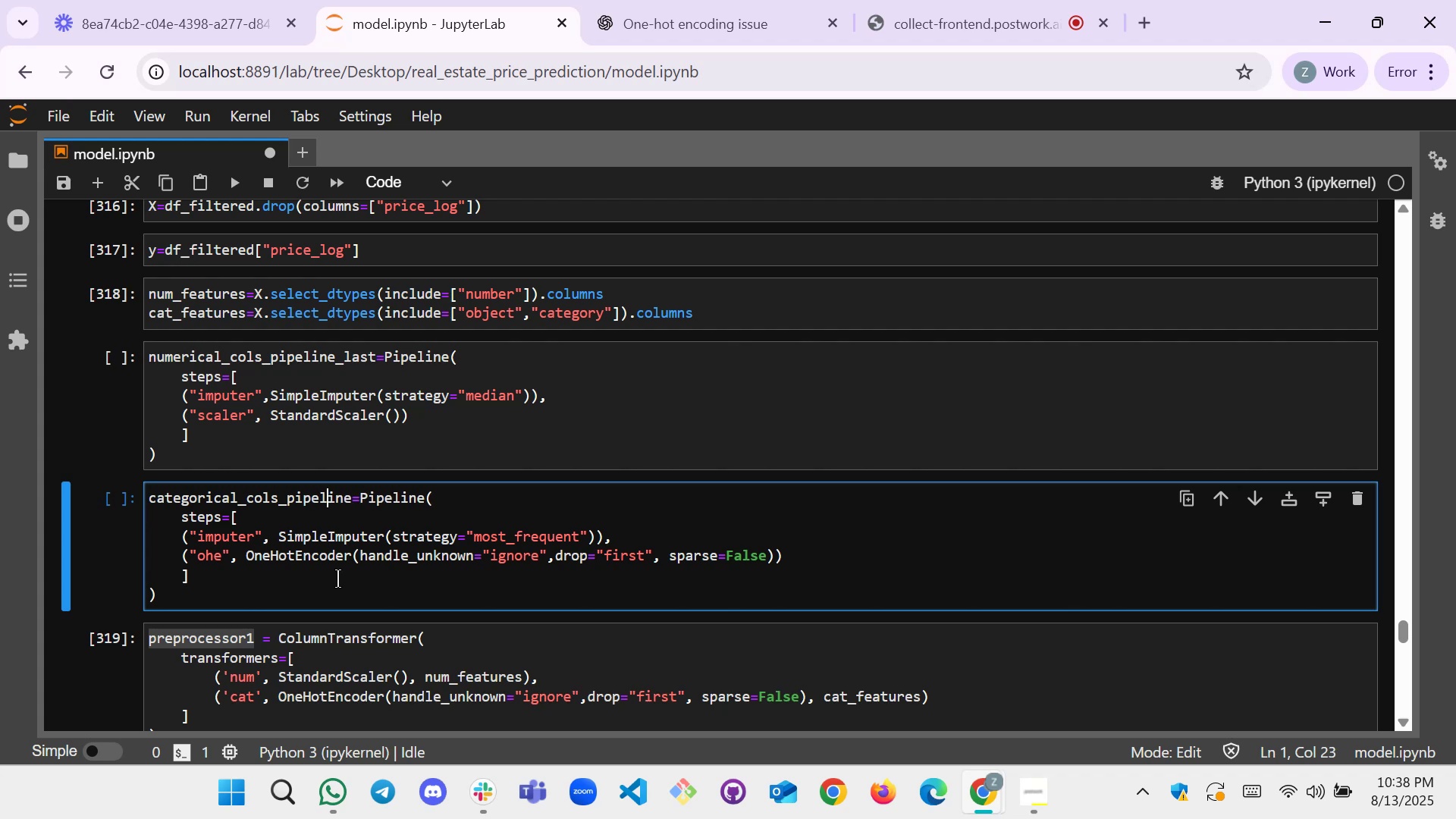 
key(ArrowRight)
 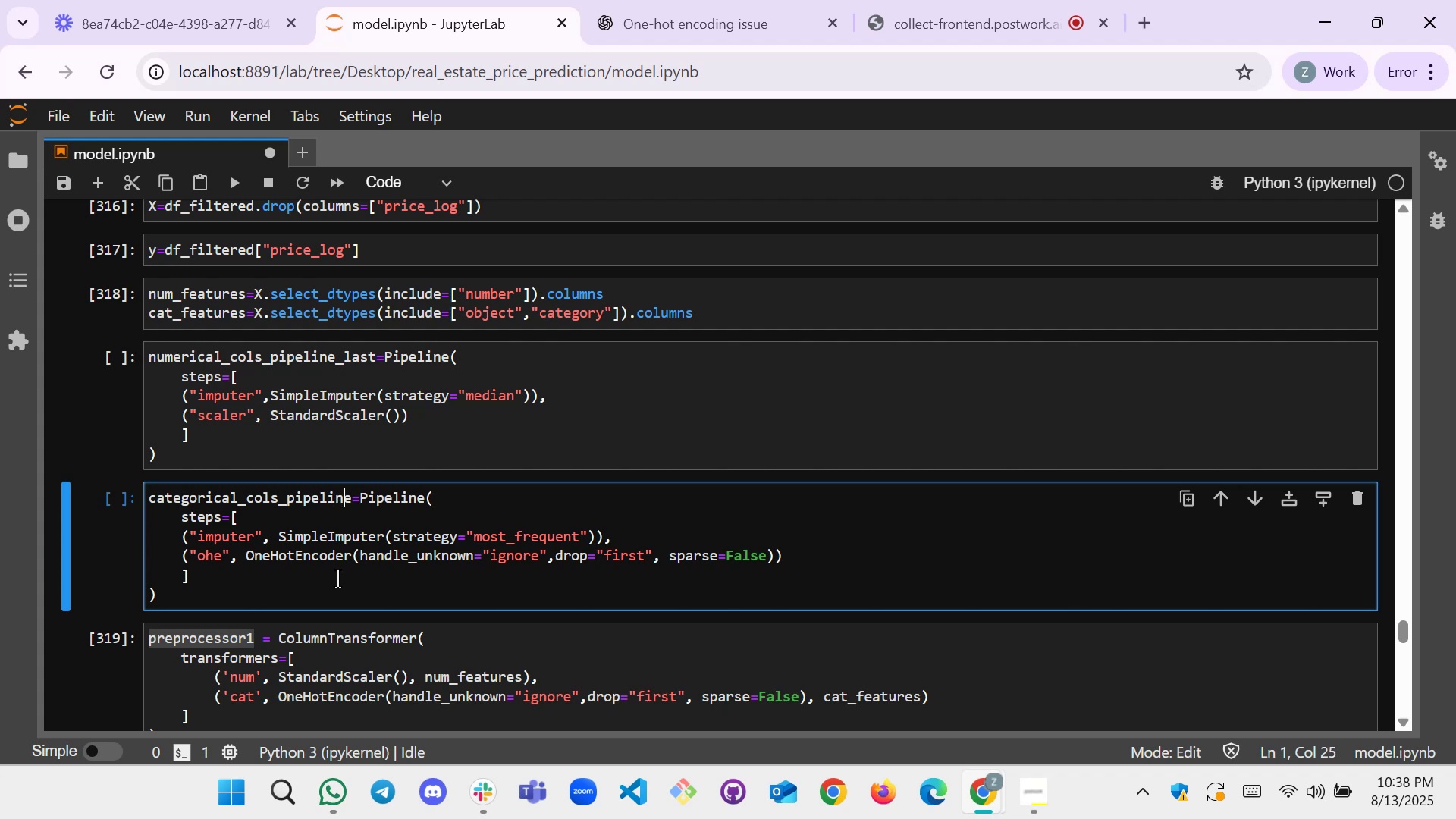 
key(ArrowRight)
 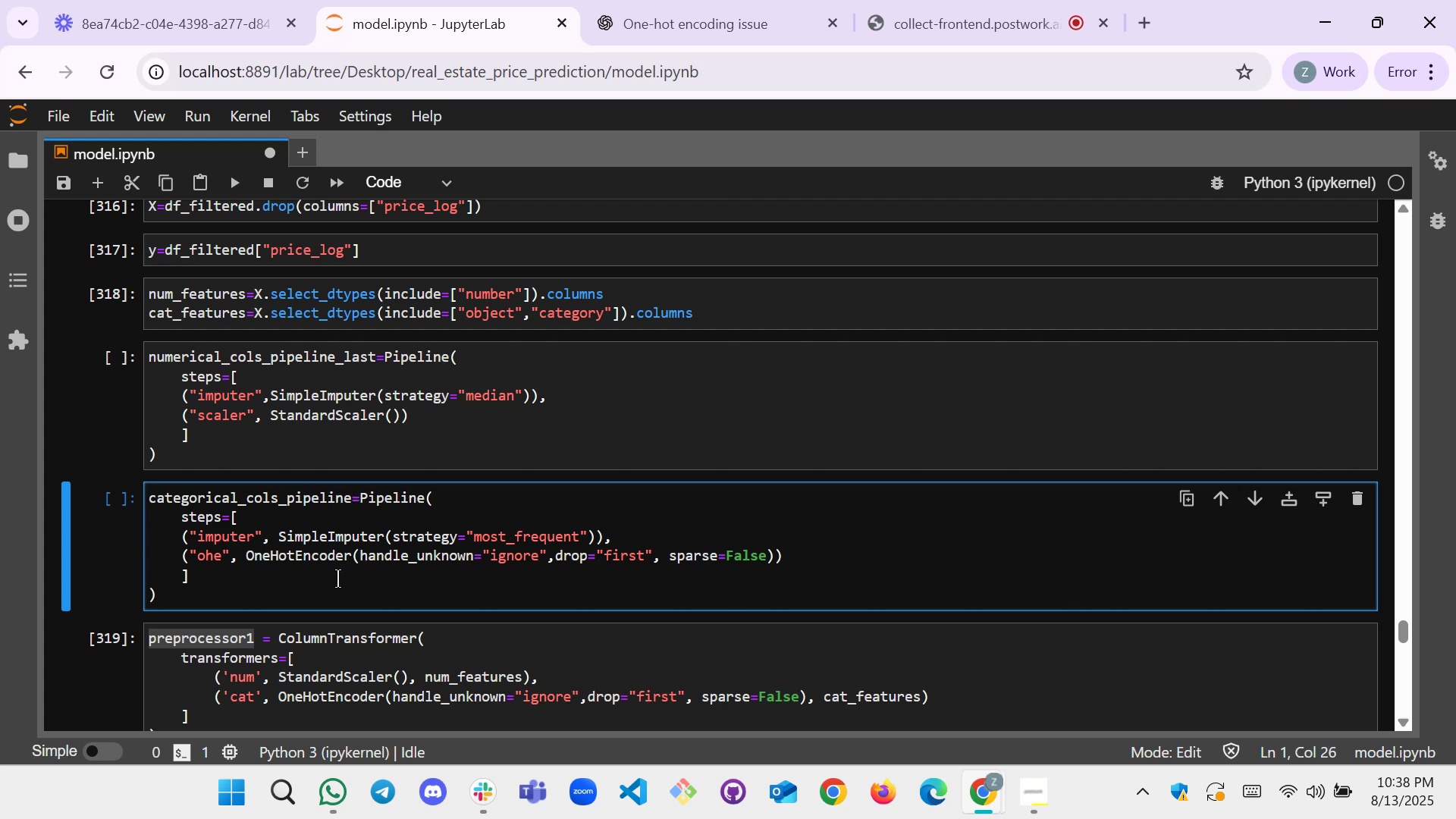 
type(_last)
 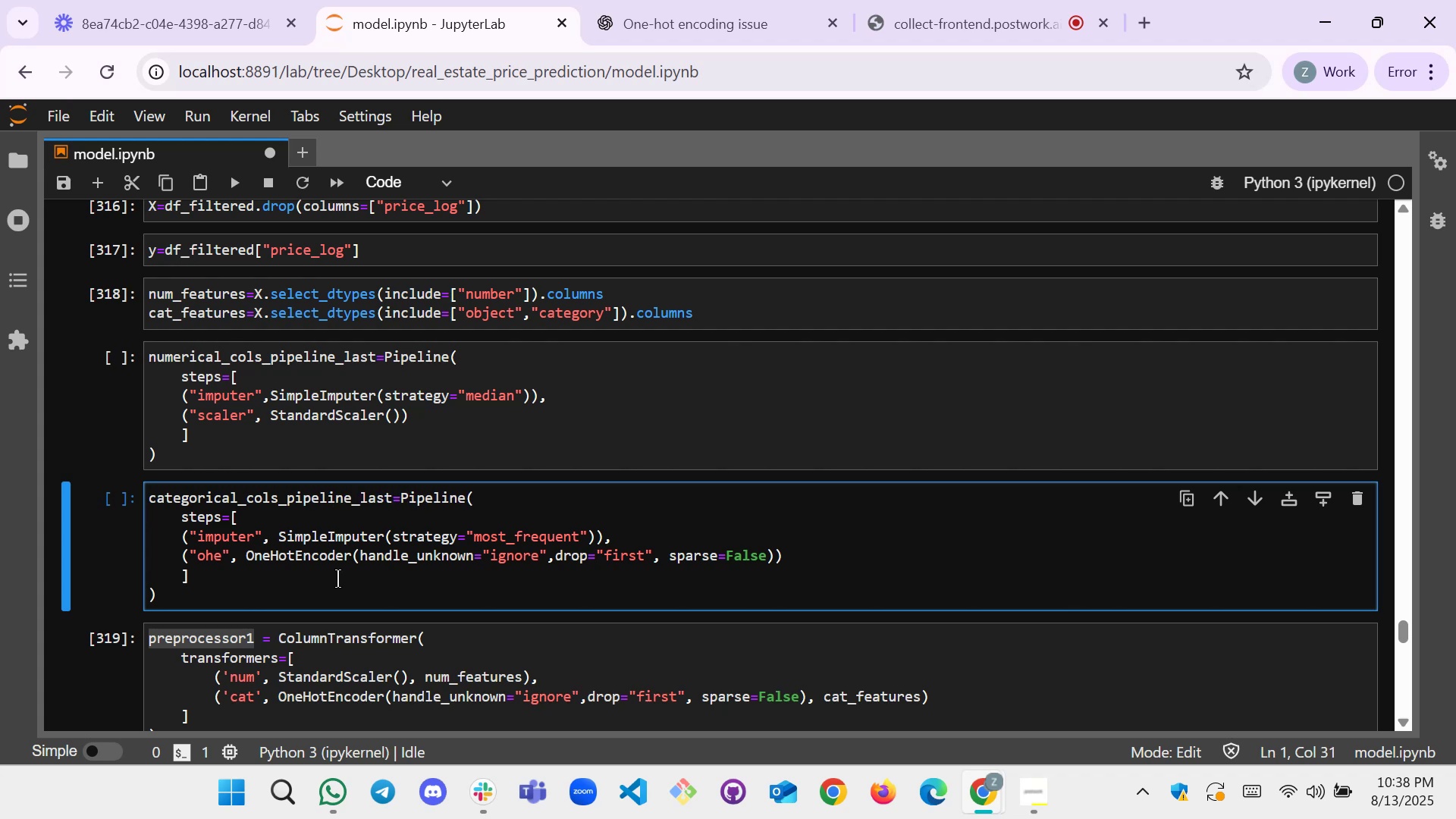 
scroll: coordinate [338, 579], scroll_direction: down, amount: 1.0
 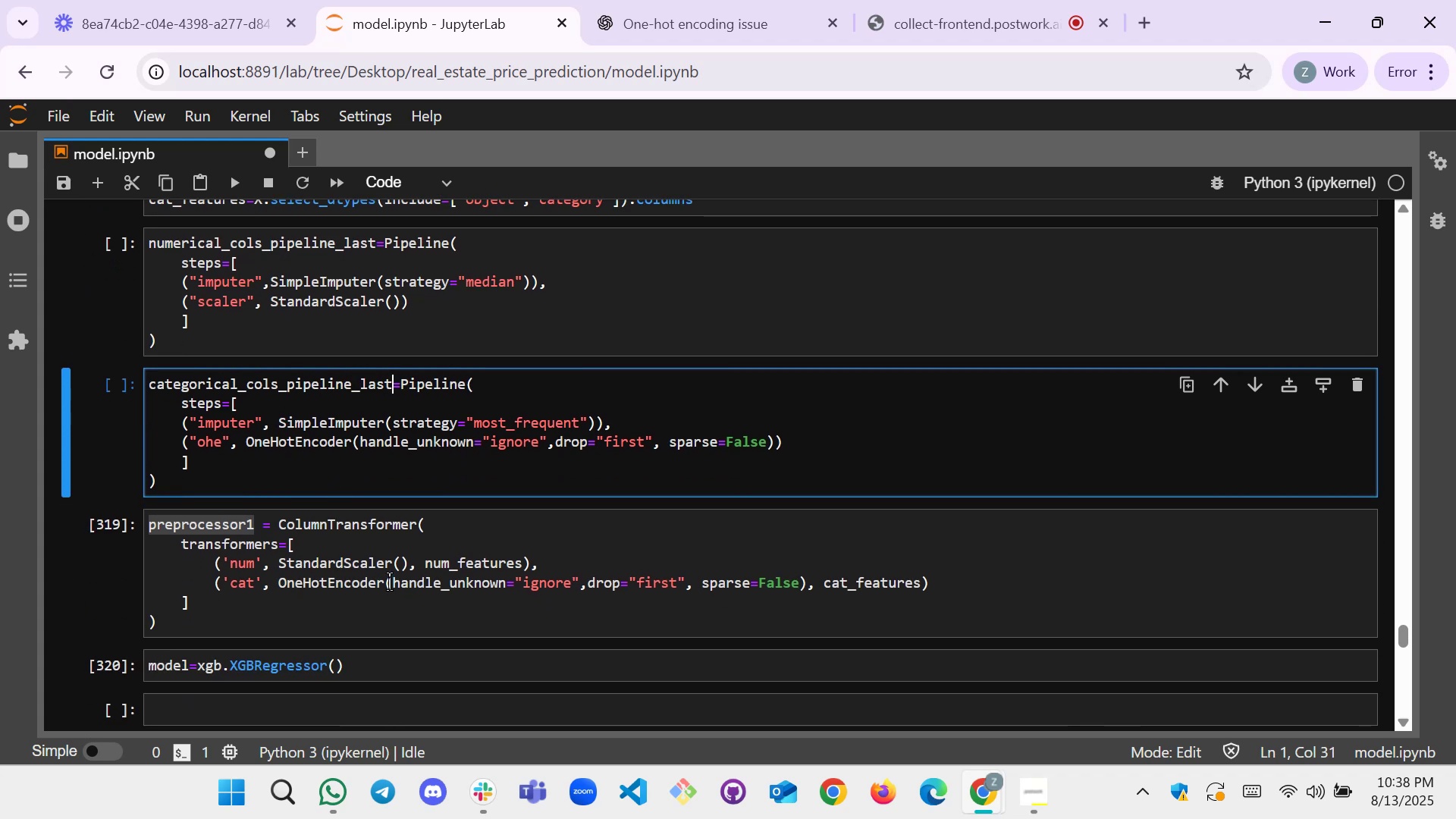 
scroll: coordinate [391, 576], scroll_direction: up, amount: 3.0
 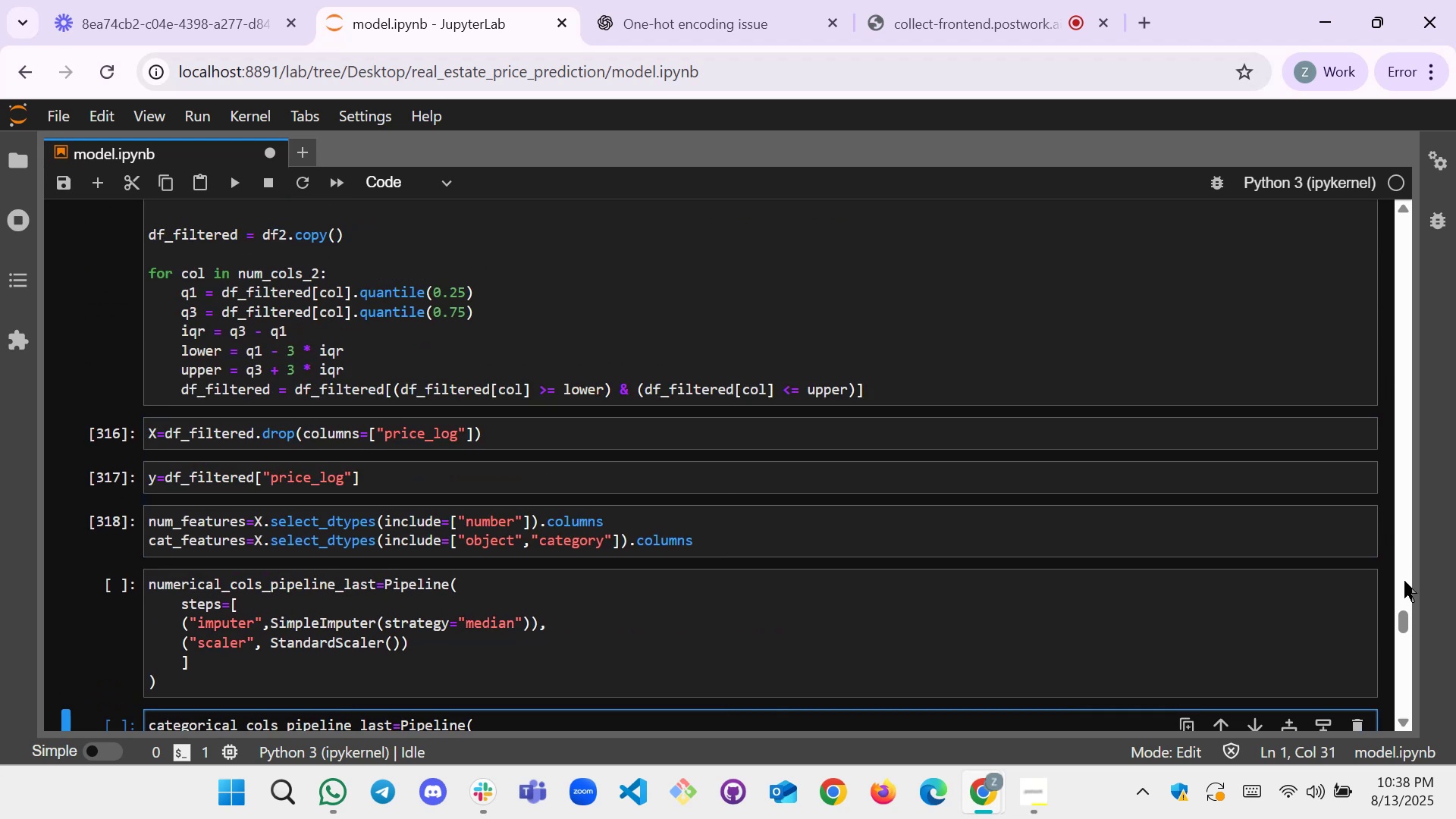 
left_click_drag(start_coordinate=[1407, 611], to_coordinate=[1403, 256])
 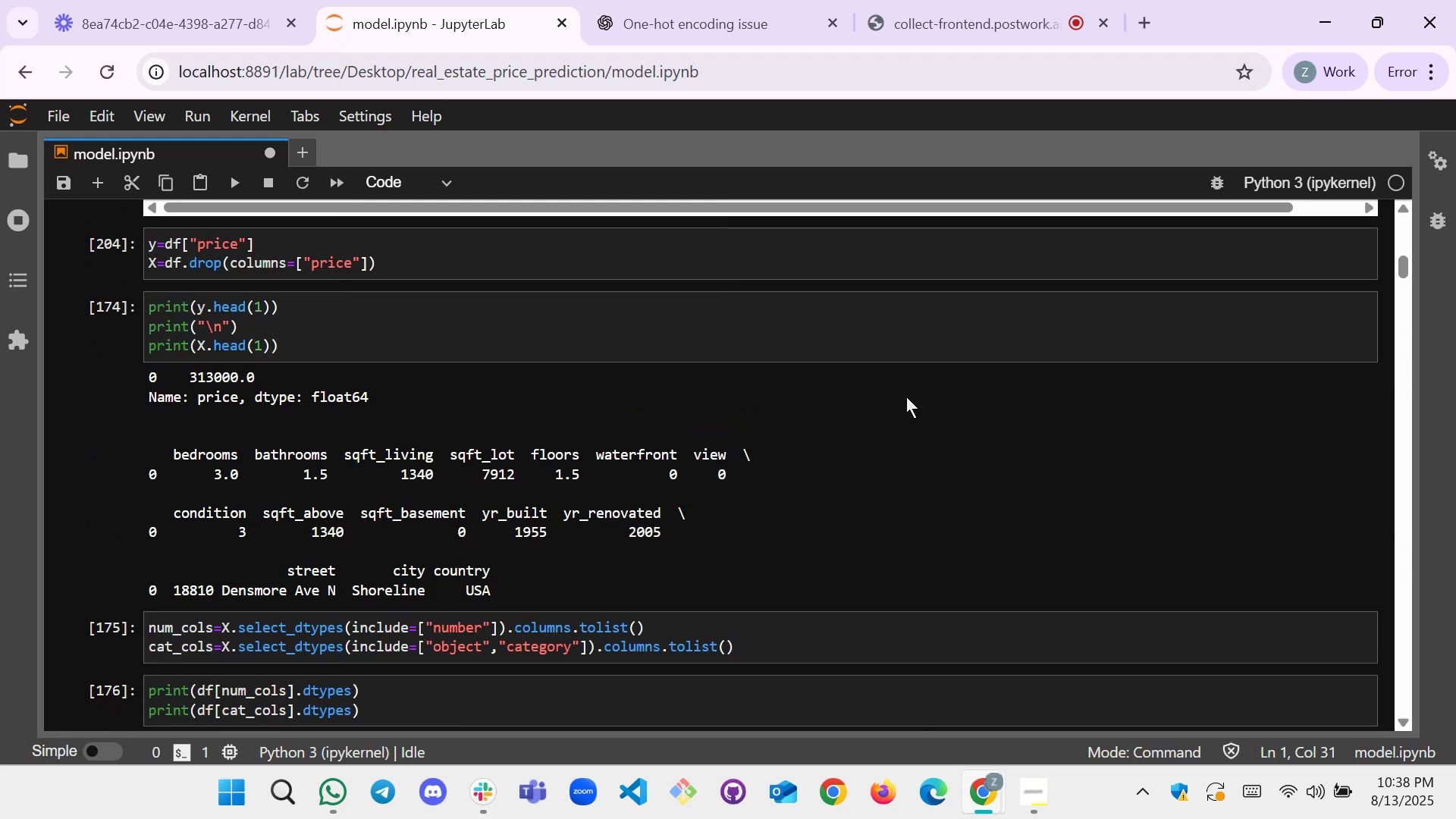 
scroll: coordinate [359, 403], scroll_direction: down, amount: 7.0
 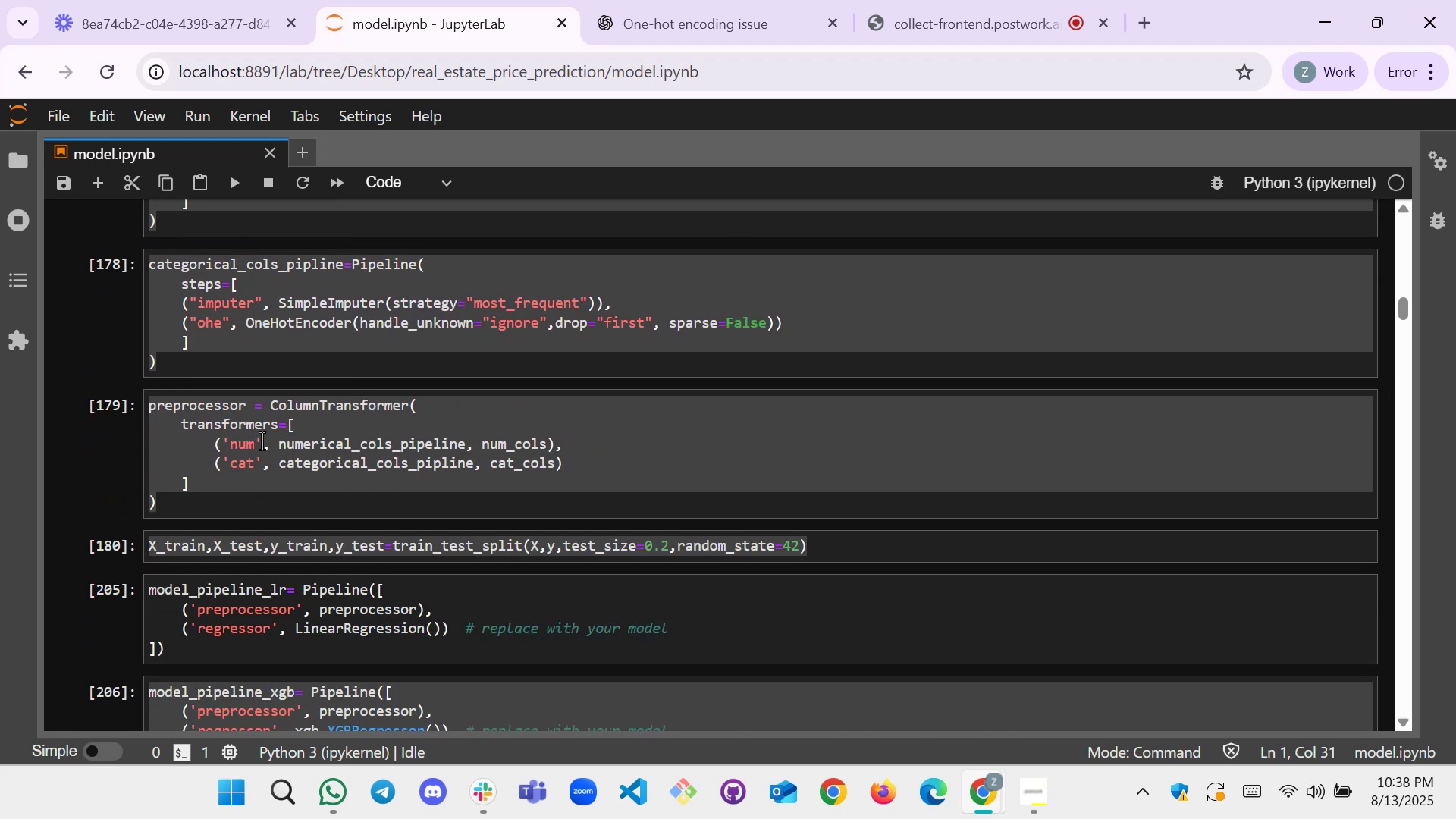 
left_click([206, 496])
 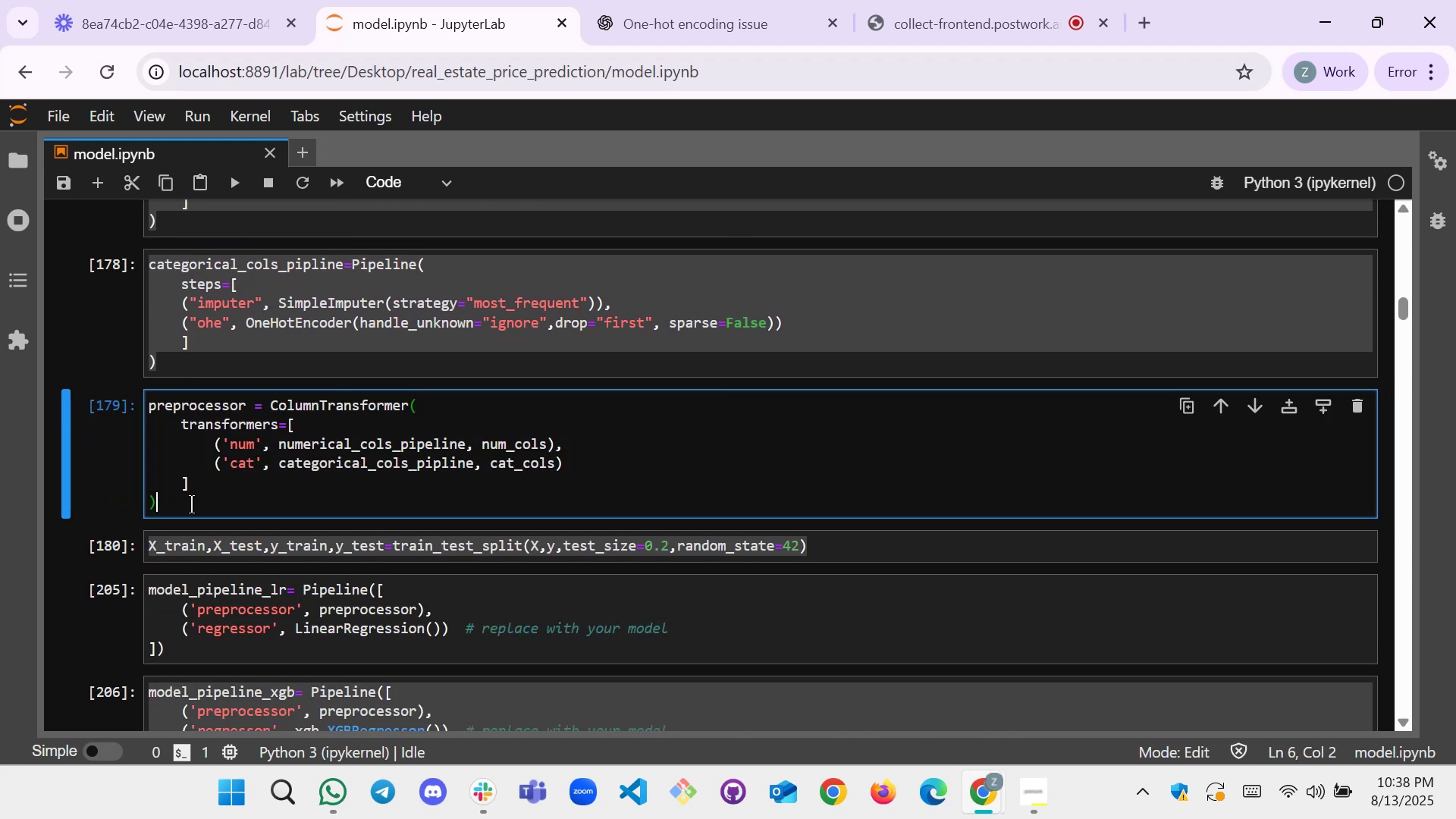 
left_click_drag(start_coordinate=[181, 504], to_coordinate=[140, 399])
 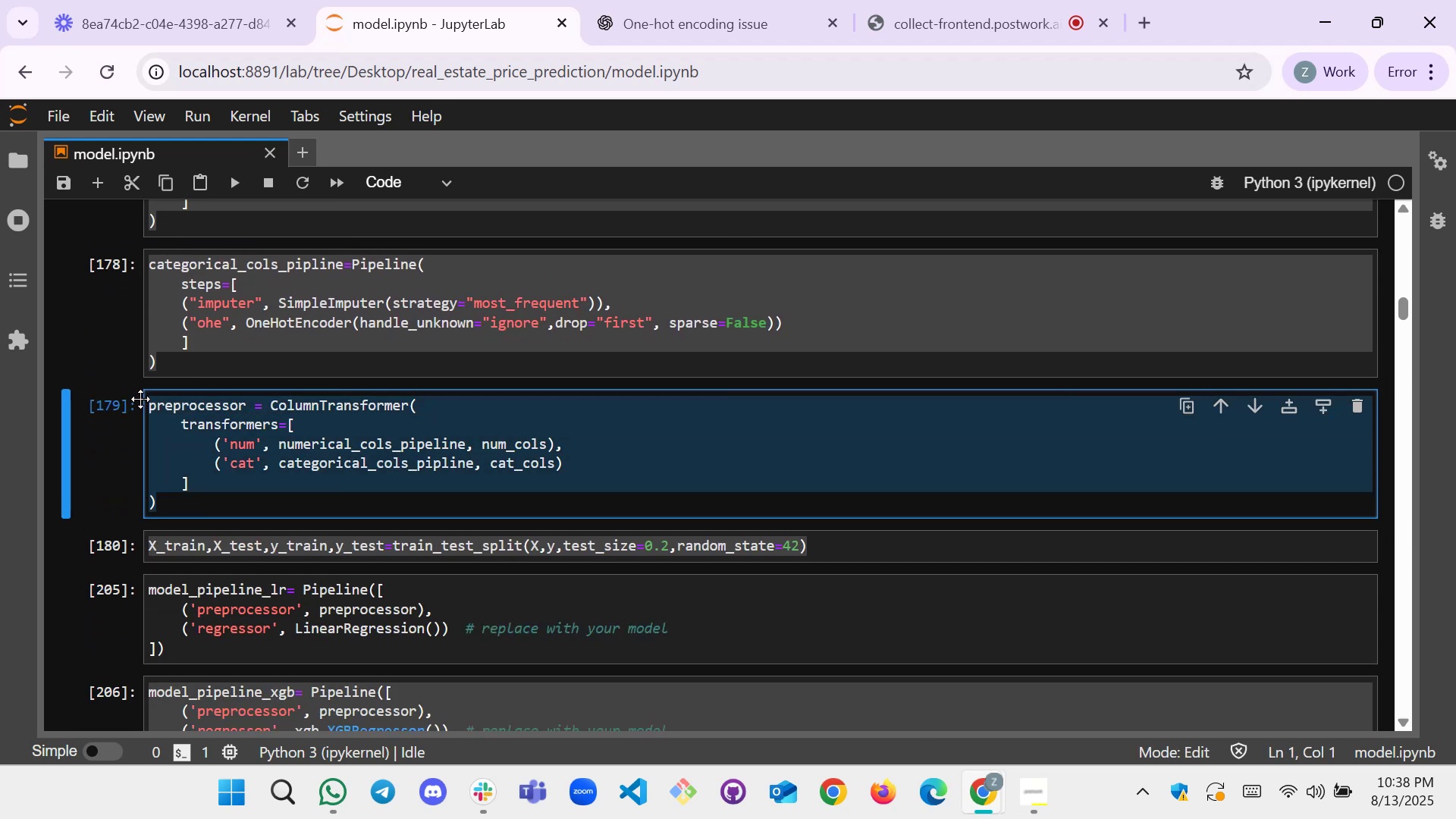 
key(Control+C)
 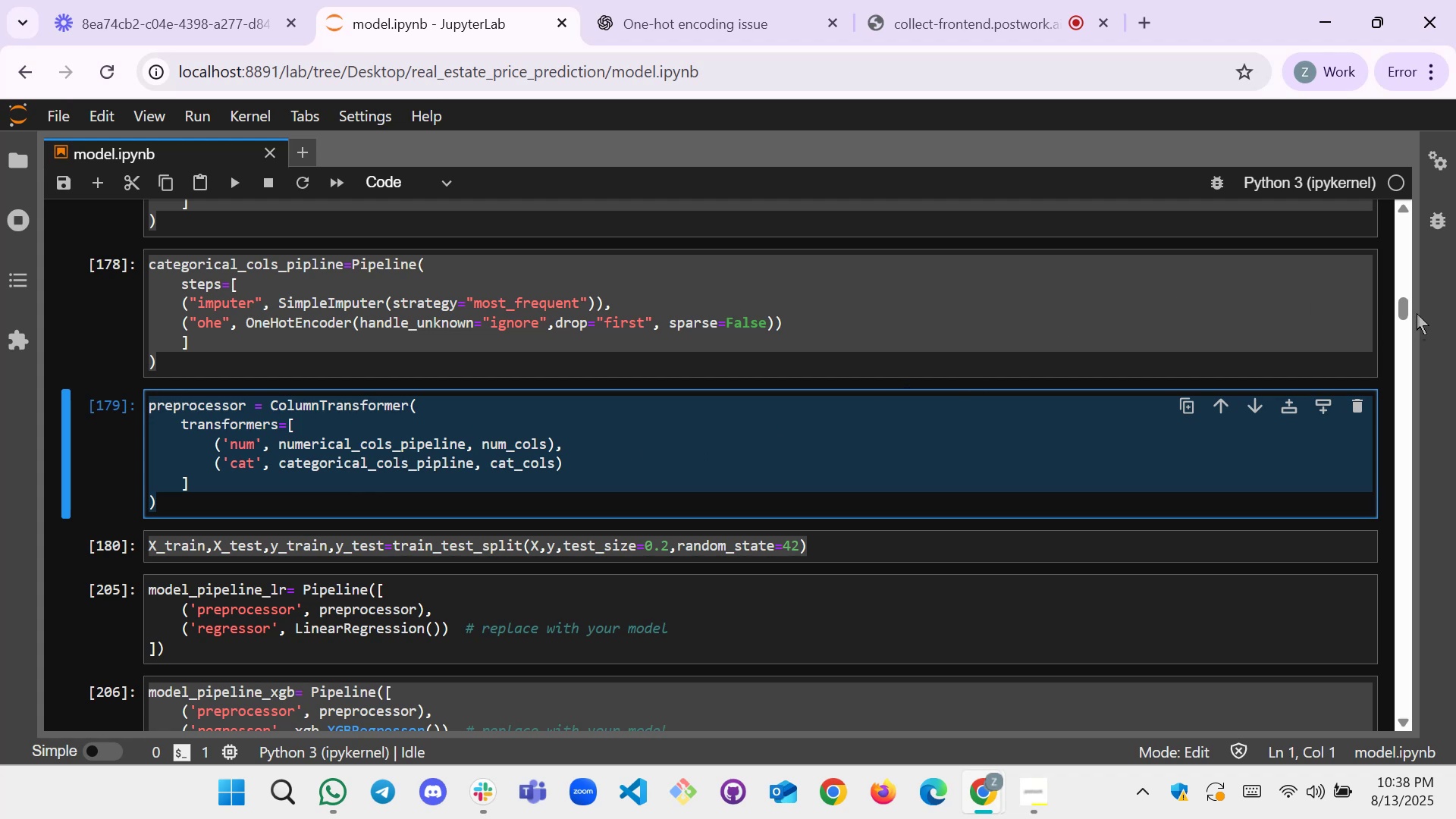 
left_click_drag(start_coordinate=[1408, 305], to_coordinate=[1384, 589])
 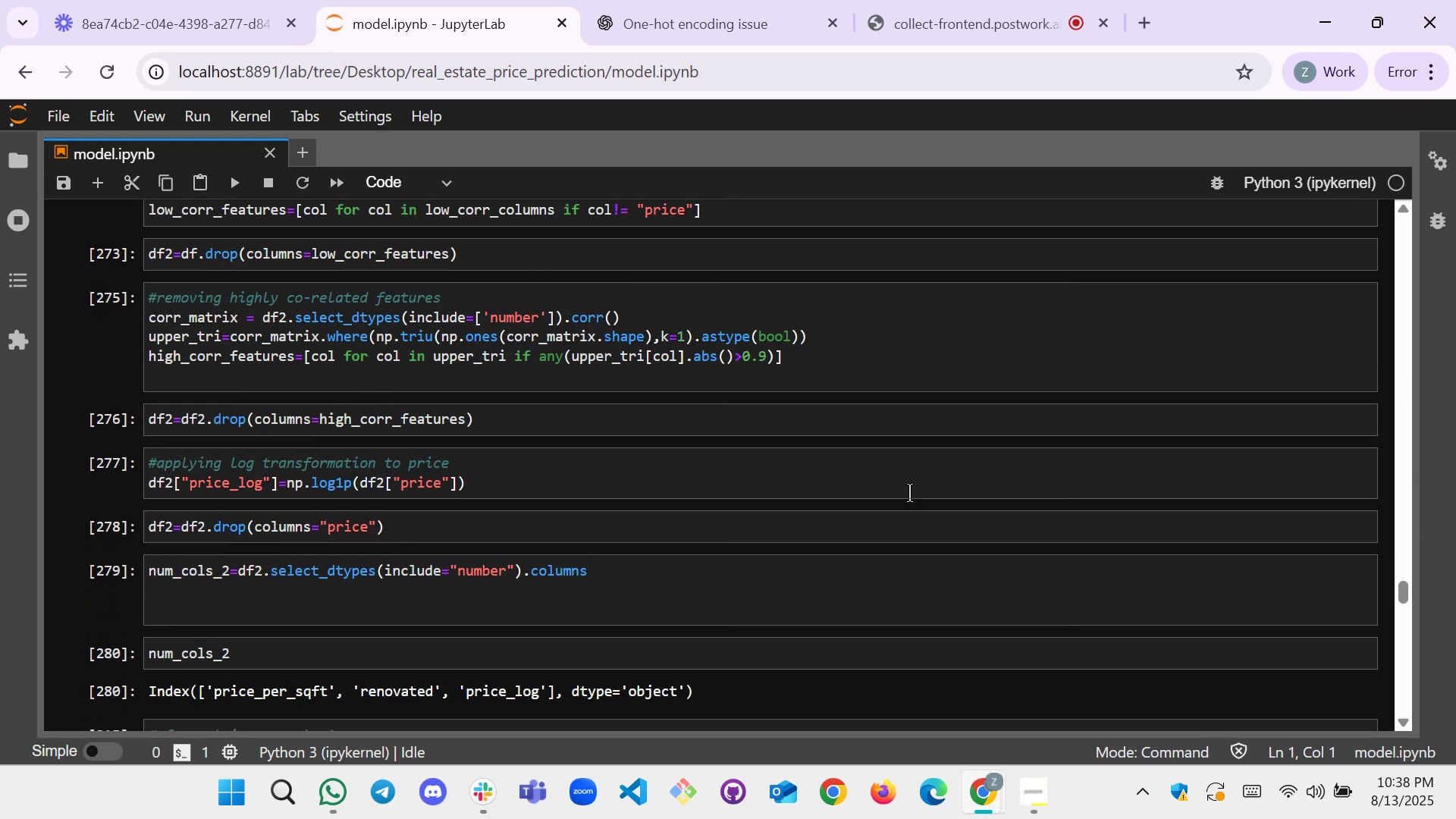 
scroll: coordinate [242, 519], scroll_direction: down, amount: 8.0
 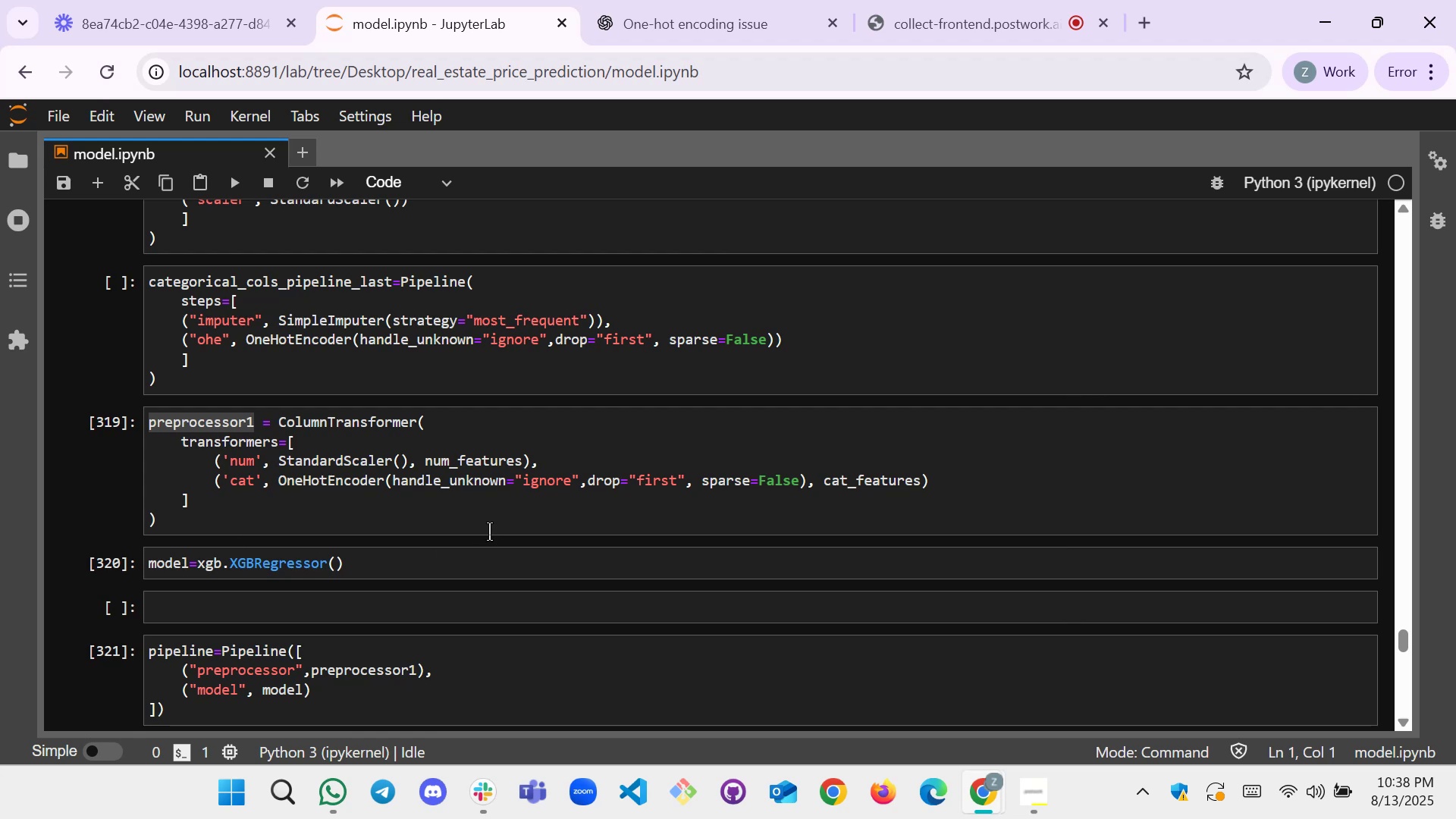 
left_click([490, 531])
 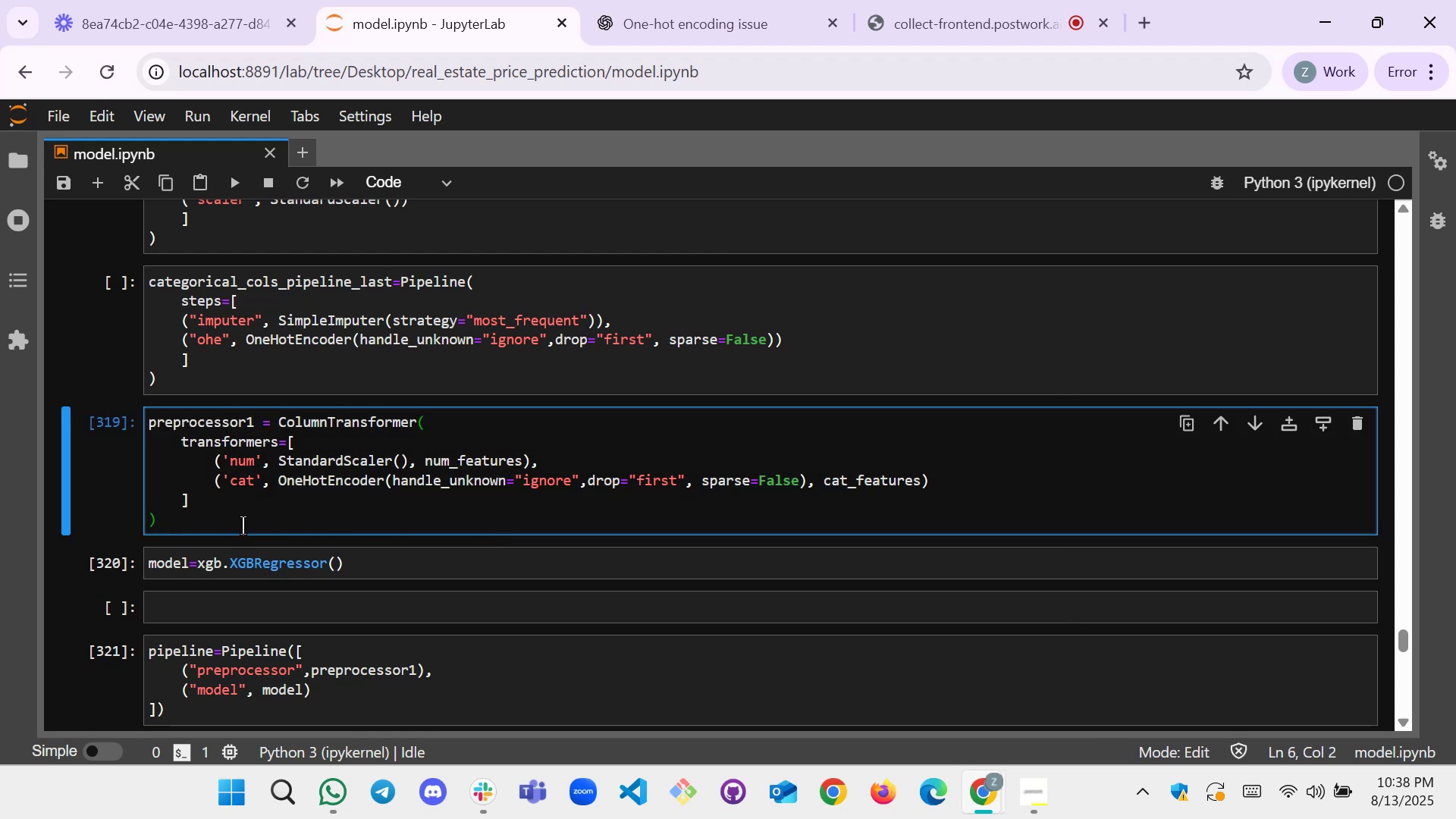 
left_click_drag(start_coordinate=[227, 526], to_coordinate=[121, 422])
 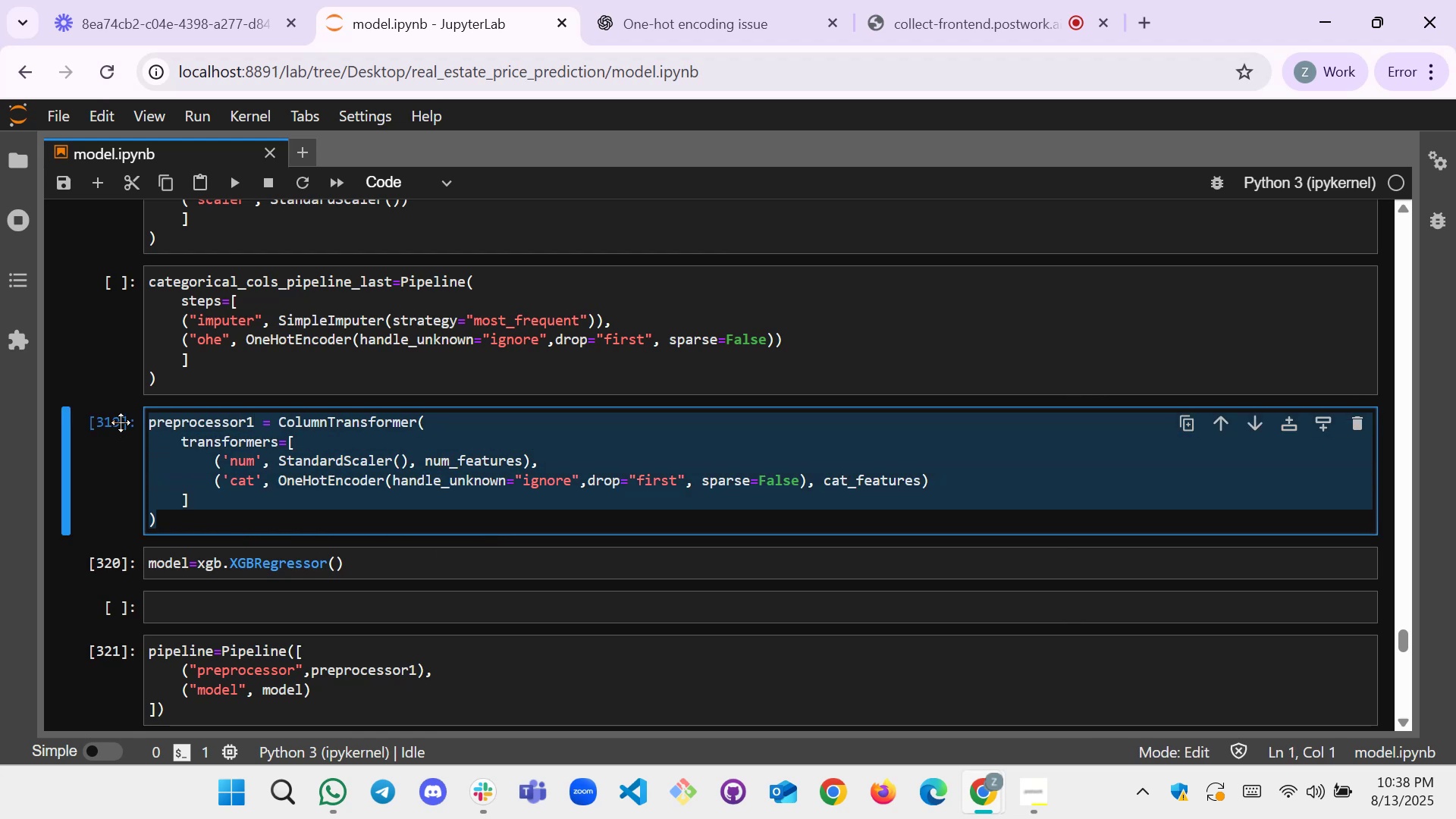 
key(Control+V)
 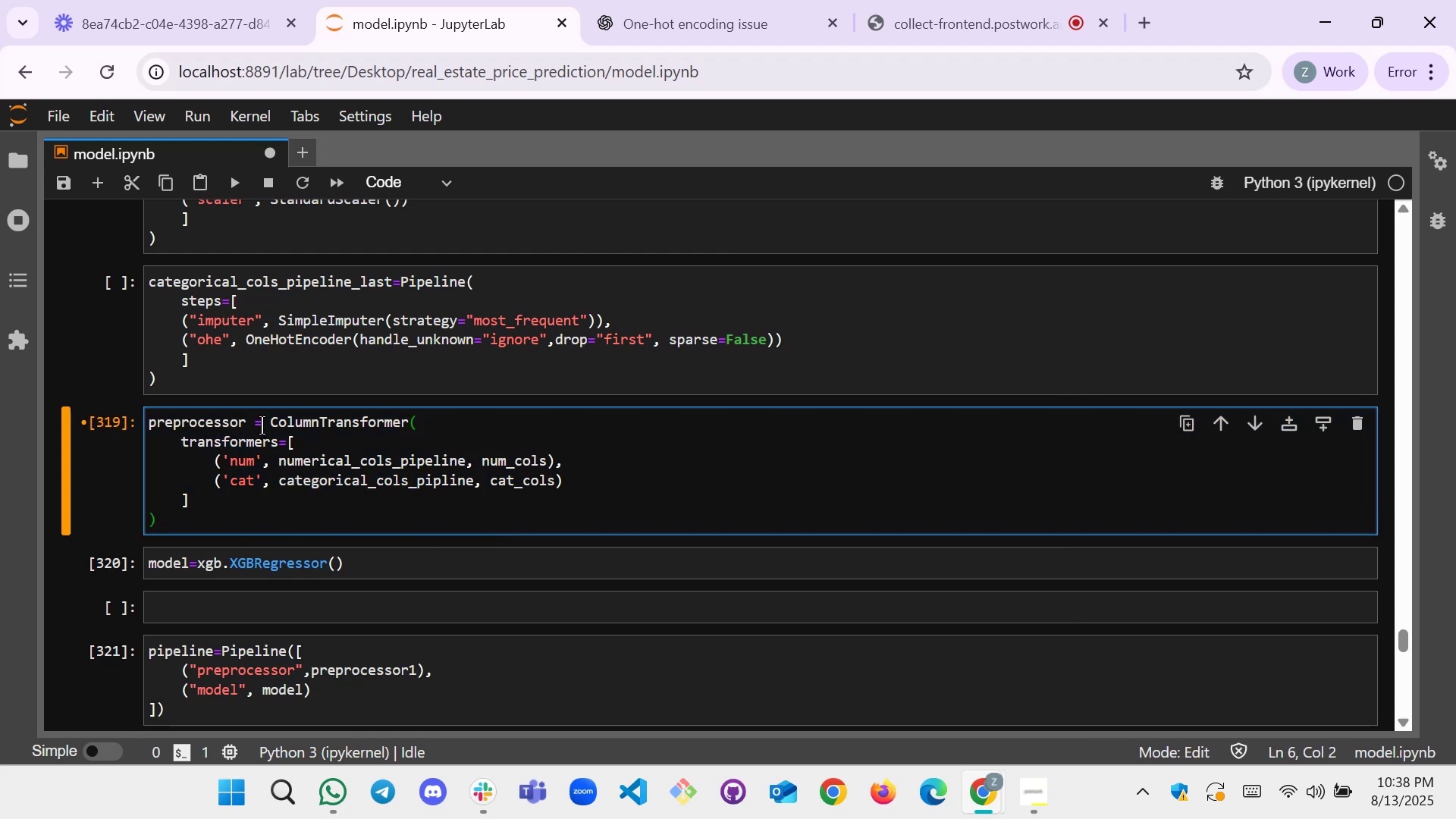 
left_click([246, 425])
 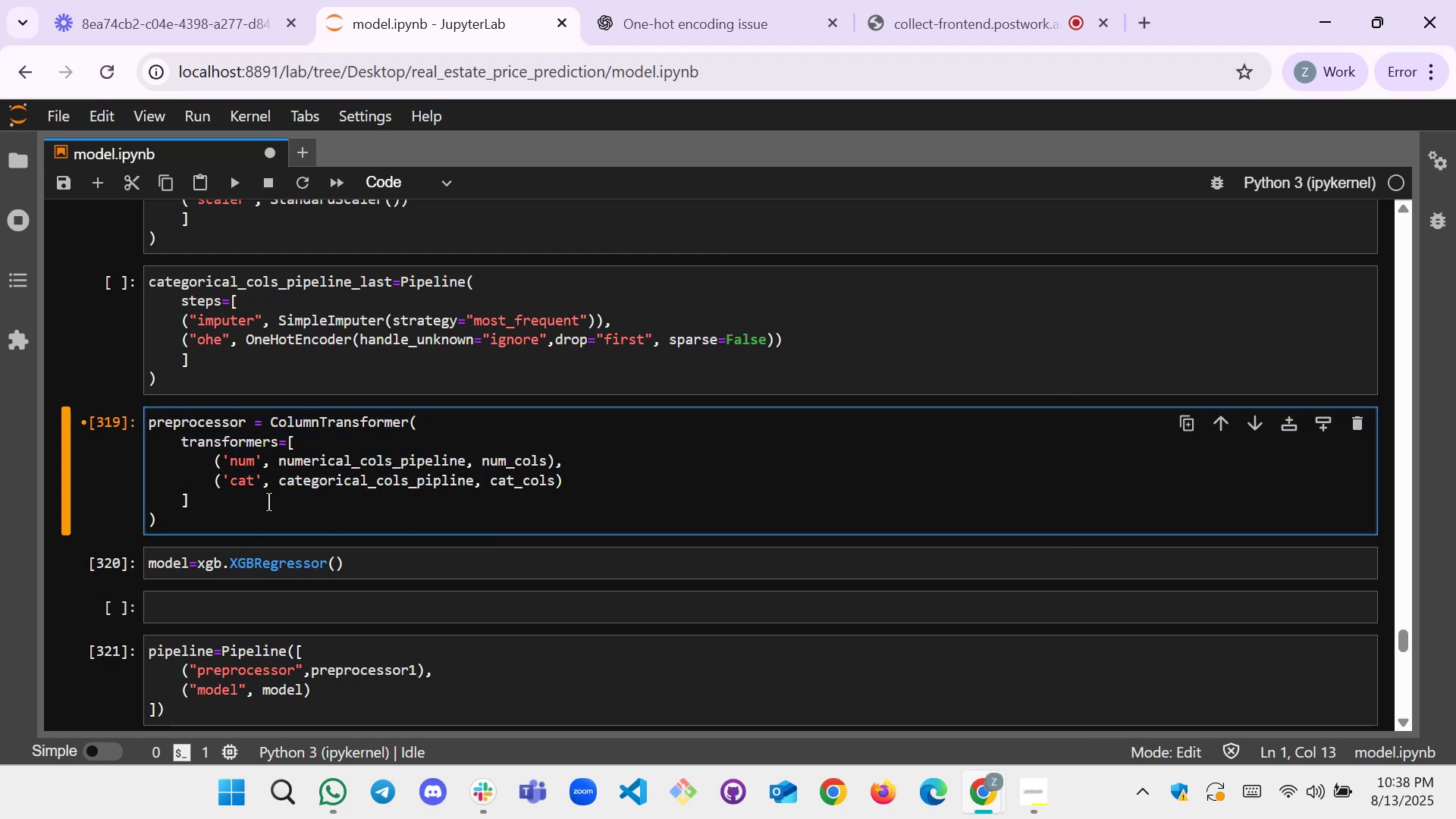 
key(1)
 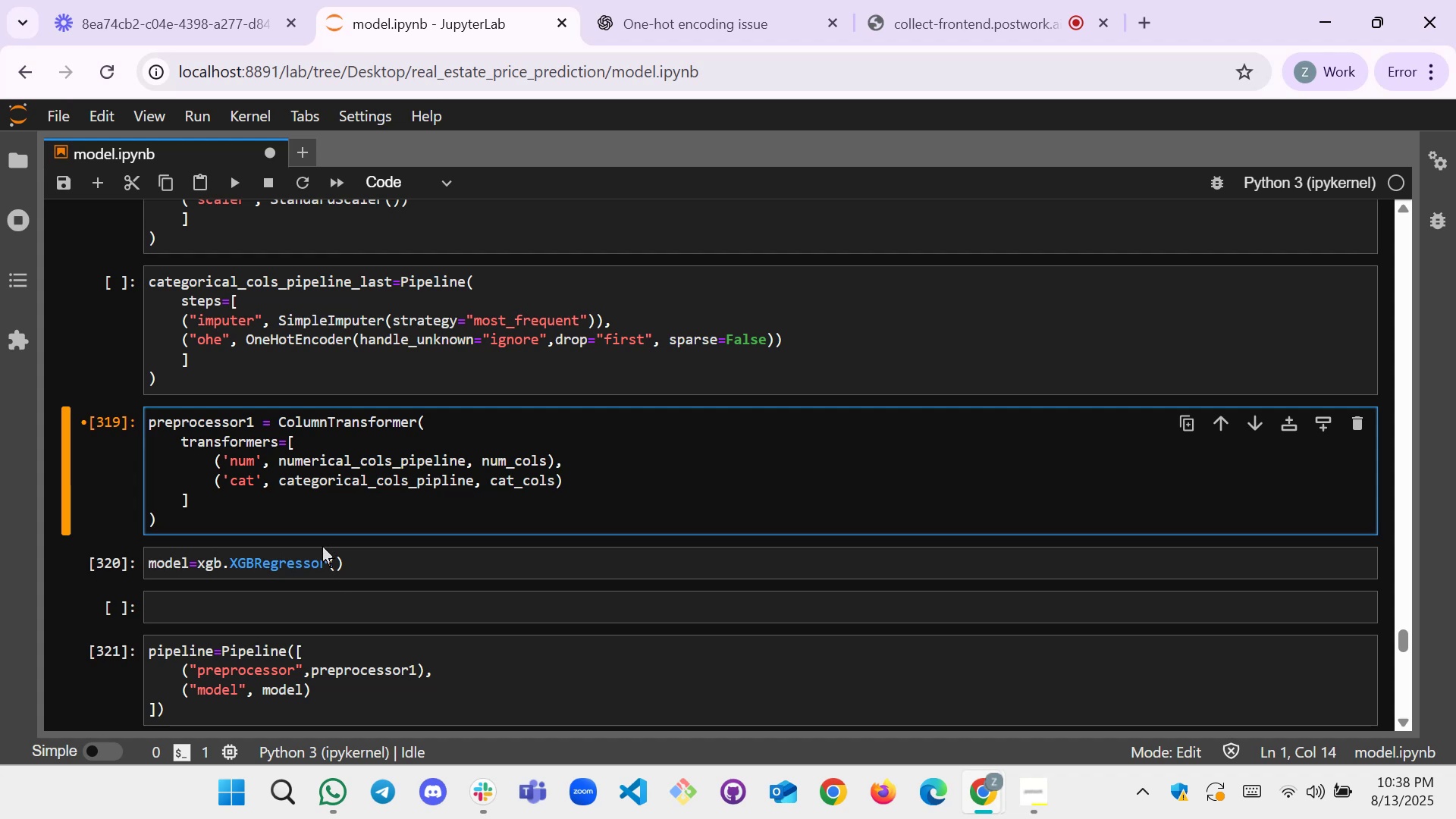 
wait(5.37)
 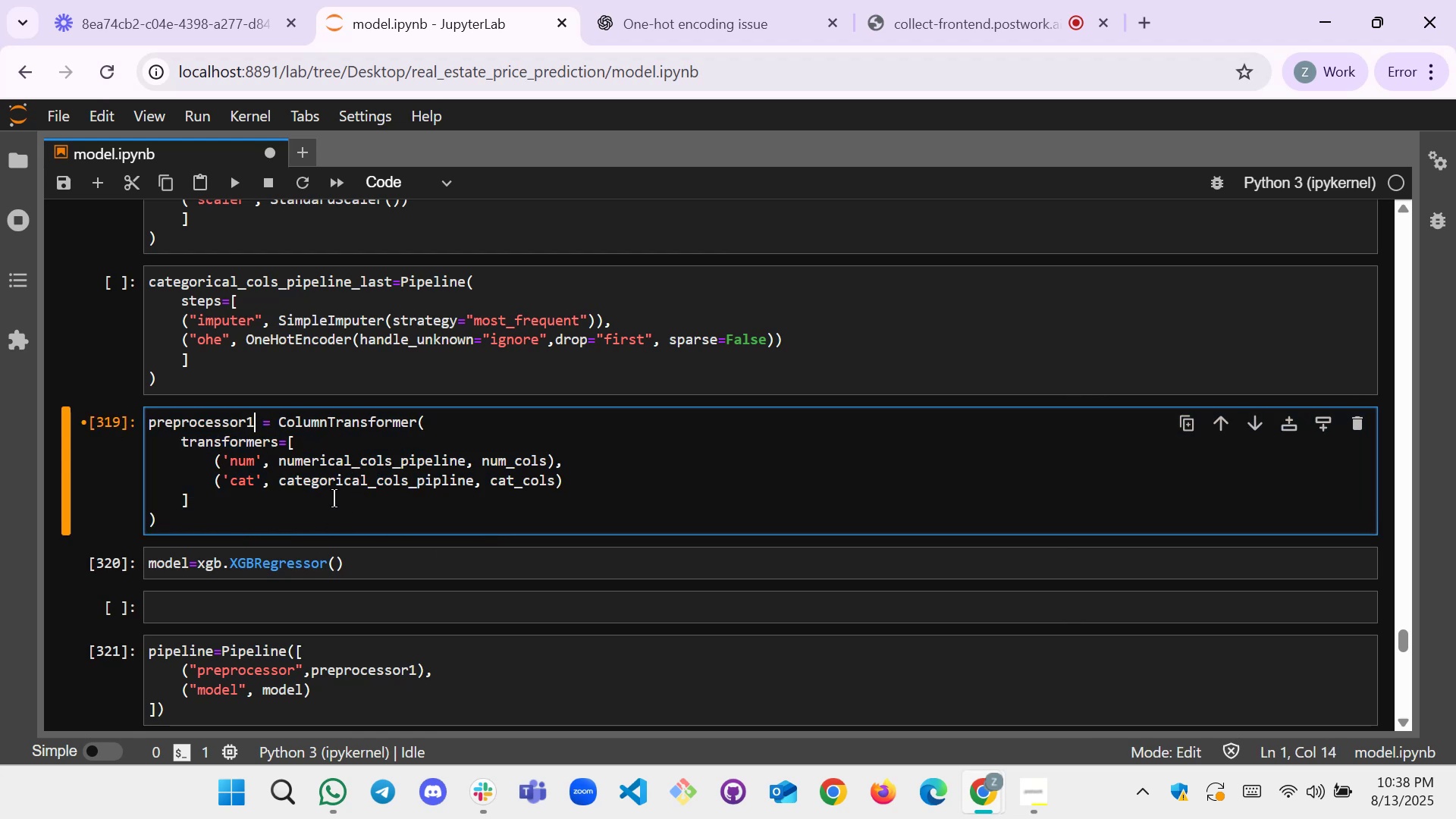 
left_click([337, 567])
 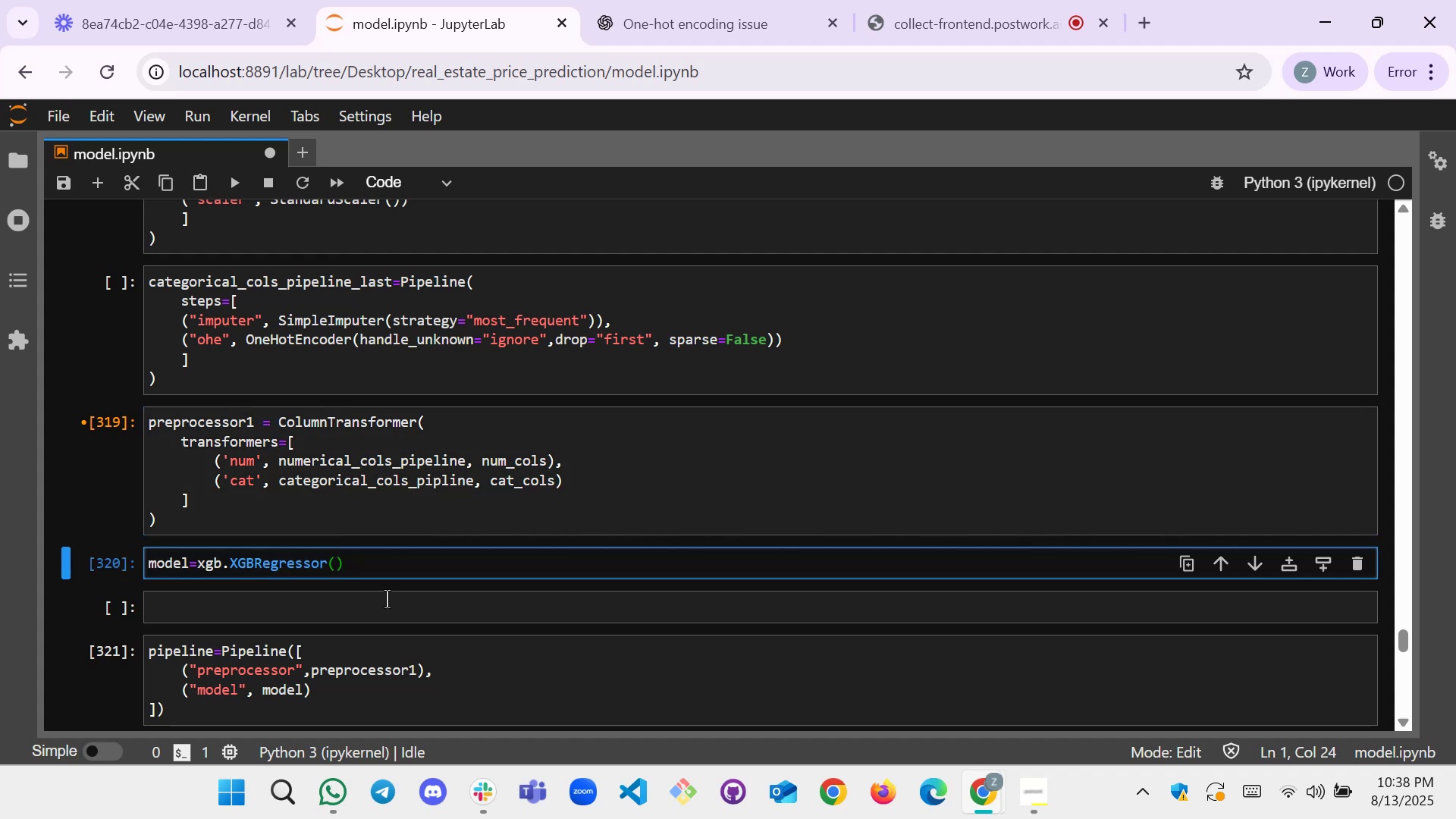 
type(best)
key(Backspace)
key(Backspace)
key(Backspace)
key(Backspace)
type(**)
key(Tab)
type(r)
key(Backspace)
type(gr)
 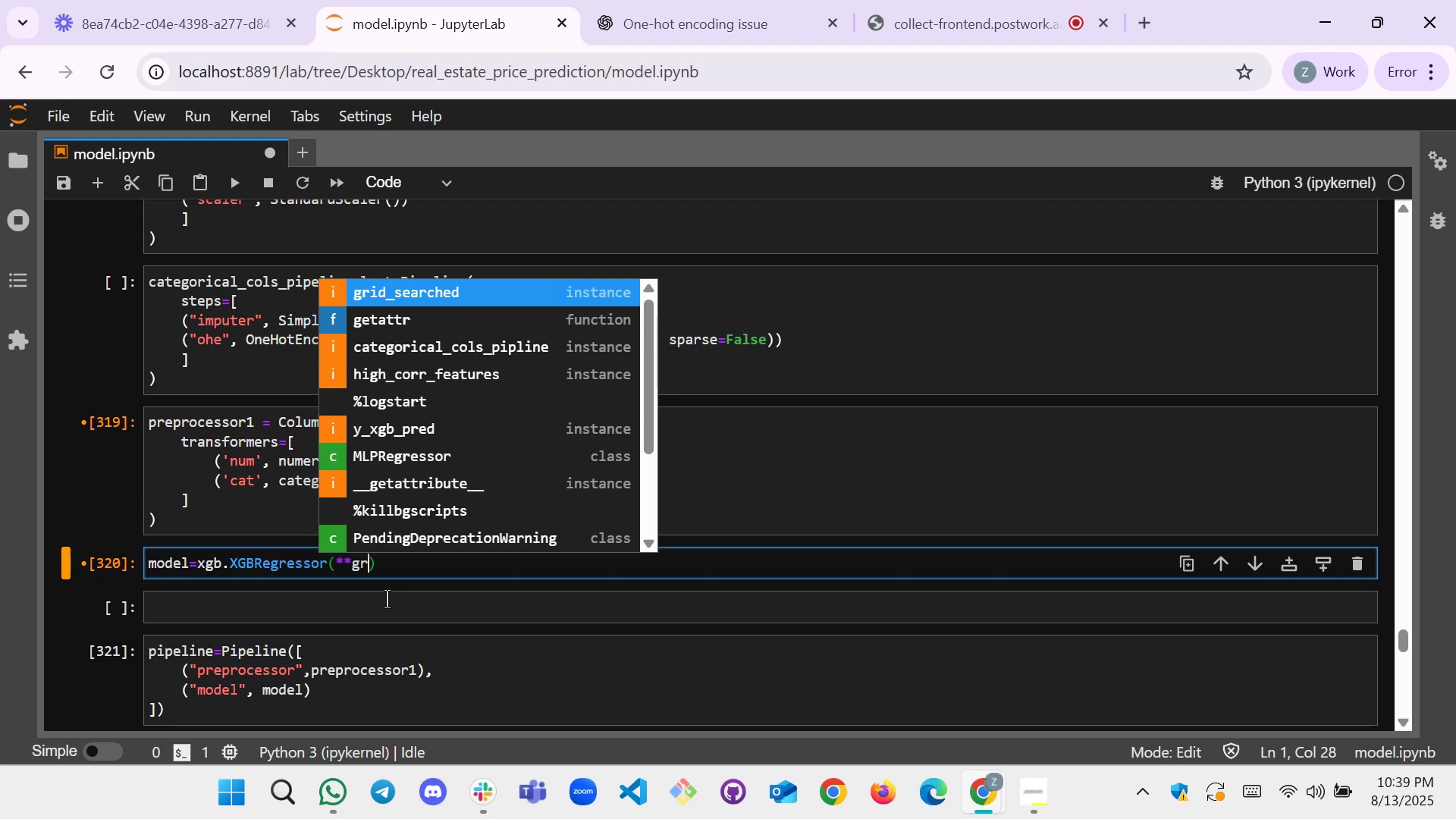 
type(id)
 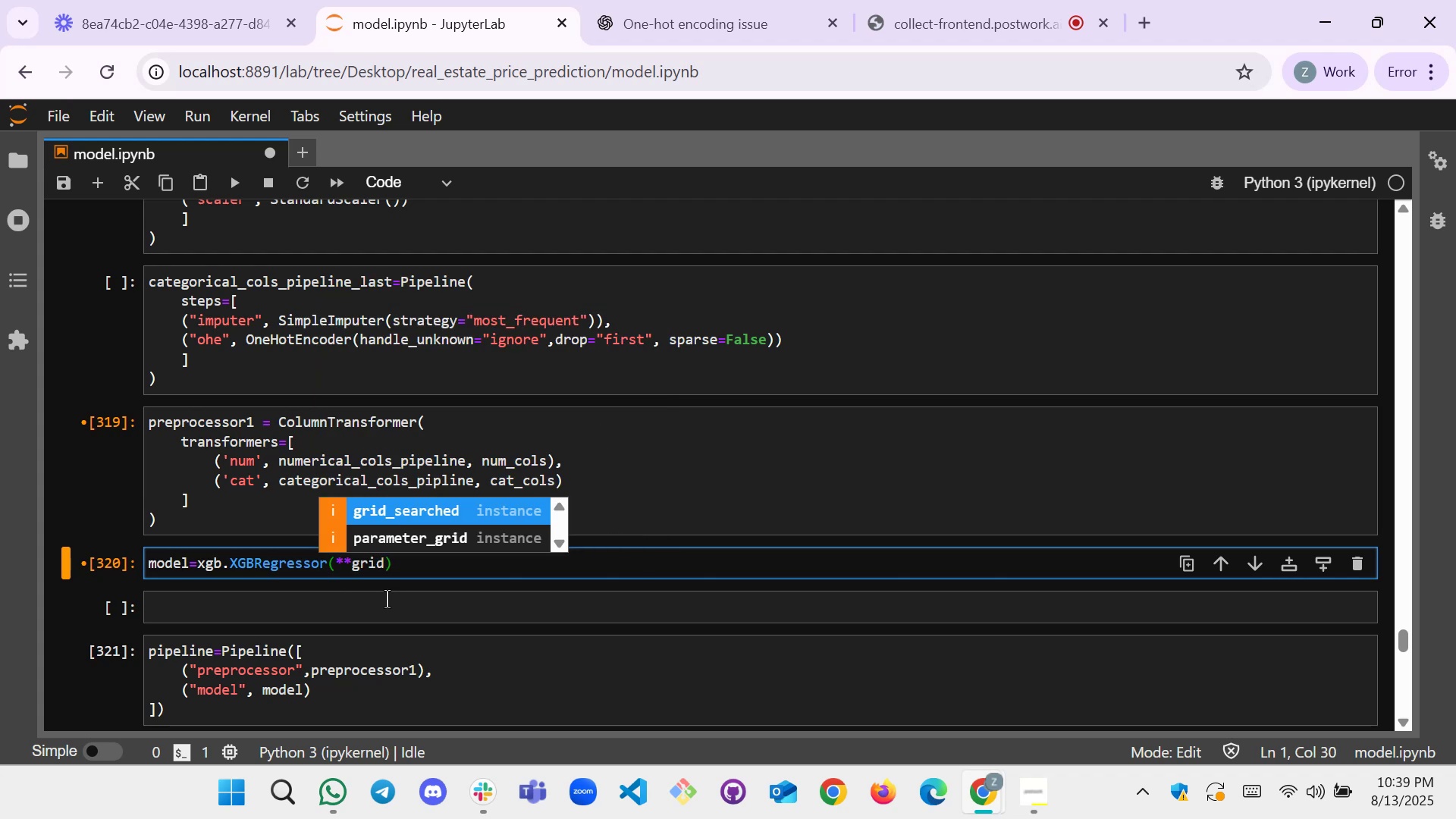 
key(Enter)
 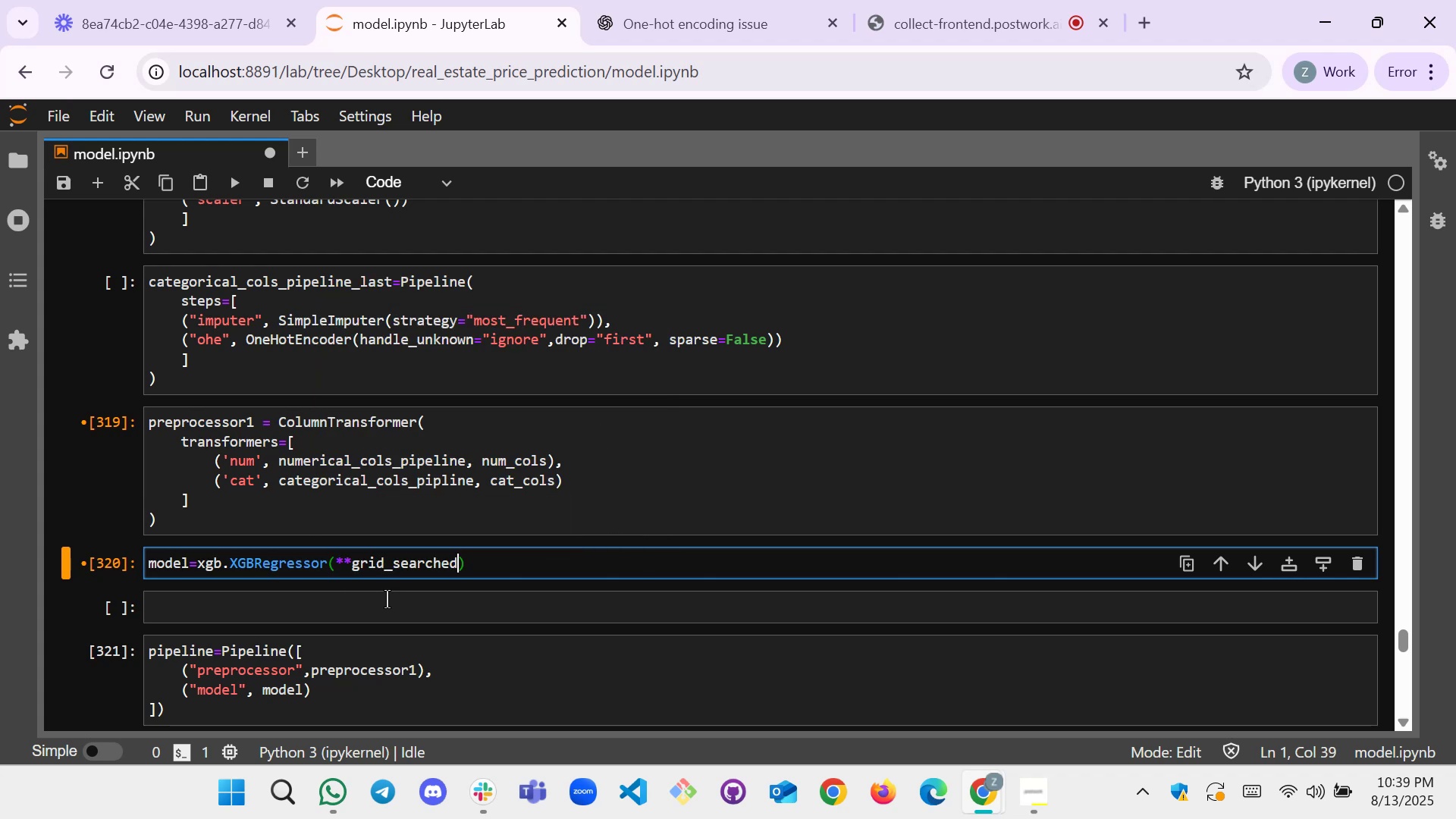 
key(Period)
 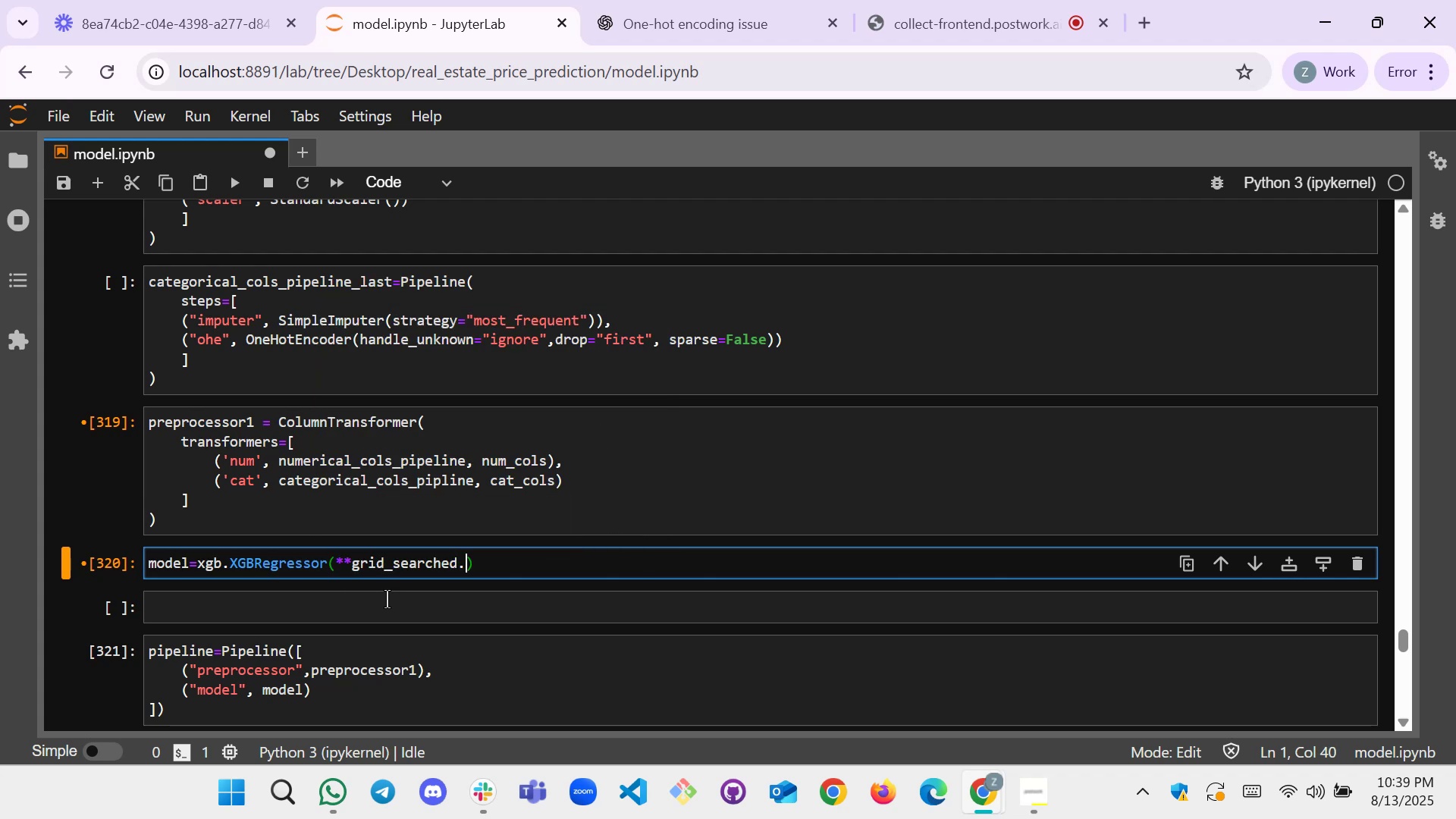 
key(Tab)
 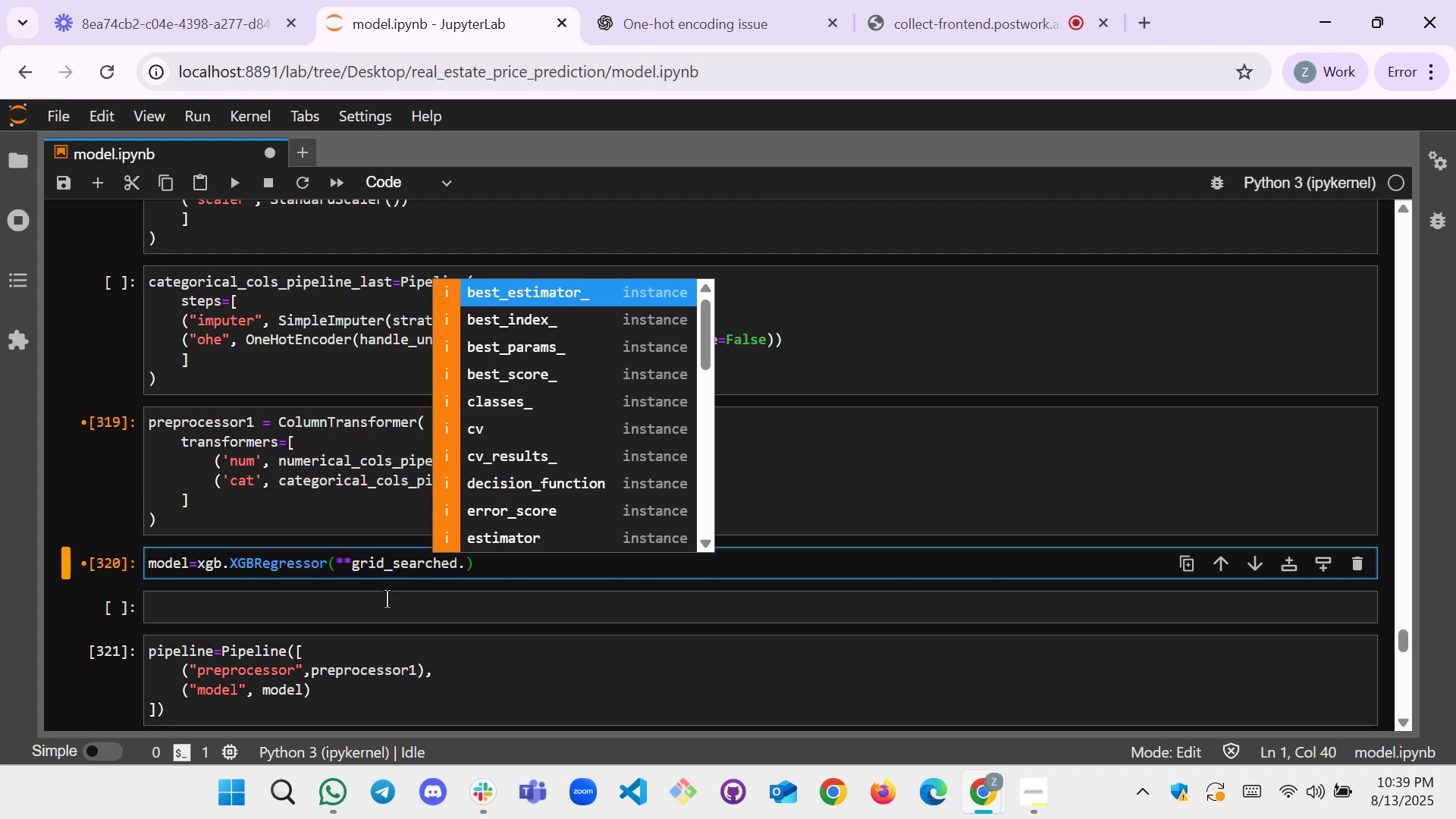 
key(ArrowDown)
 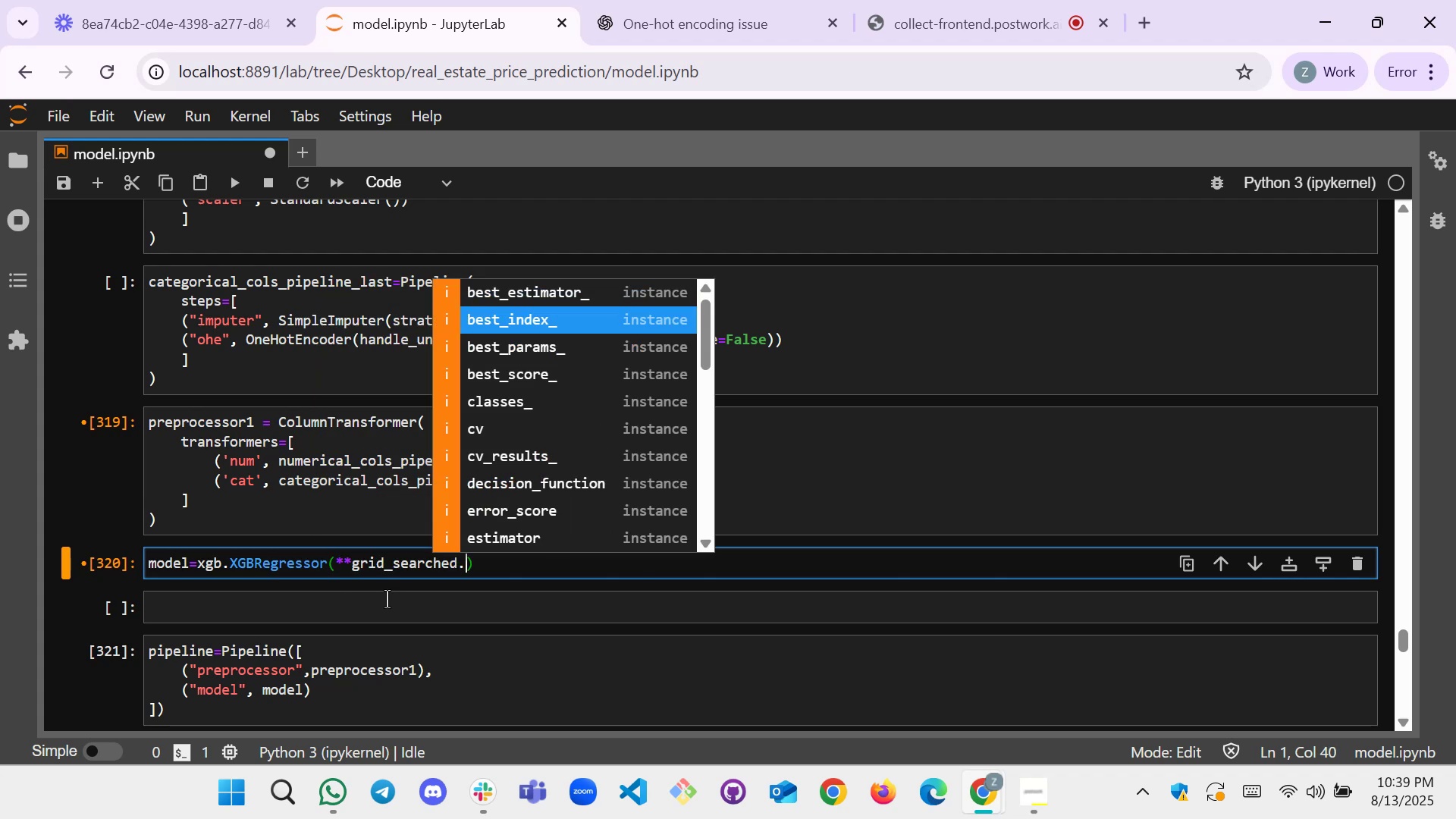 
key(ArrowDown)
 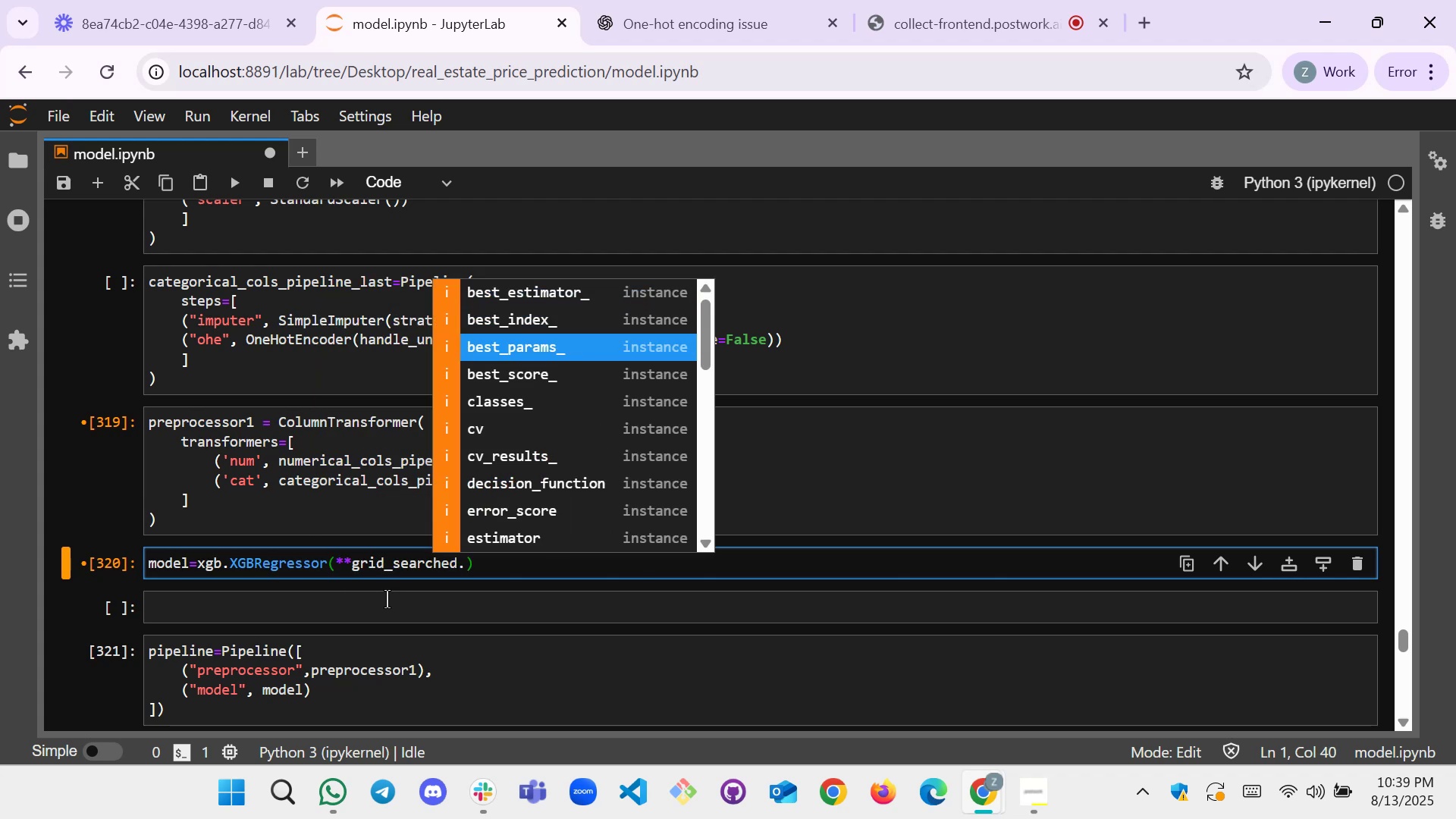 
key(Tab)
 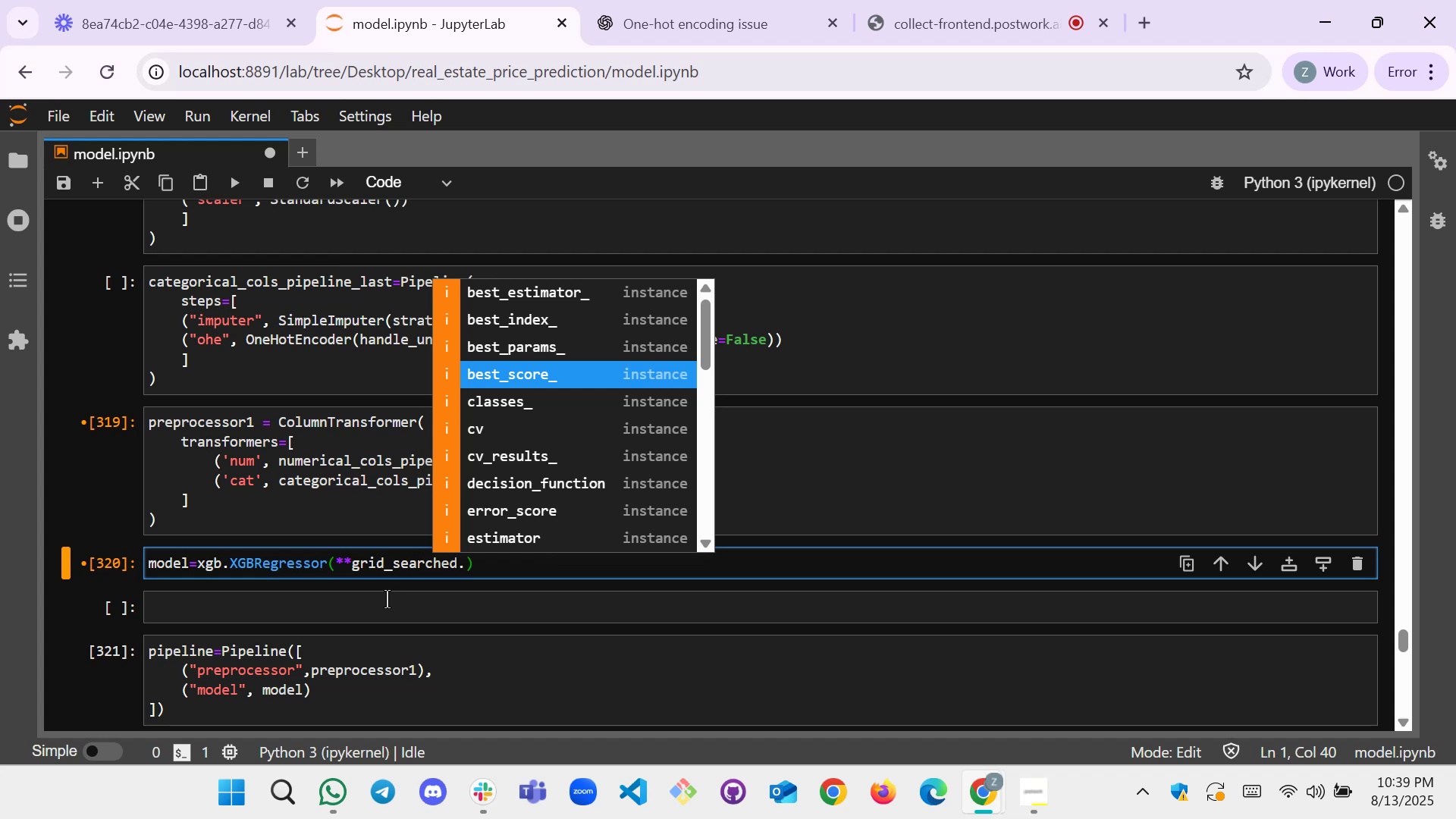 
key(ArrowUp)
 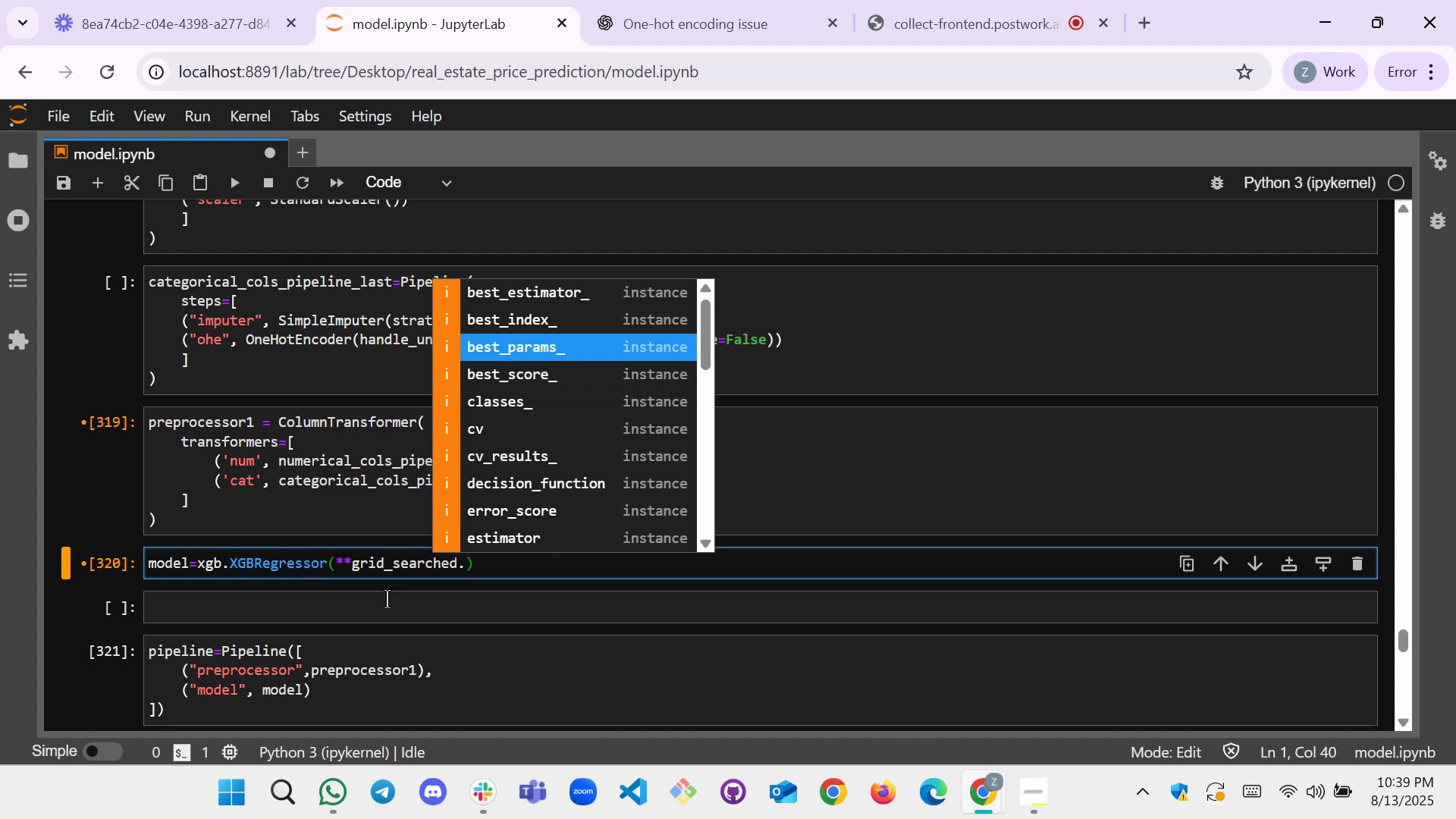 
key(Enter)
 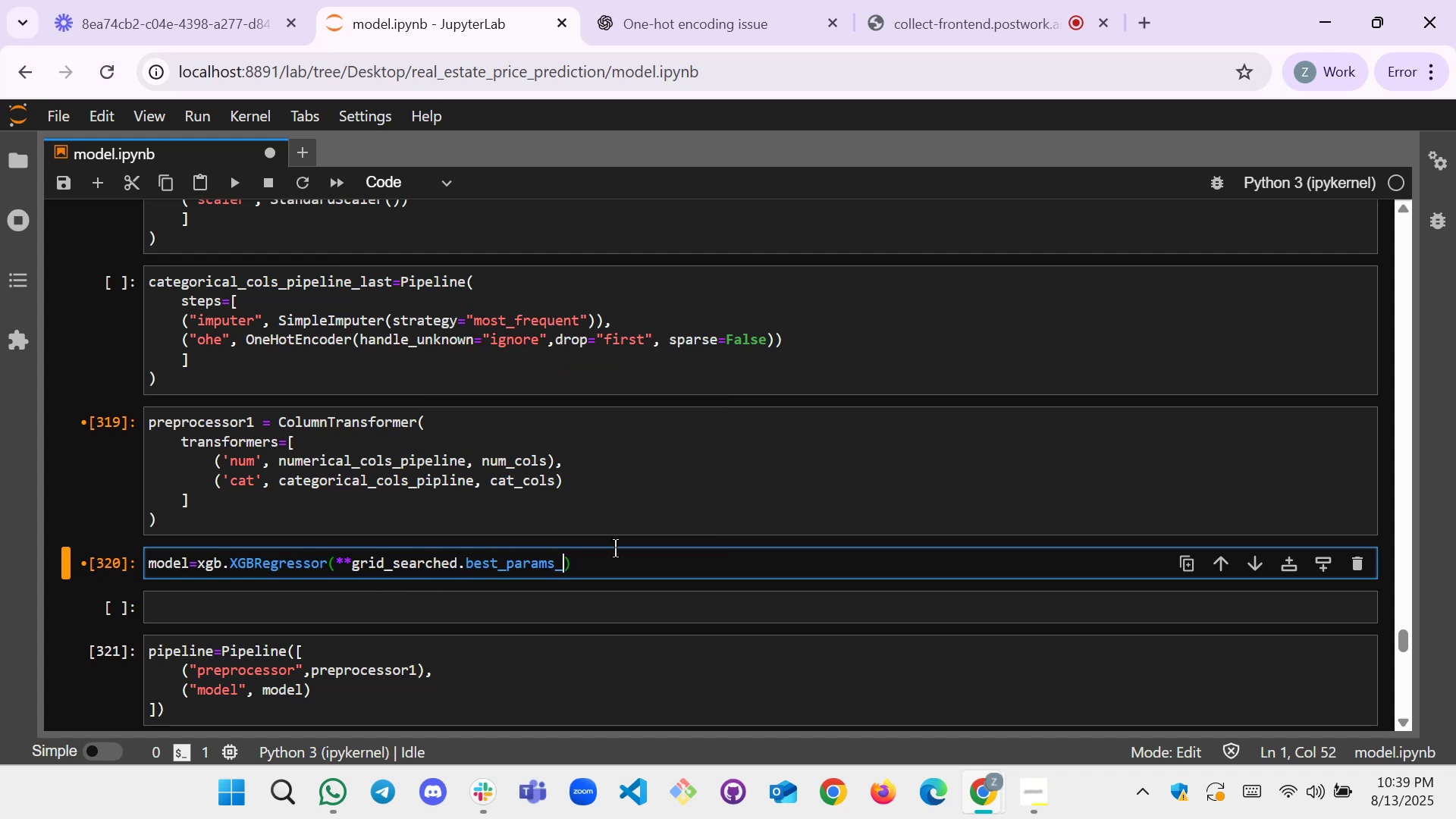 
left_click([604, 572])
 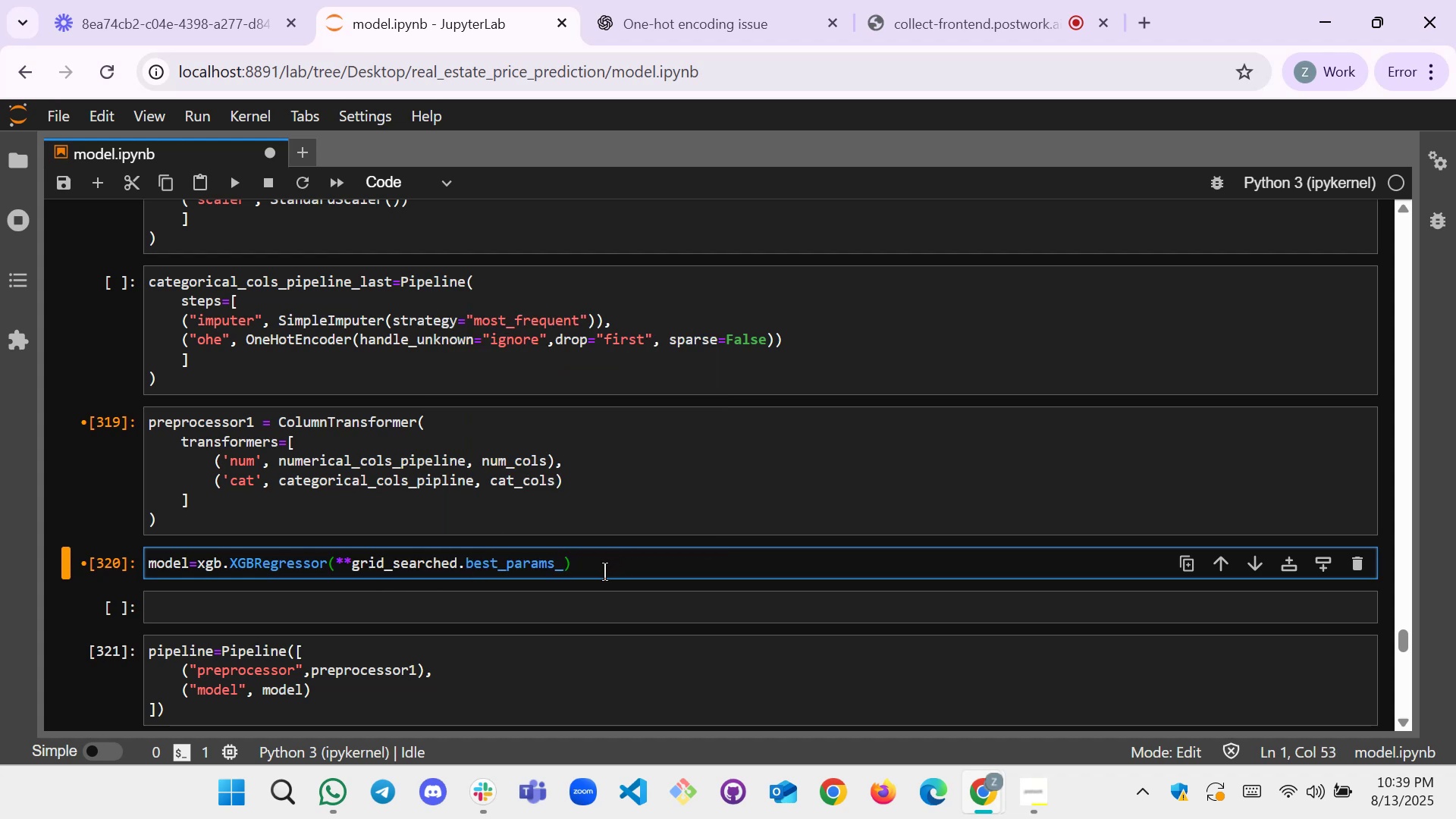 
key(Shift+Enter)
 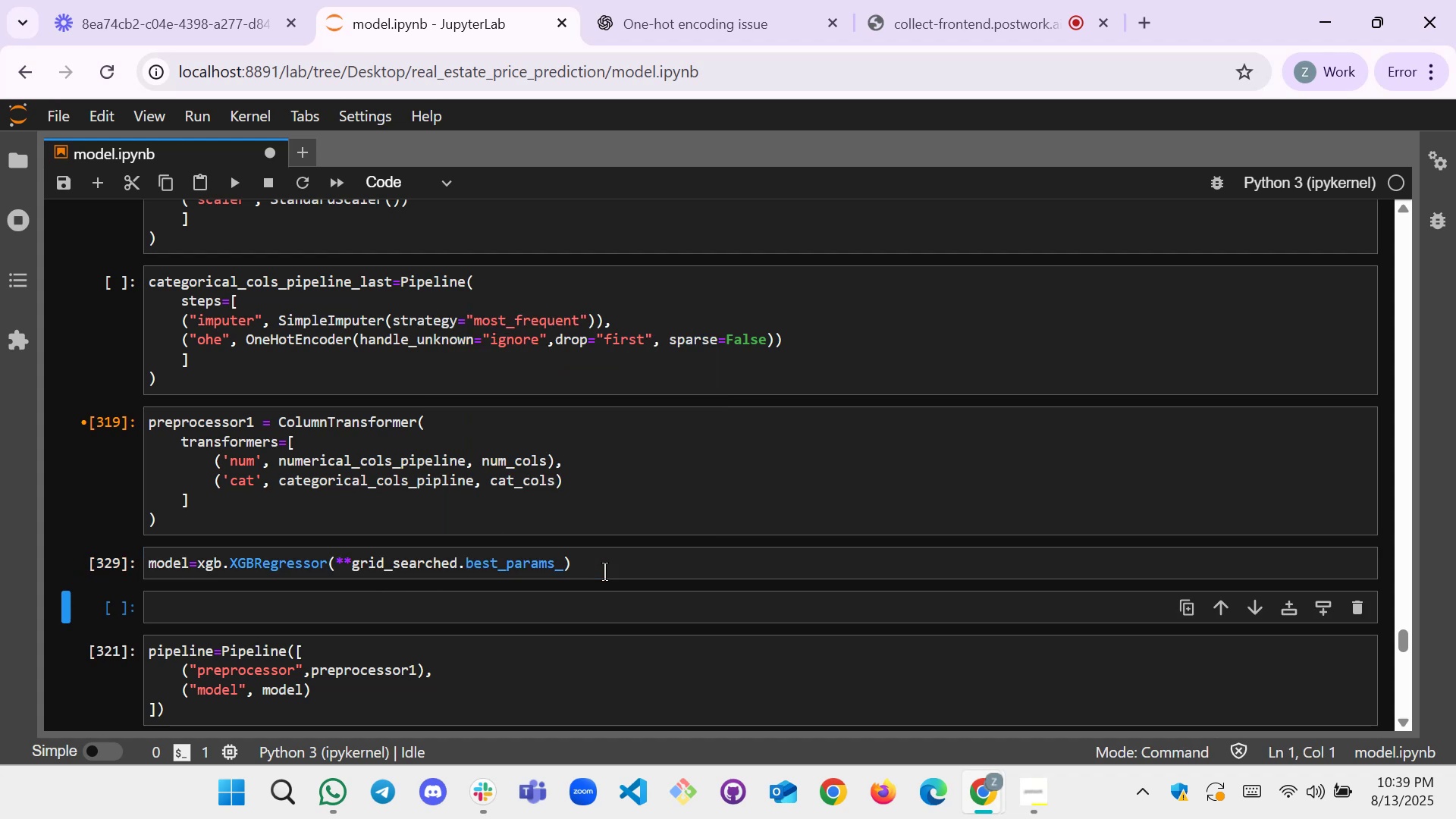 
key(Shift+Enter)
 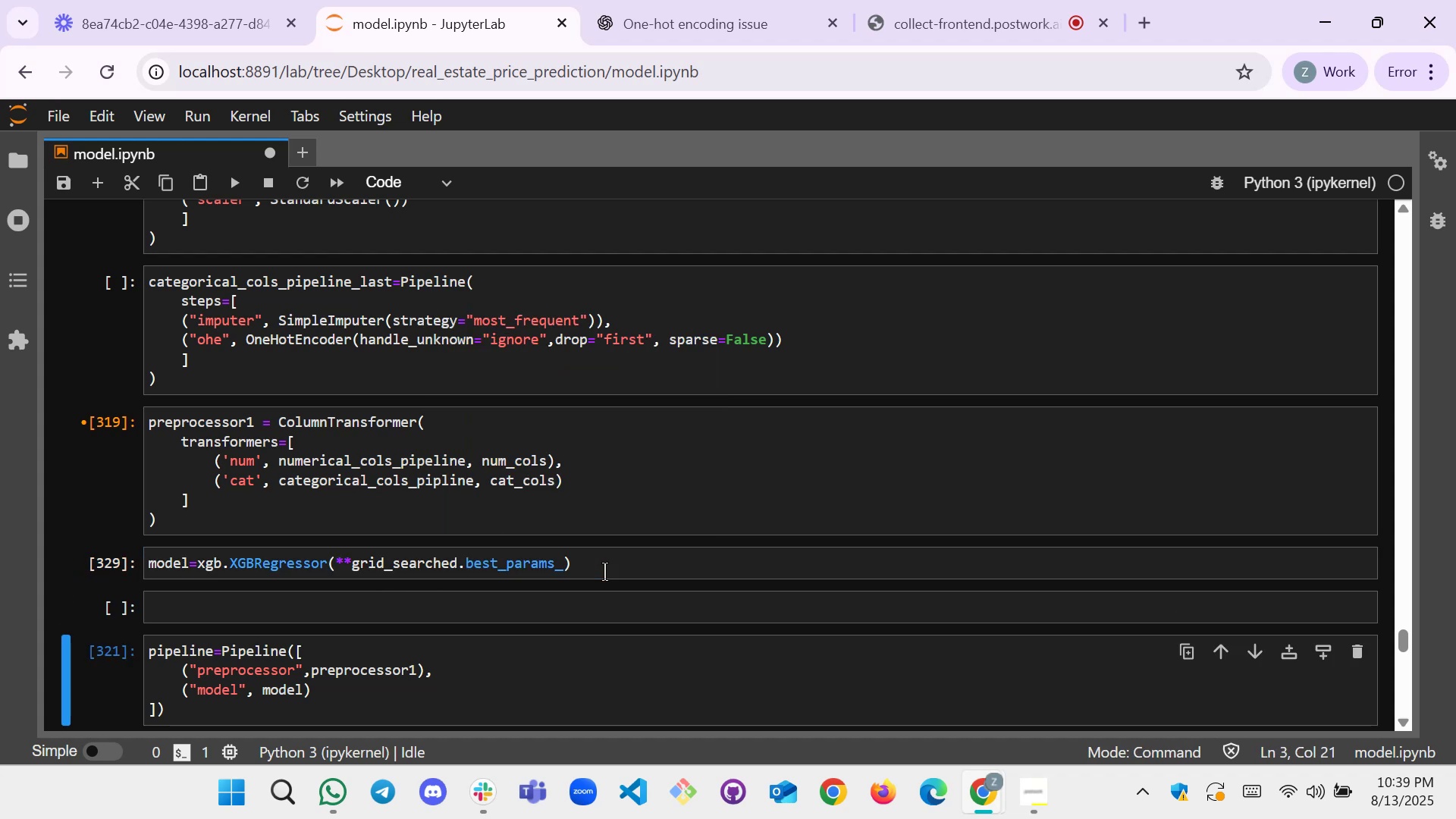 
key(Shift+Enter)
 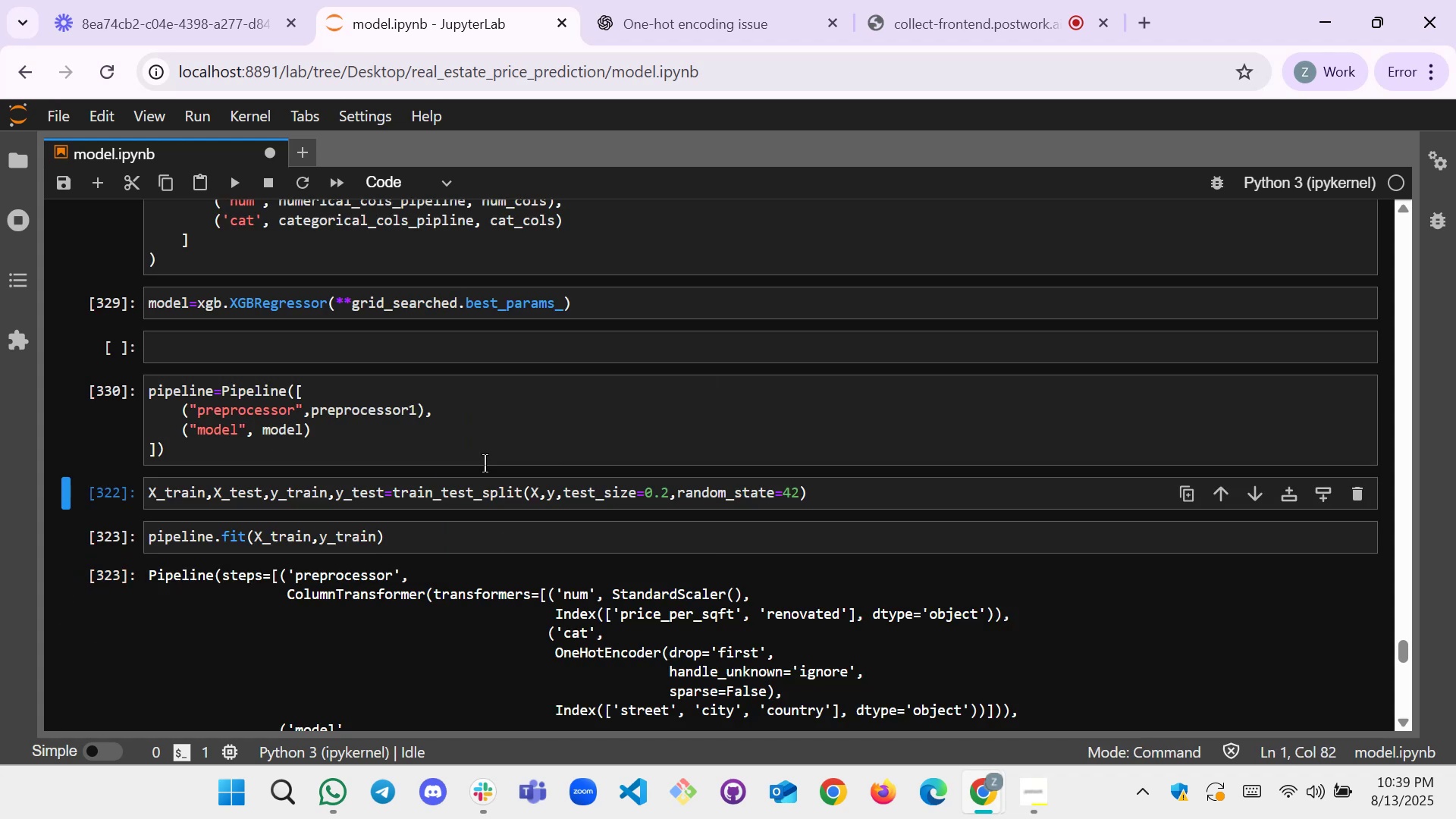 
key(Shift+Enter)
 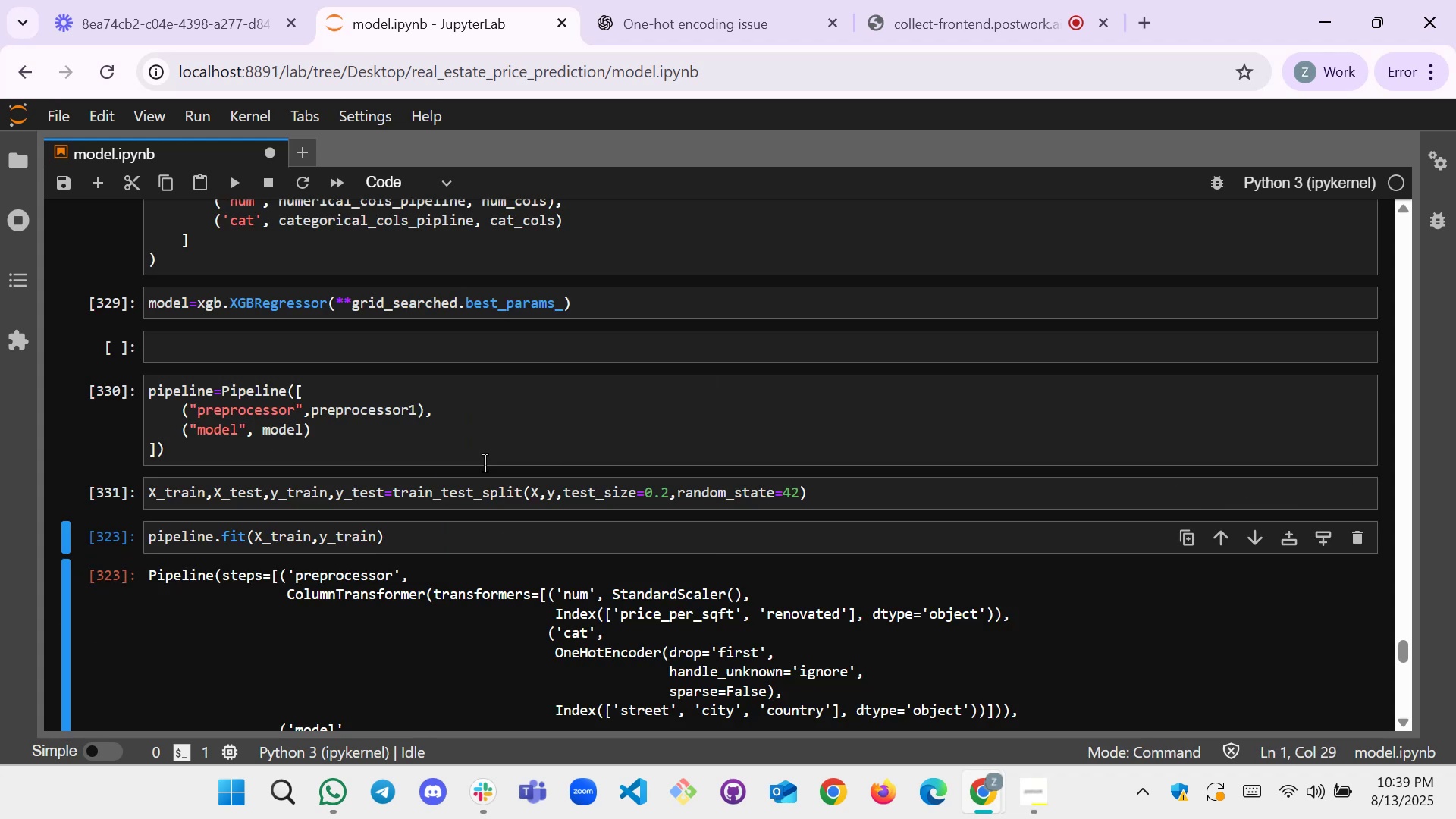 
key(Shift+Enter)
 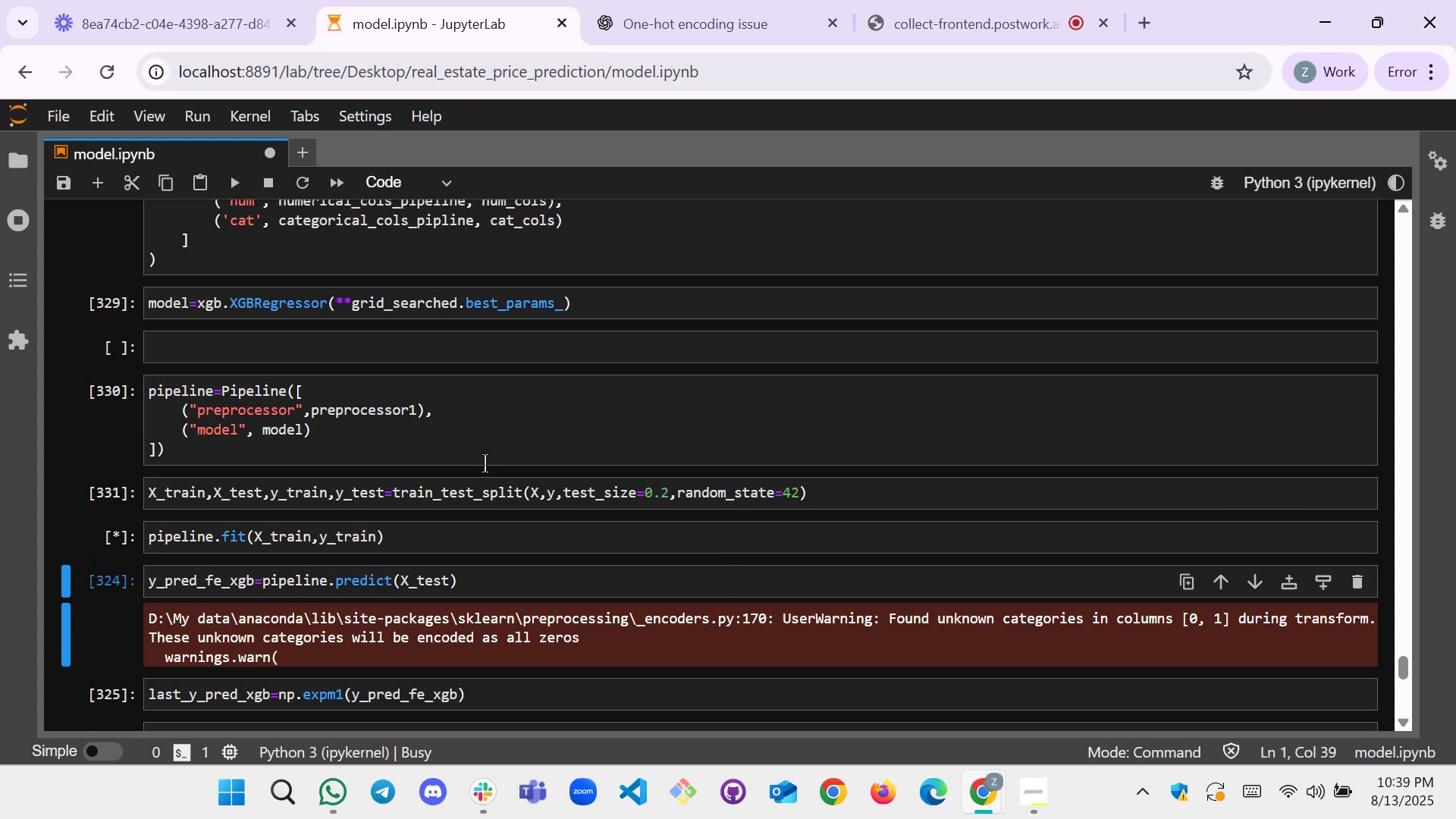 
scroll: coordinate [462, 465], scroll_direction: down, amount: 2.0
 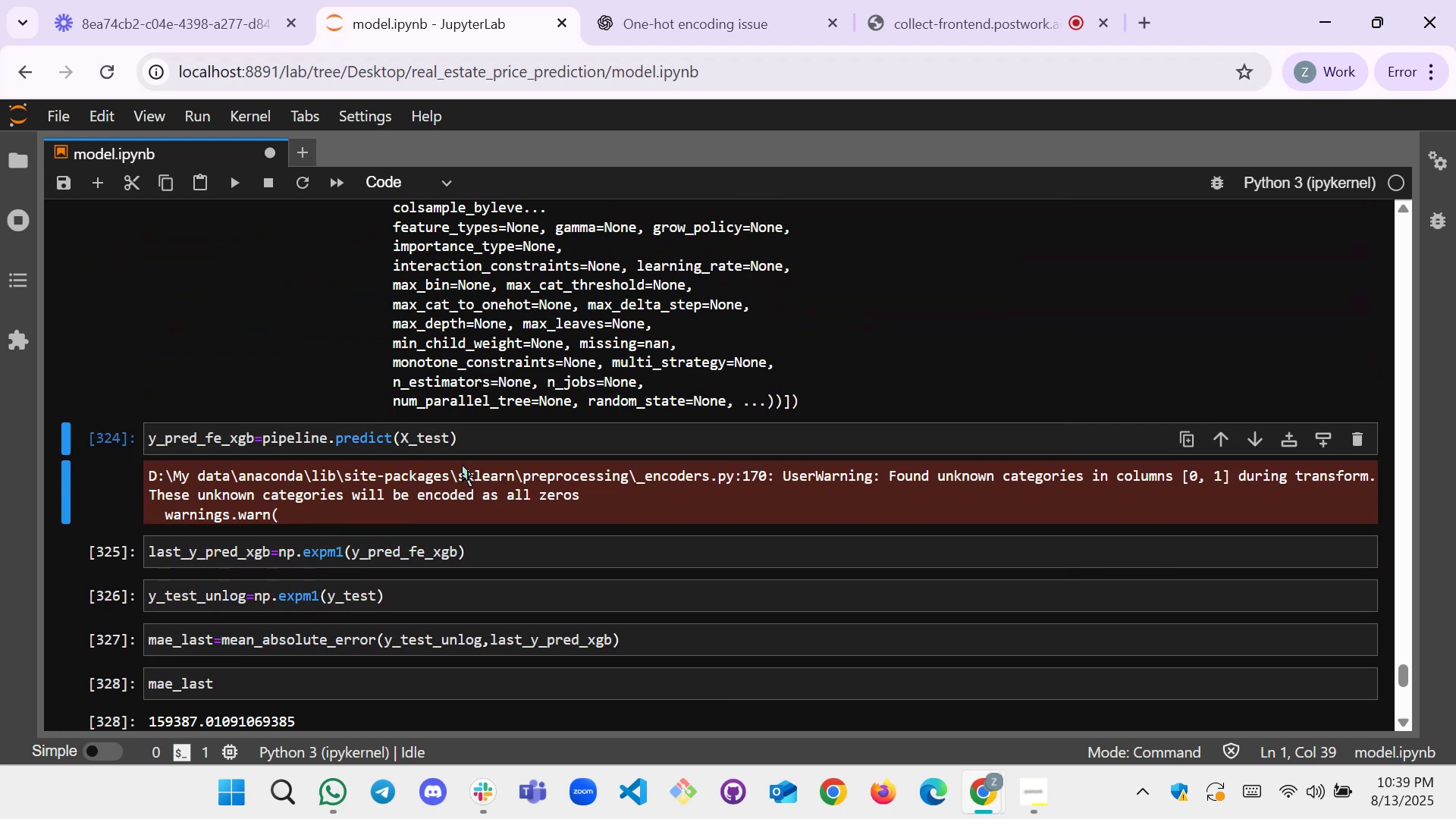 
key(Shift+Enter)
 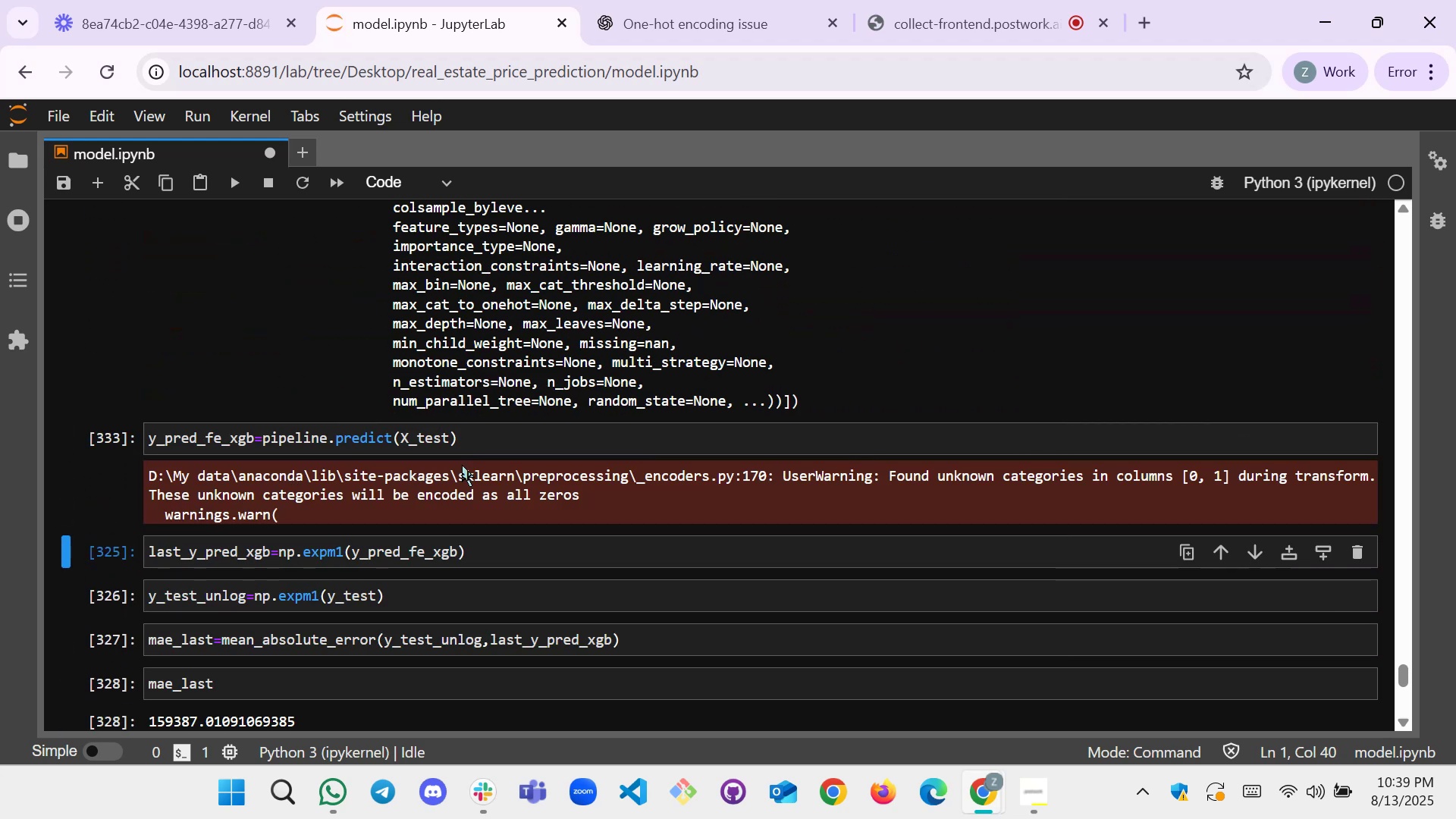 
key(Shift+Enter)
 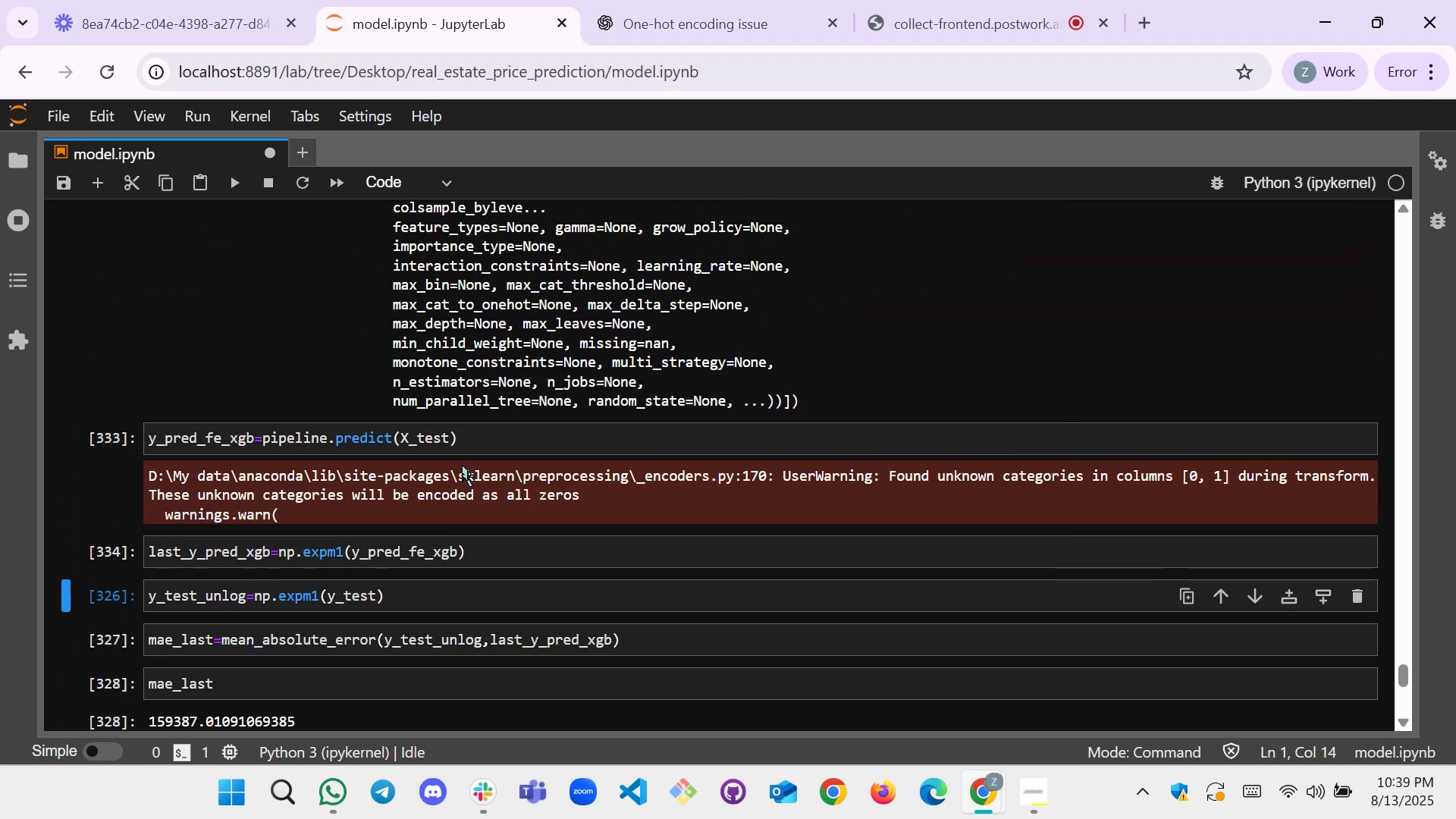 
key(Shift+Enter)
 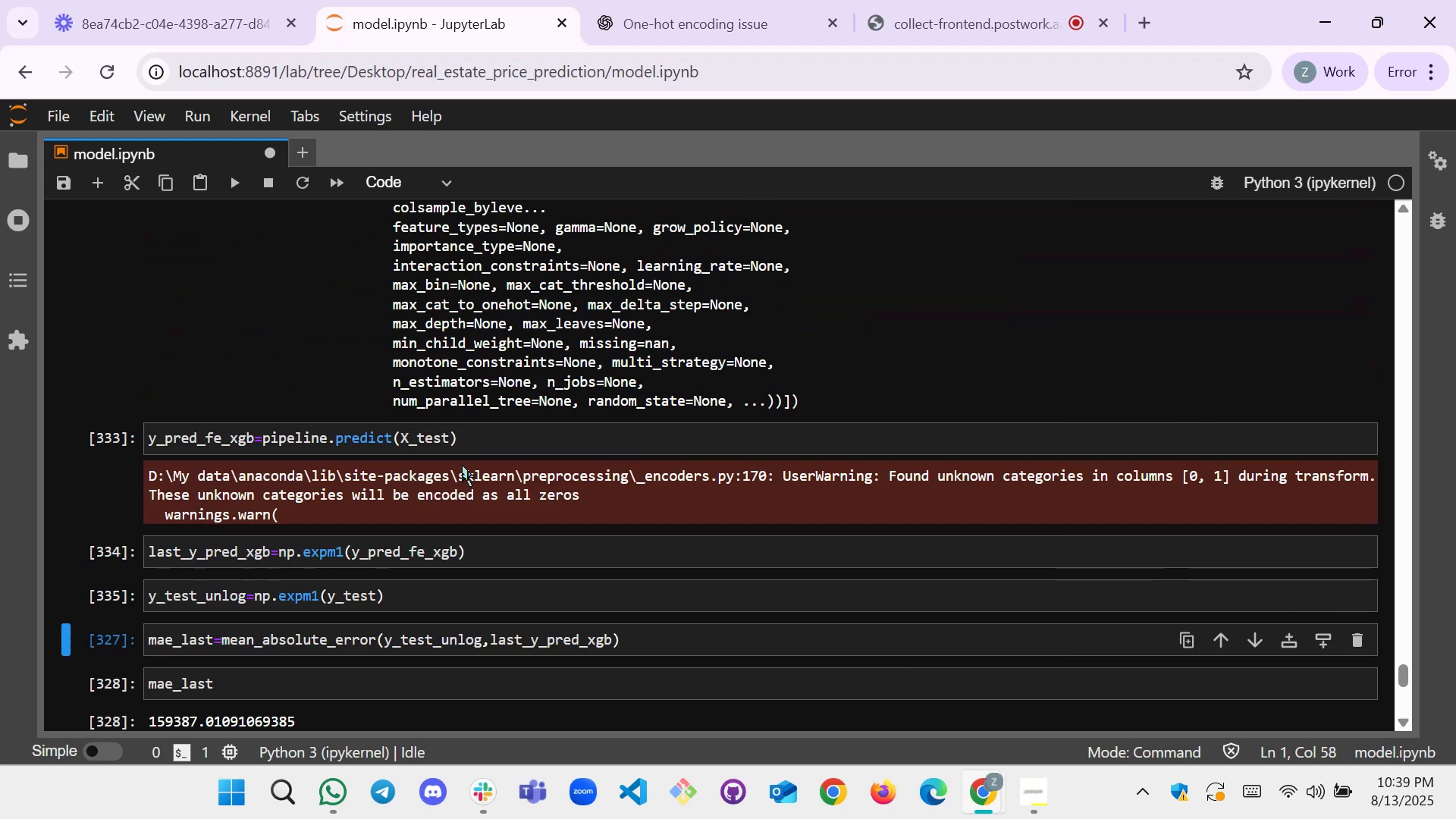 
key(Shift+Enter)
 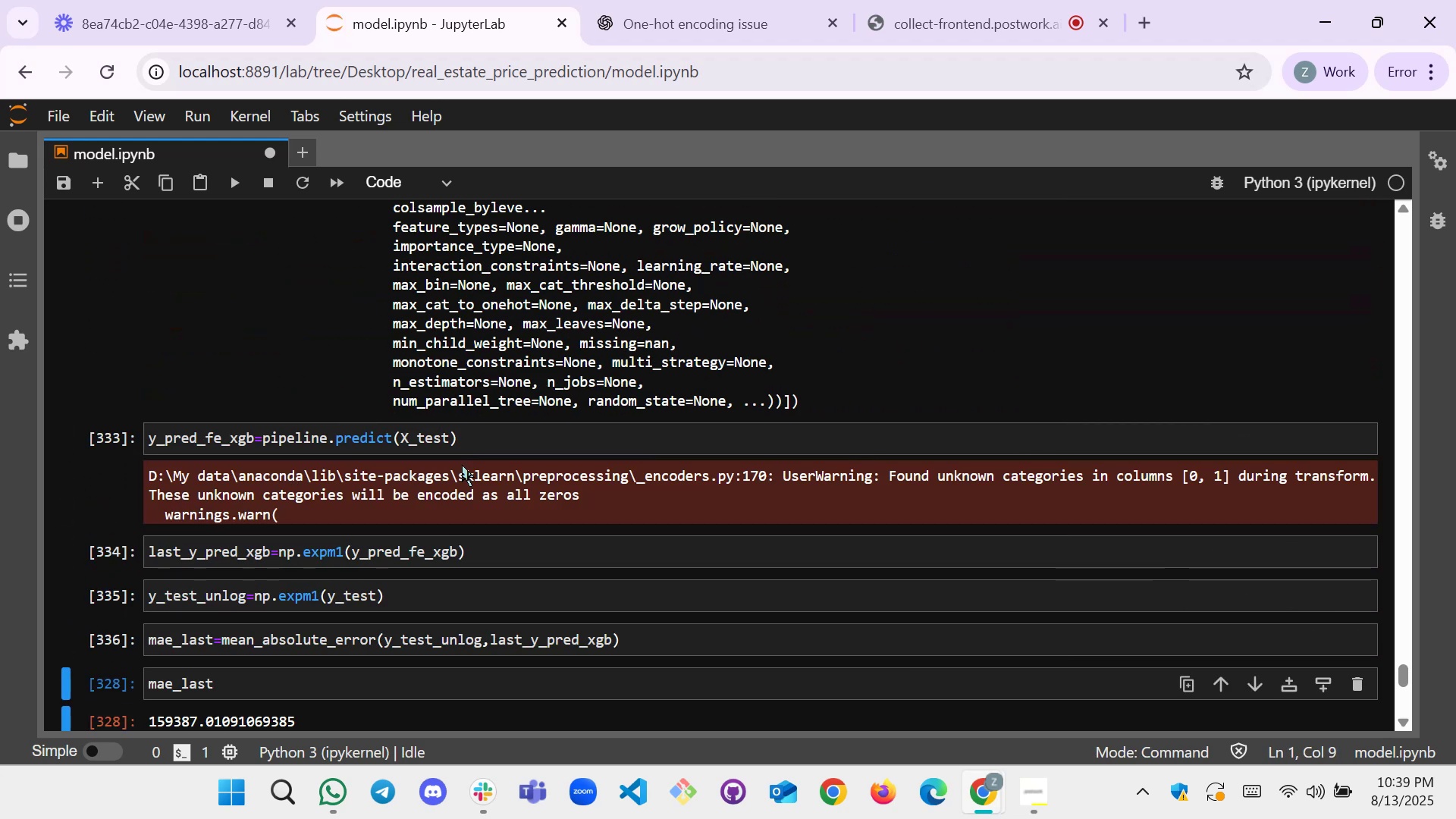 
key(Shift+Enter)
 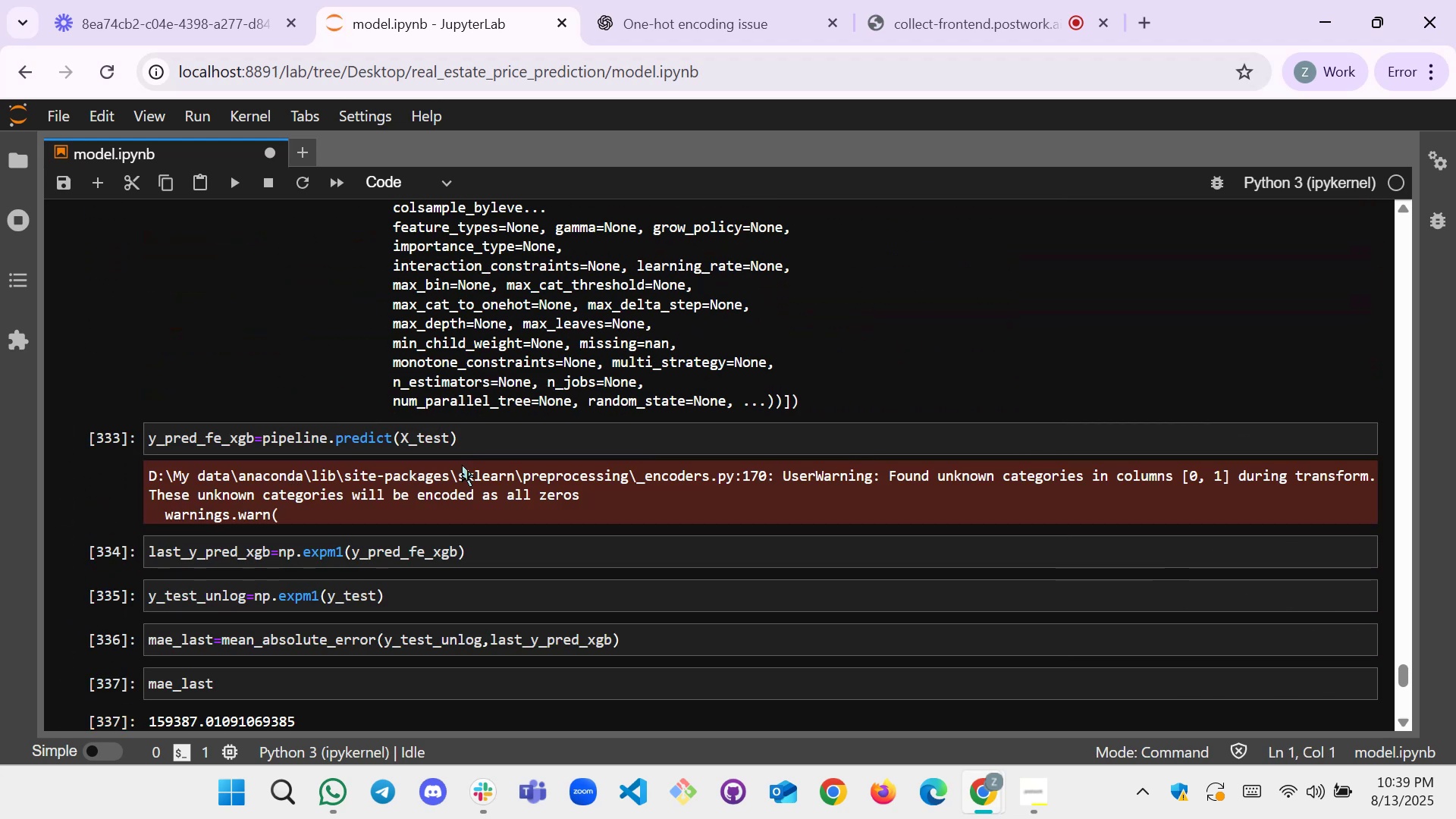 
scroll: coordinate [452, 468], scroll_direction: down, amount: 2.0
 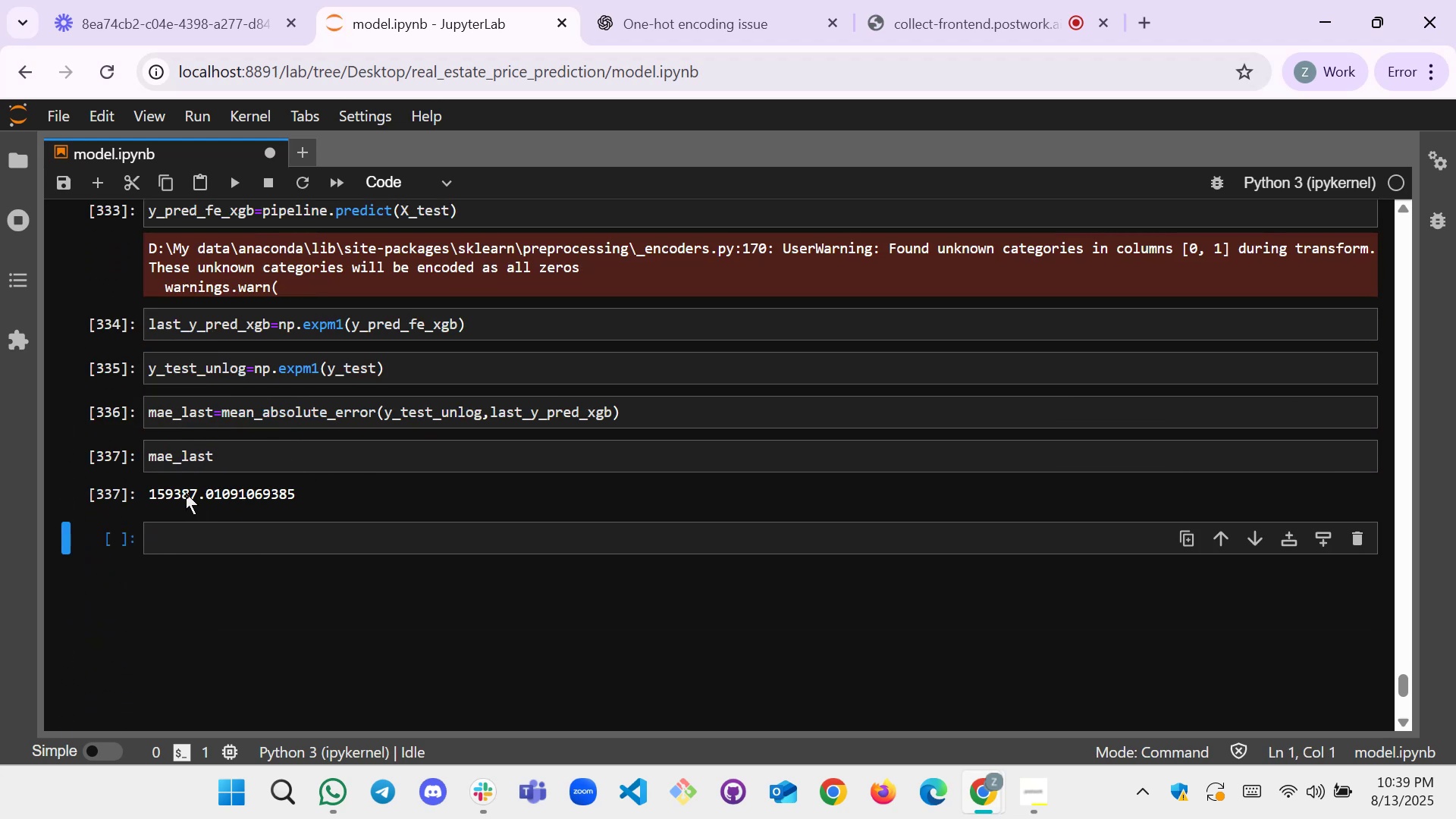 
scroll: coordinate [393, 356], scroll_direction: up, amount: 9.0
 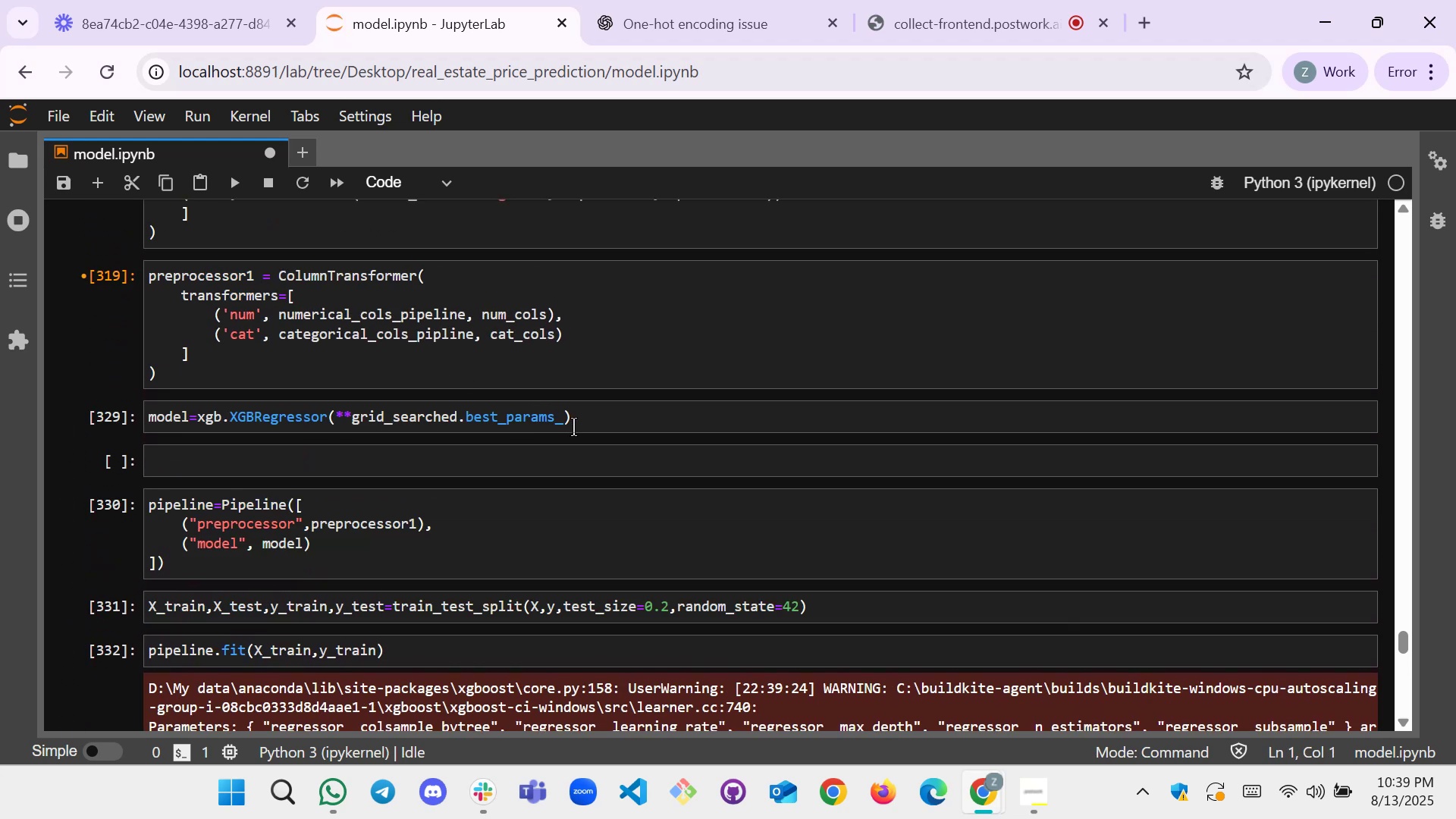 
left_click_drag(start_coordinate=[564, 421], to_coordinate=[334, 424])
 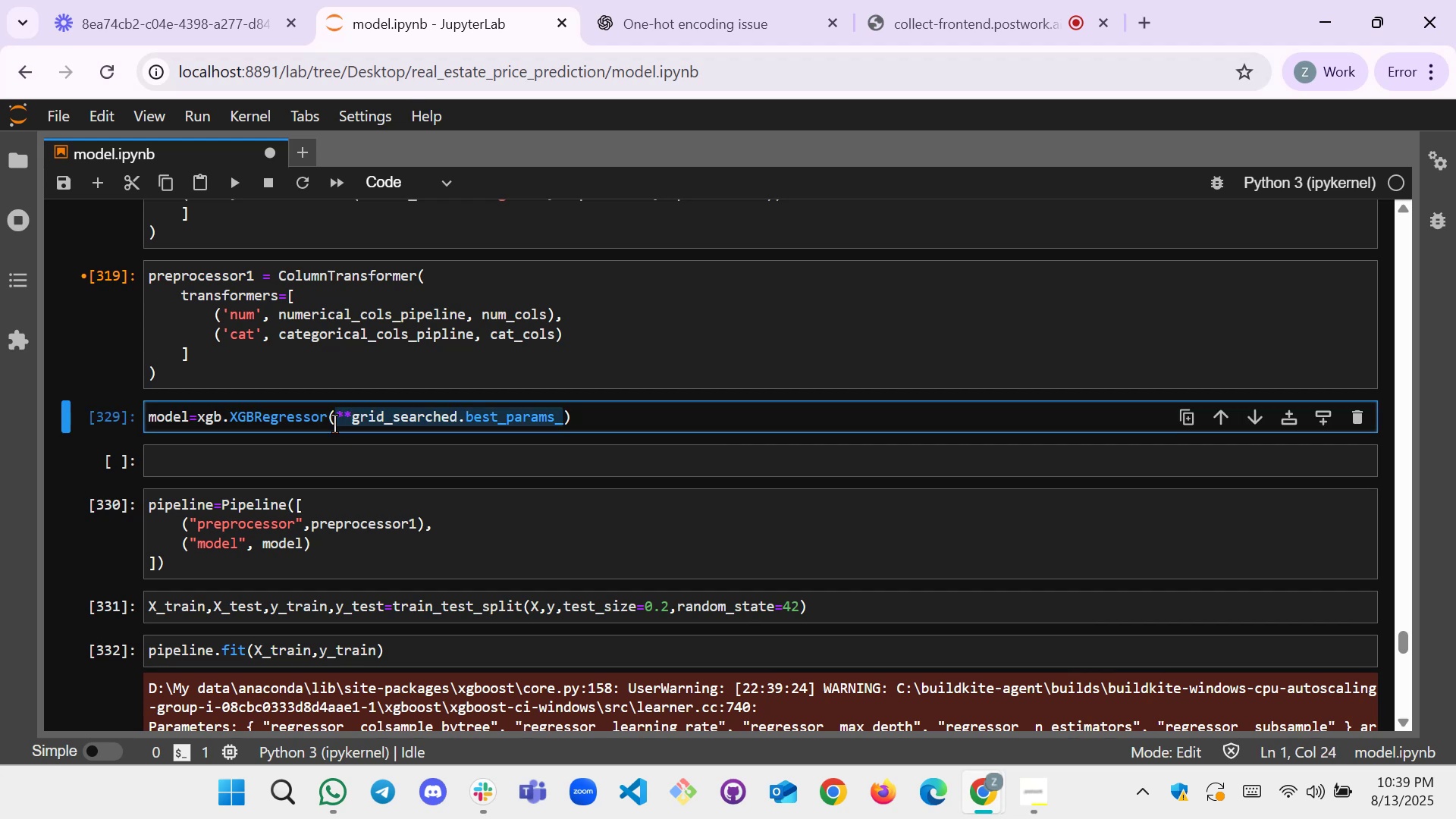 
key(Backspace)
 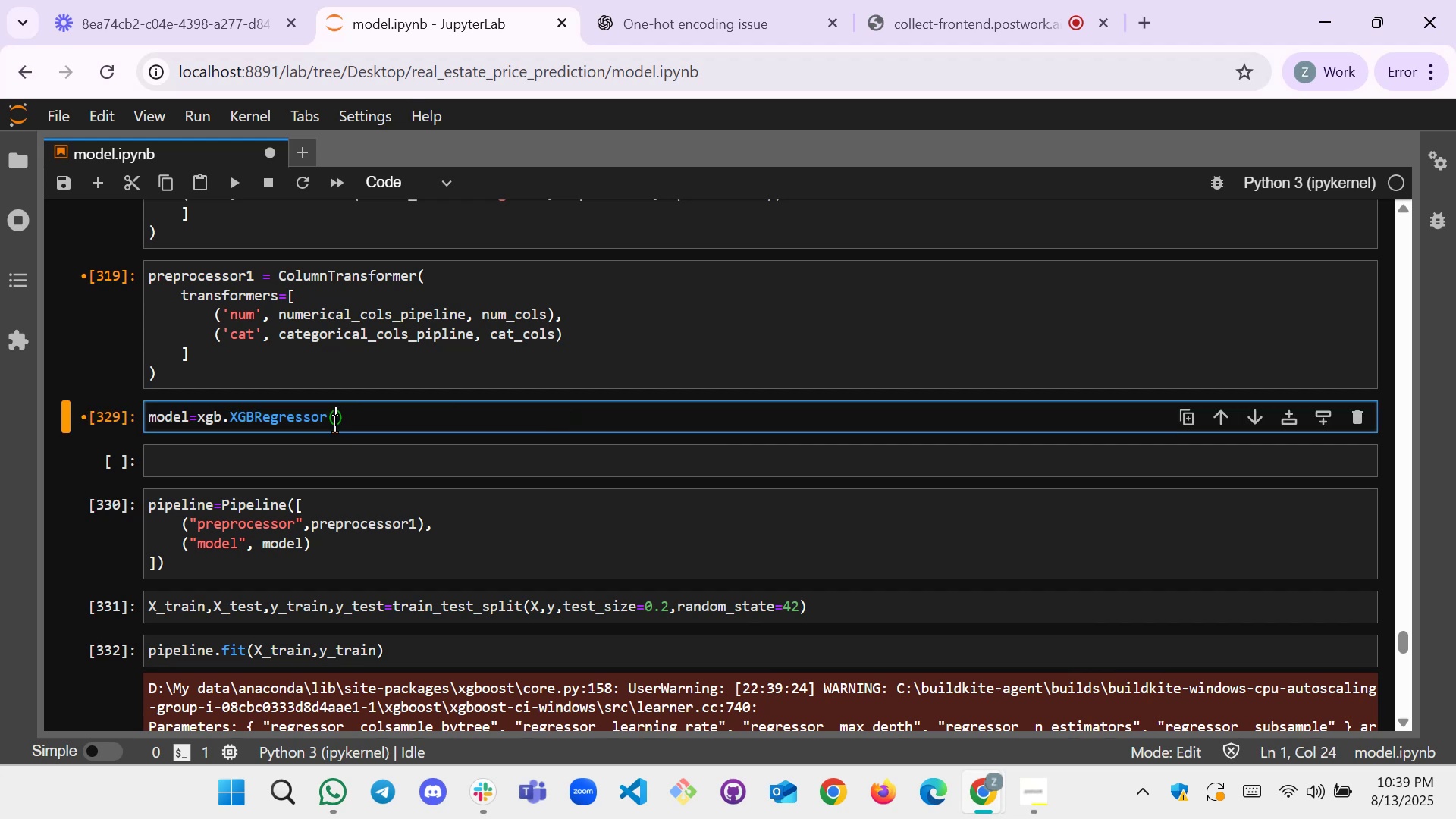 
key(ArrowUp)
 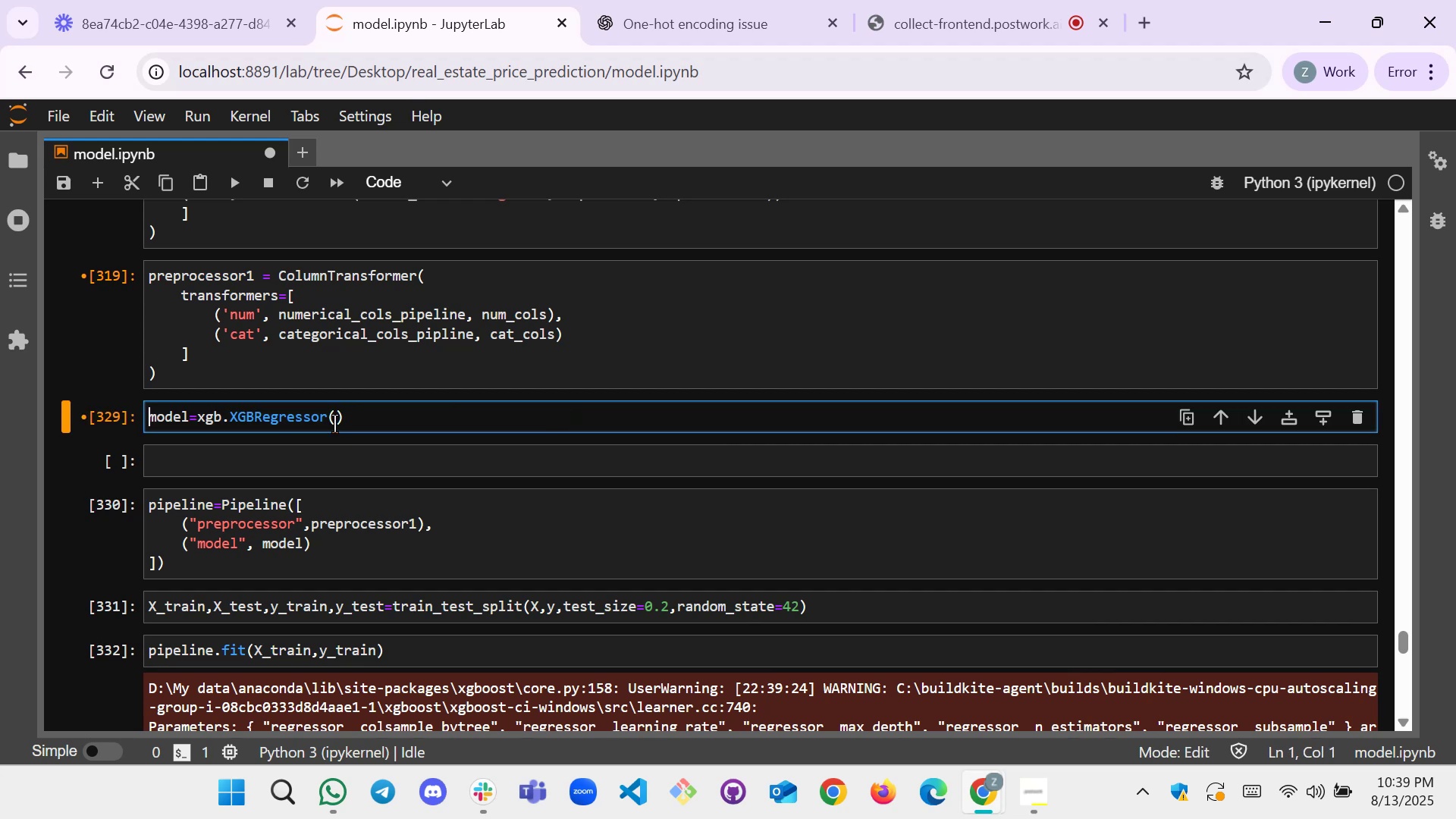 
key(Shift+Enter)
 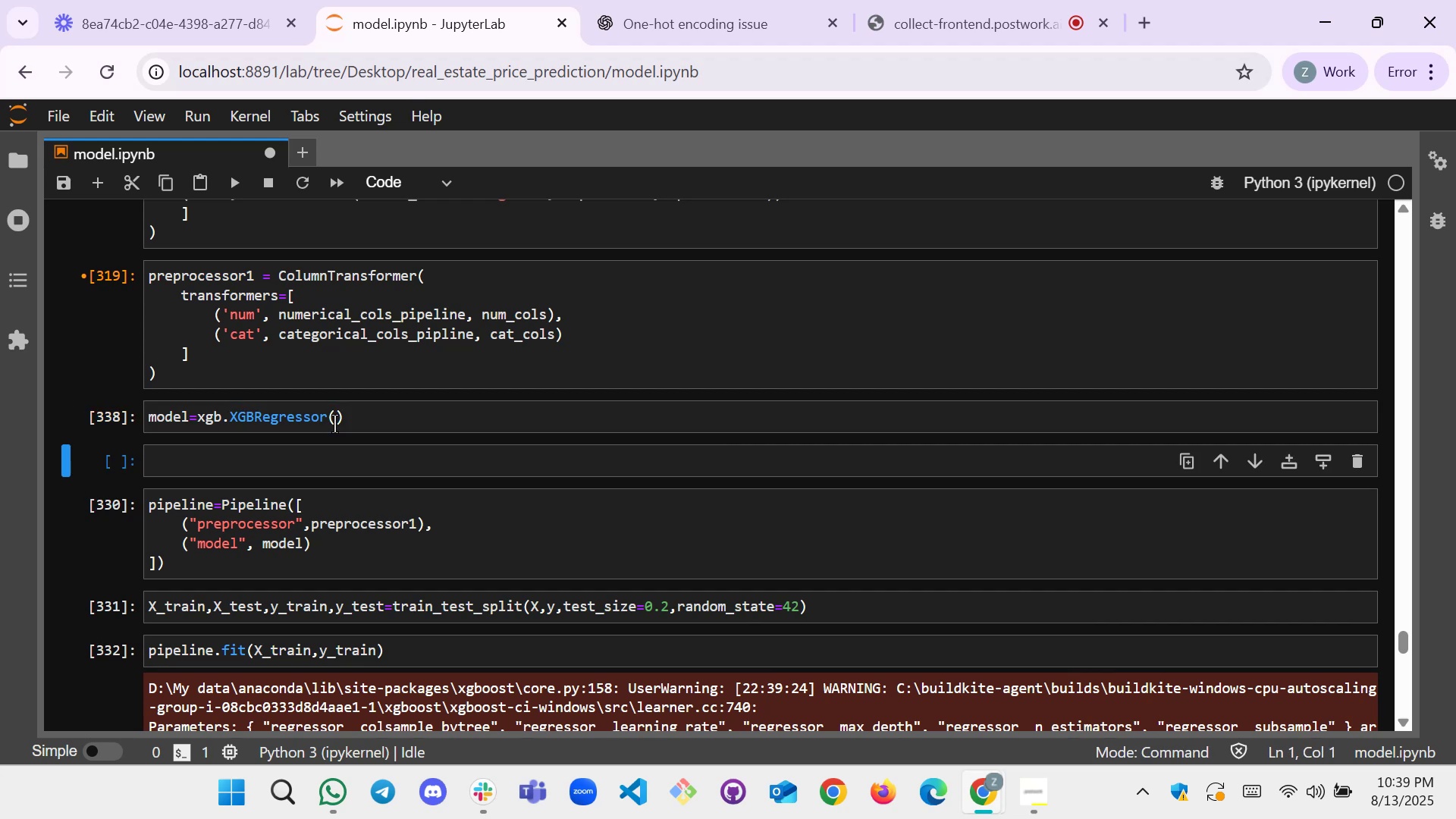 
key(Shift+Enter)
 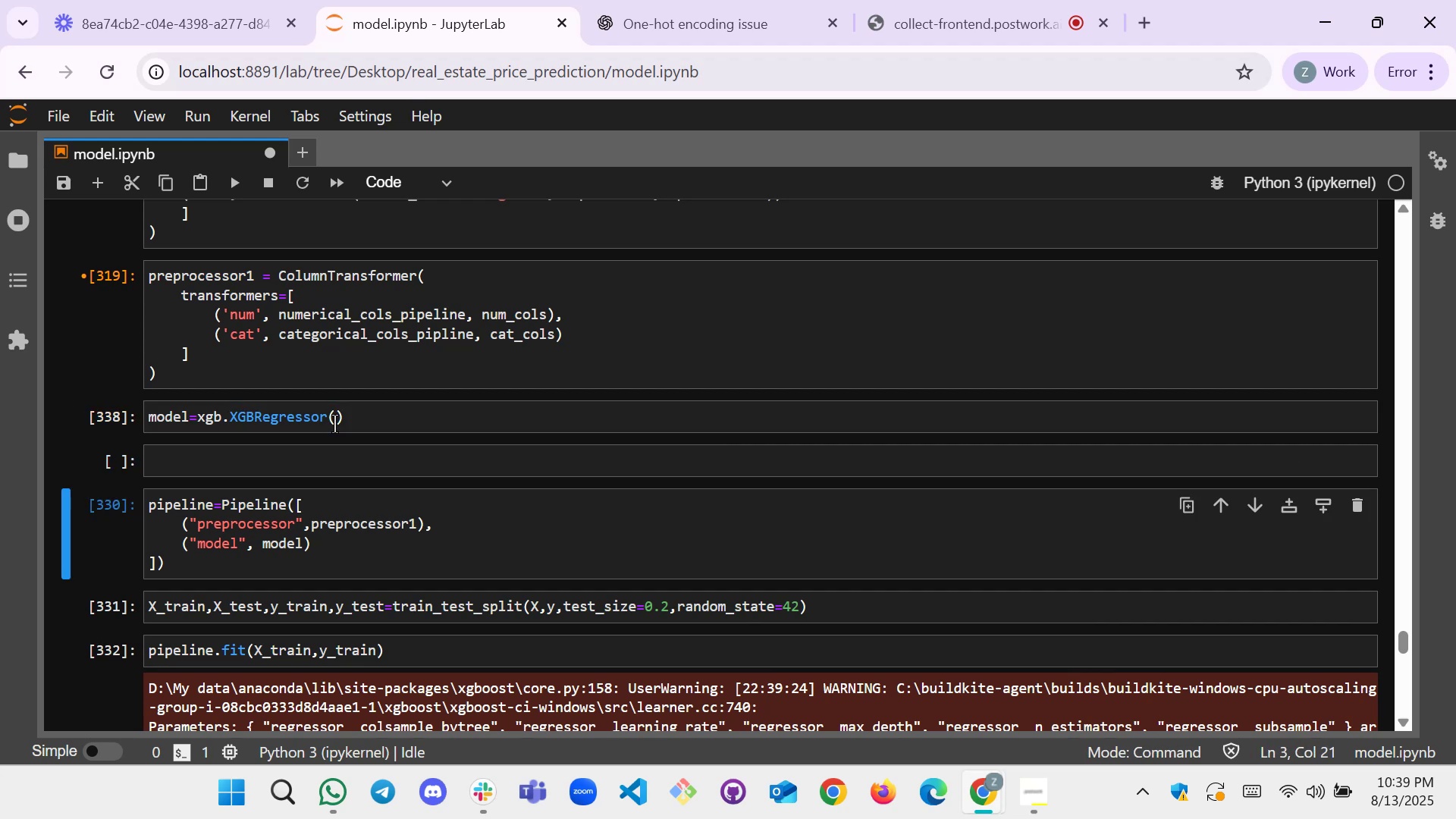 
key(Shift+Enter)
 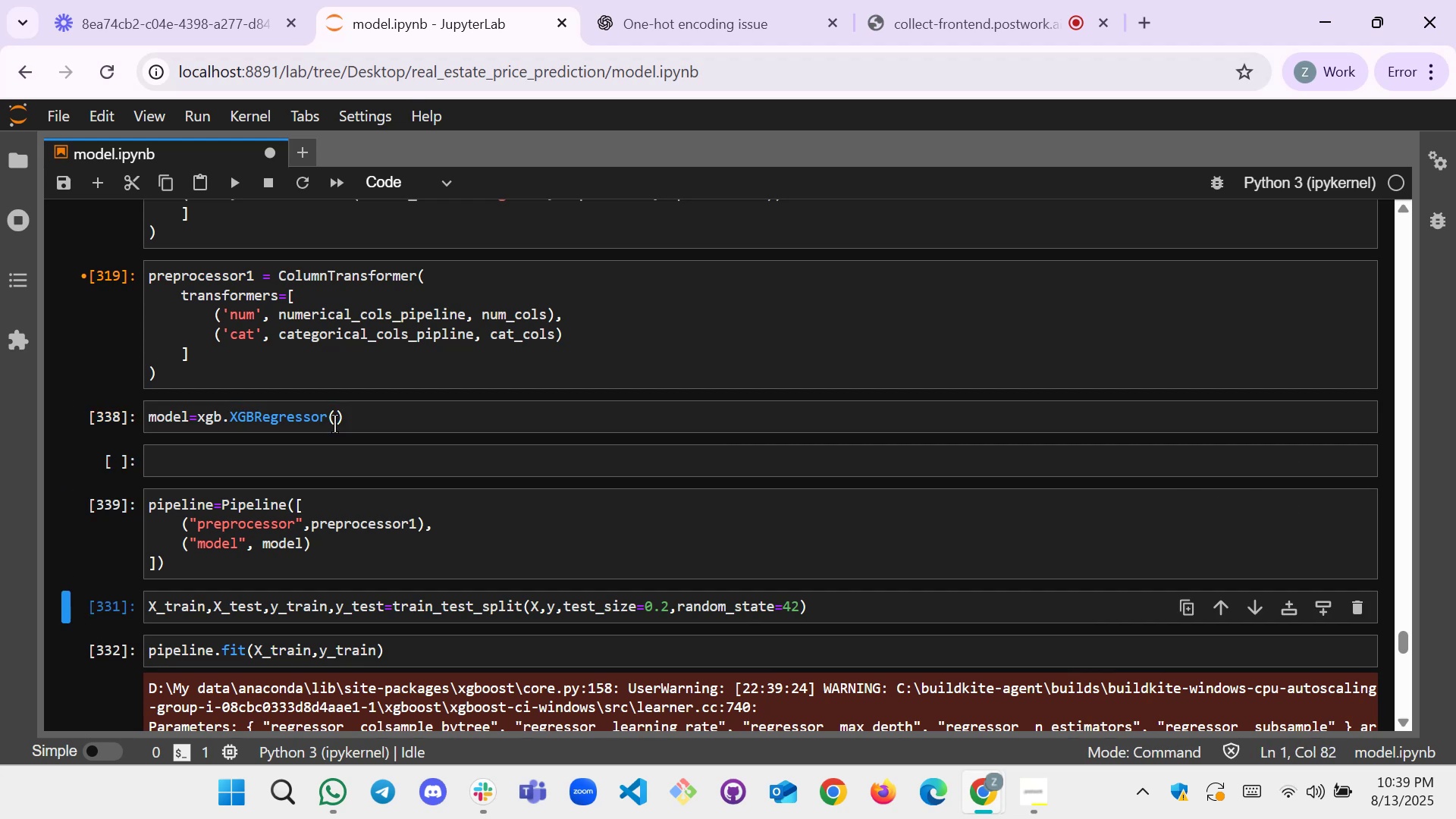 
key(Shift+Enter)
 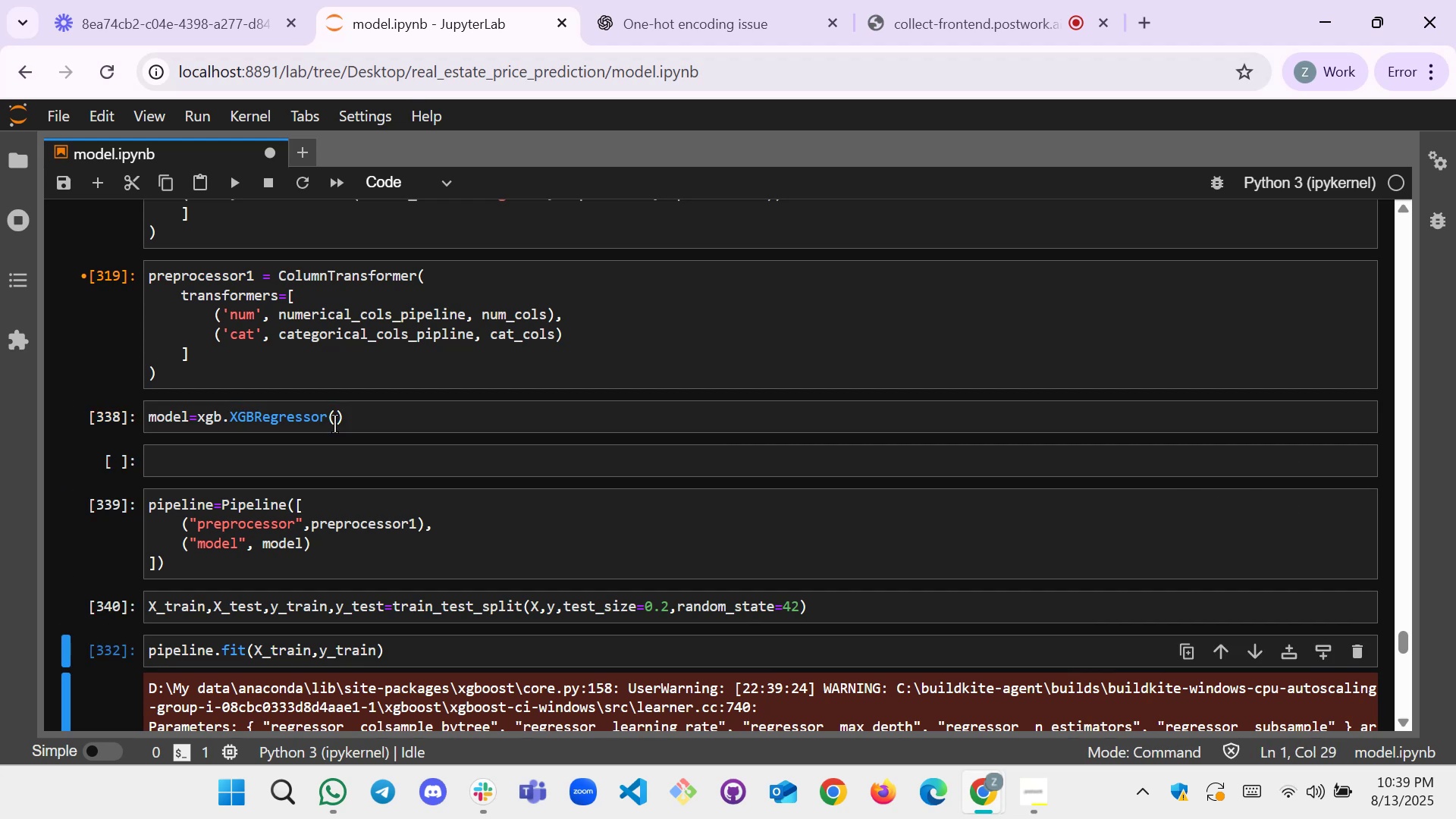 
key(Shift+Enter)
 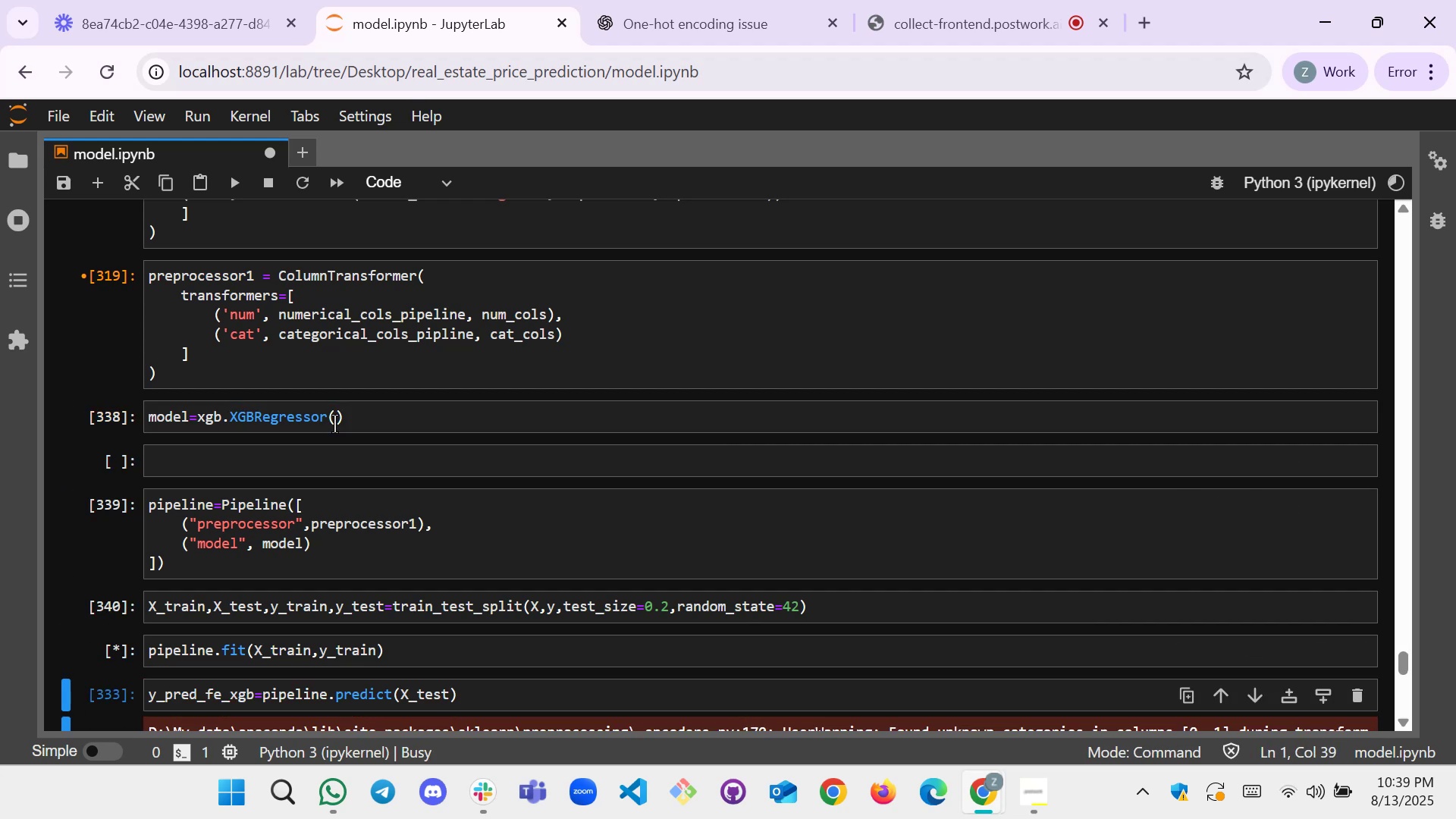 
key(Shift+Enter)
 